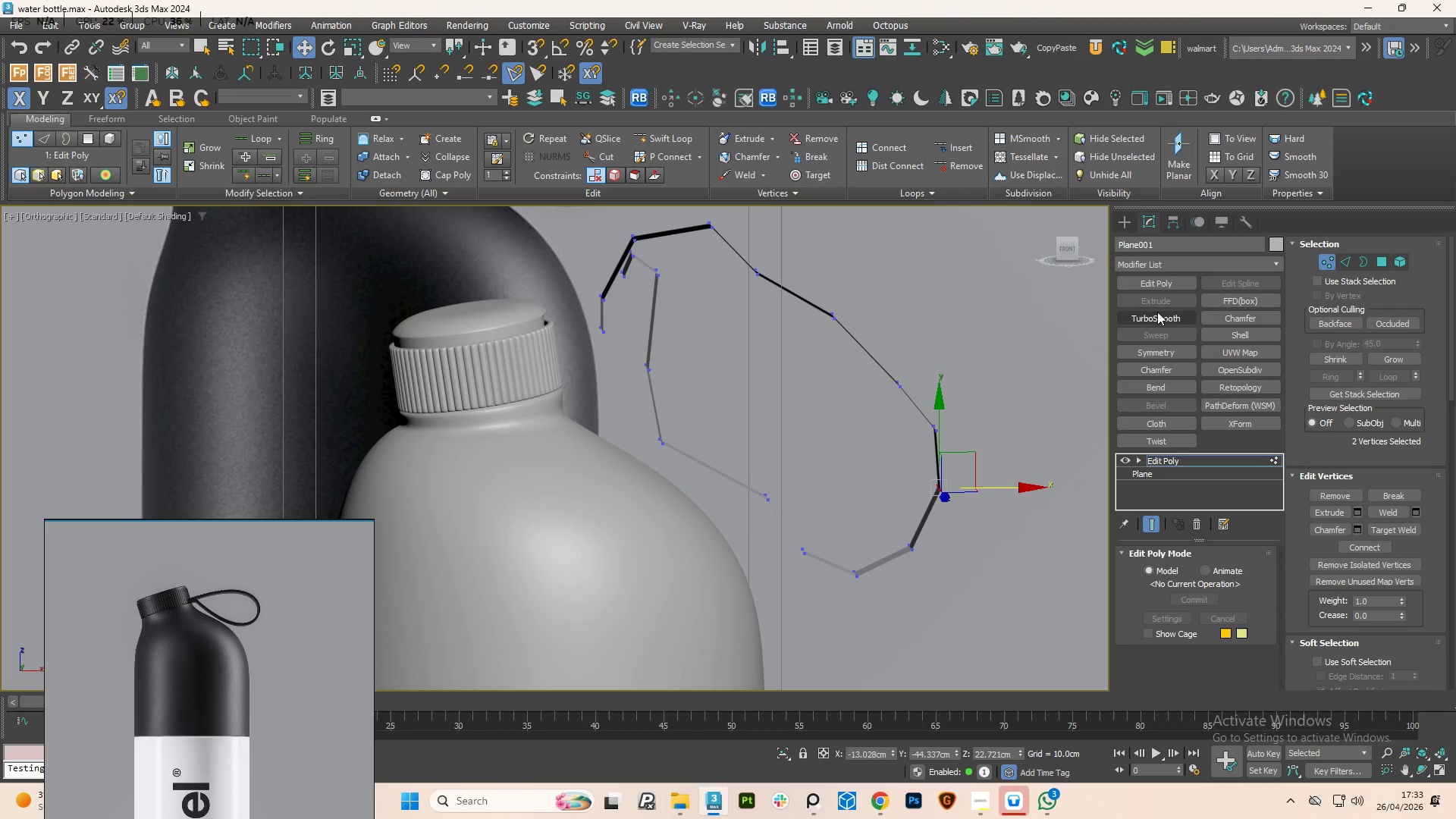 
scroll: coordinate [912, 517], scroll_direction: down, amount: 2.0
 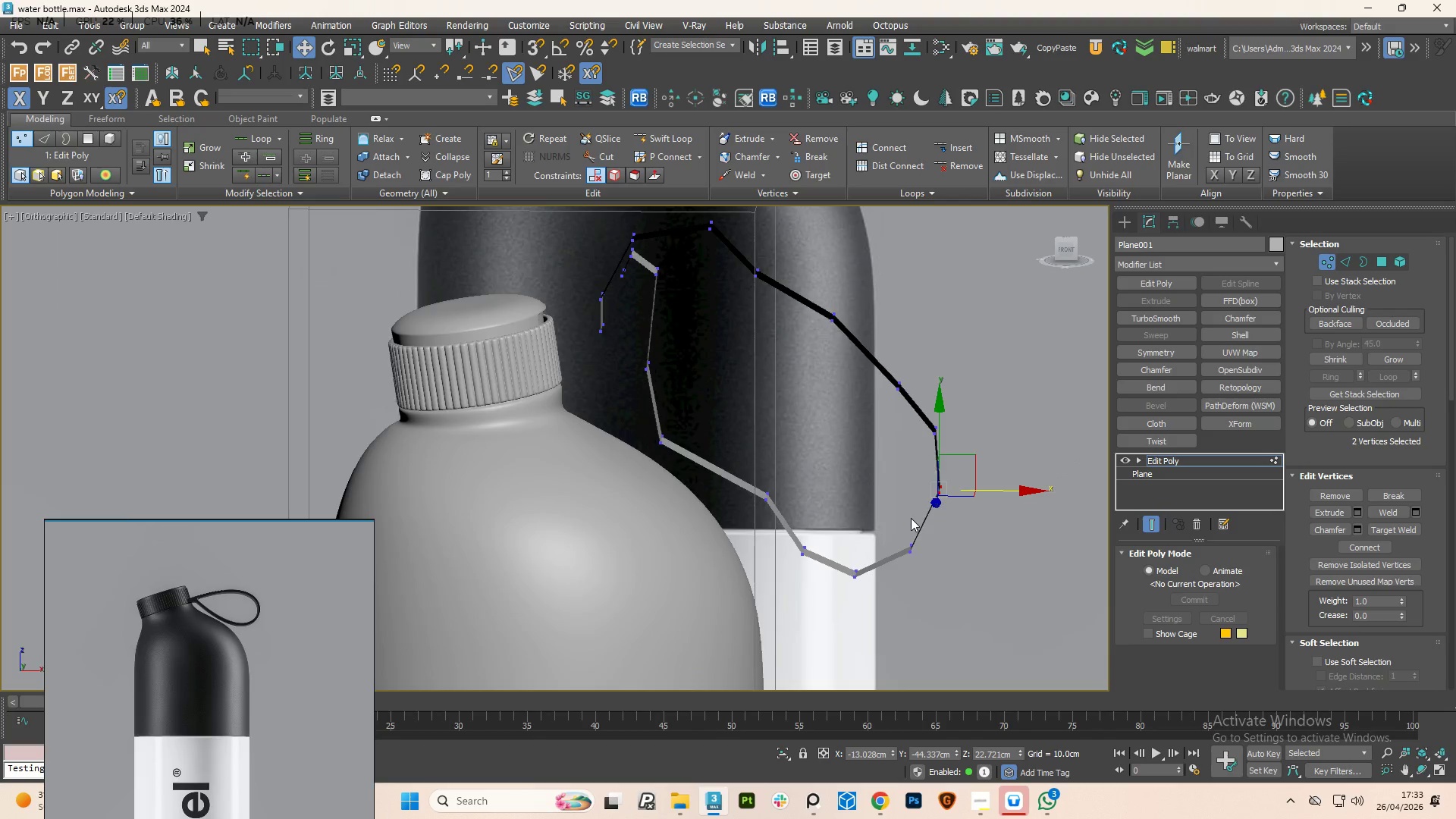 
left_click([1157, 312])
 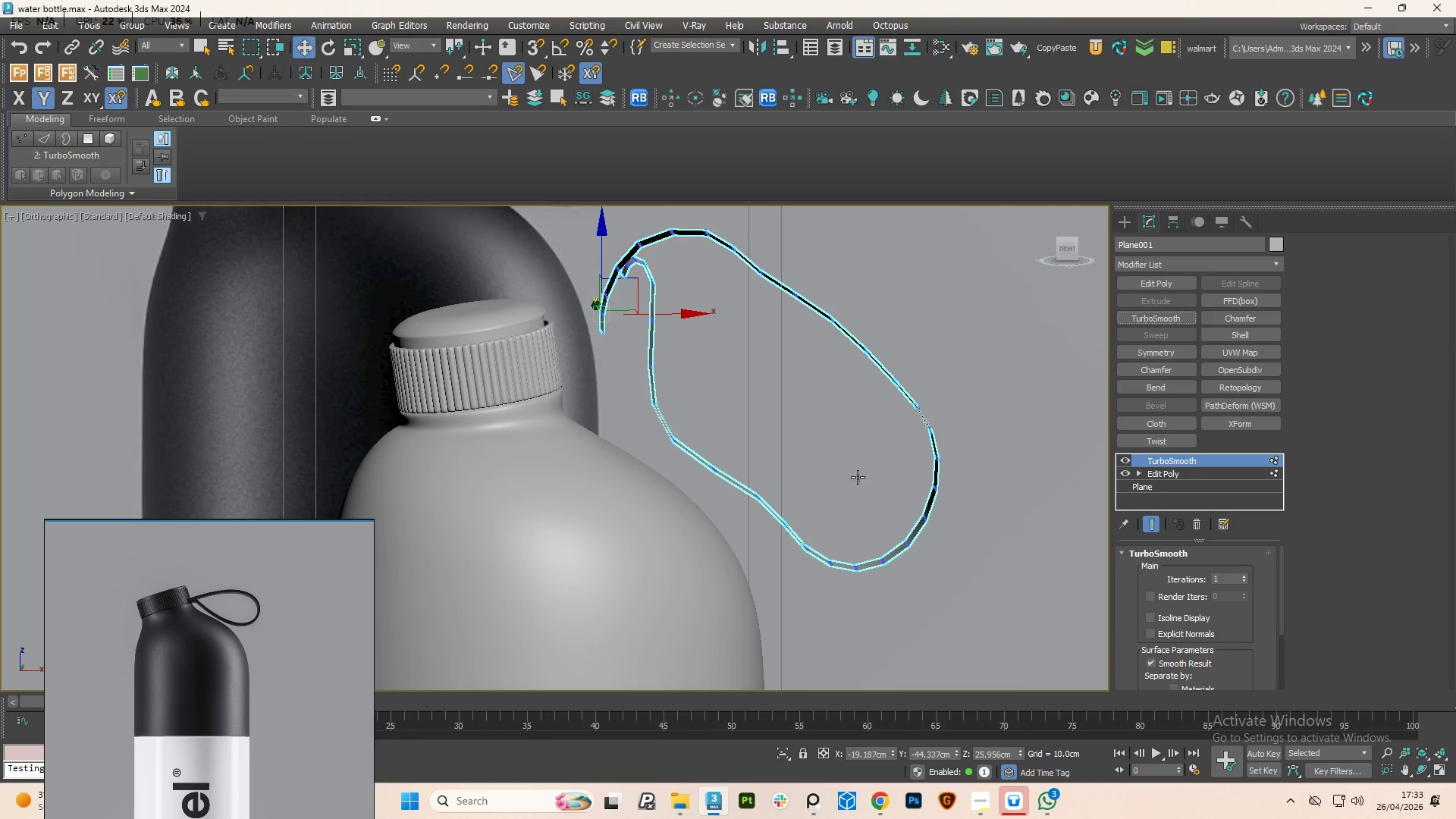 
hold_key(key=AltLeft, duration=2.42)
 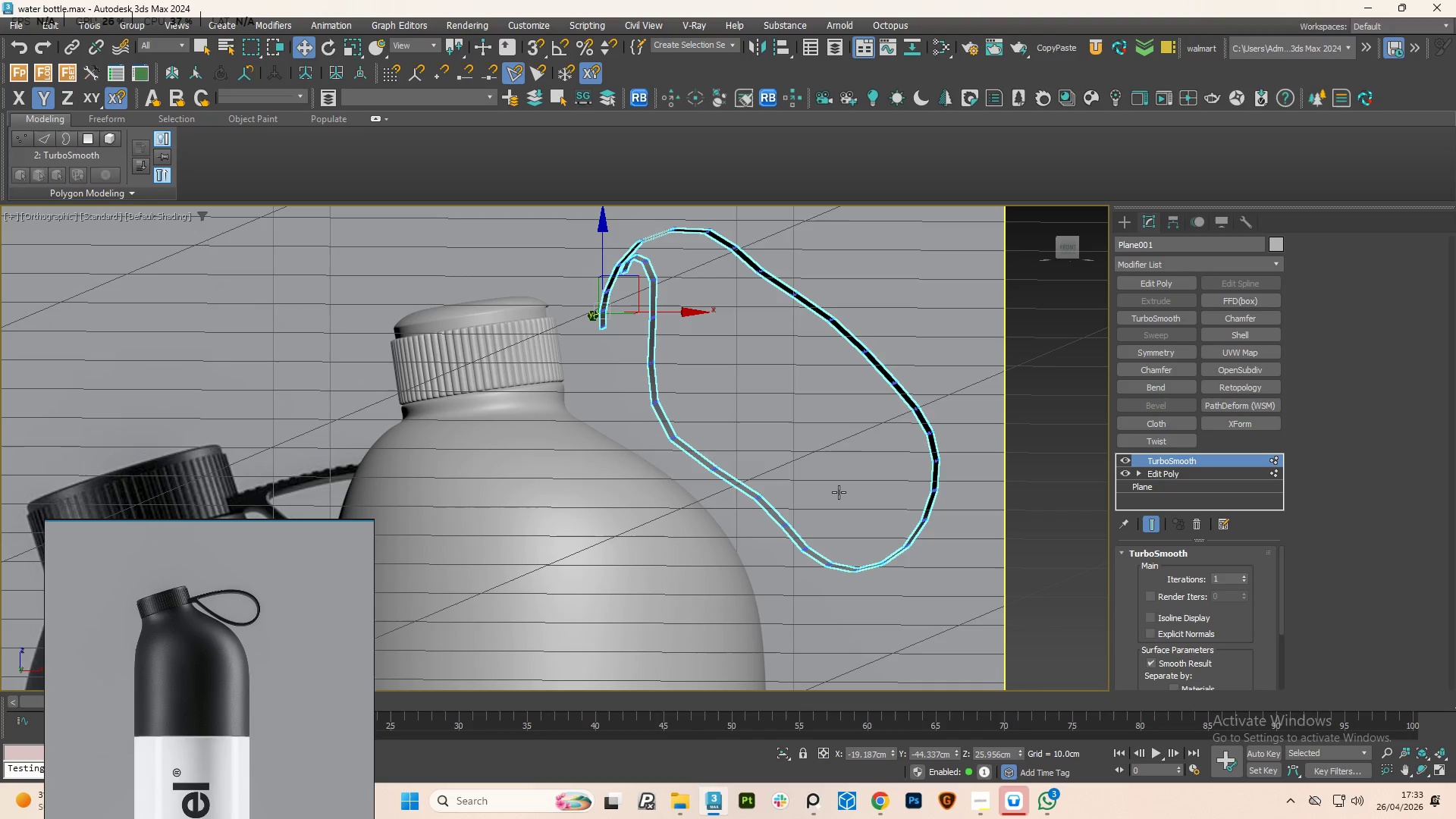 
key(Control+Z)
 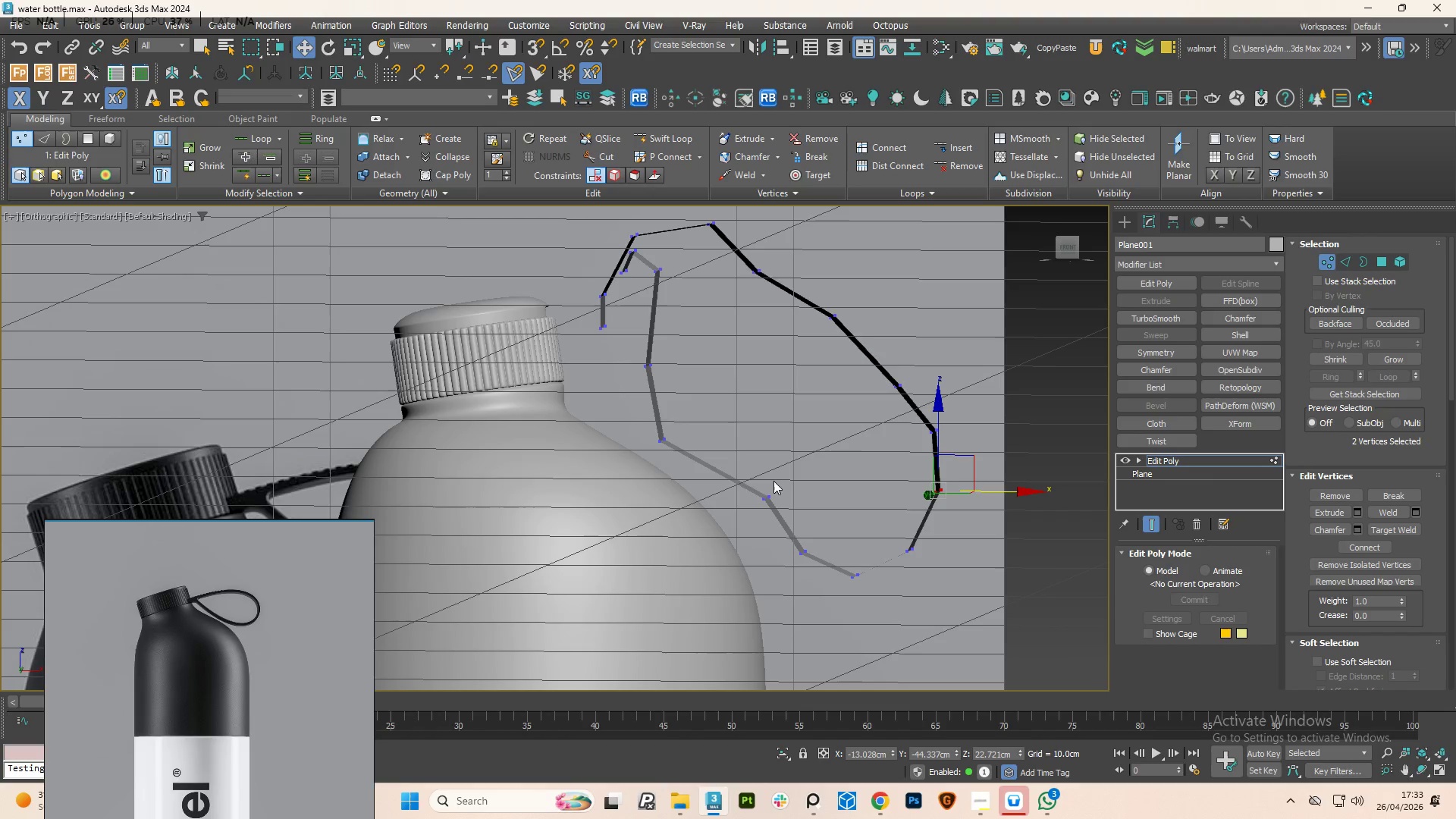 
hold_key(key=AltLeft, duration=0.78)
 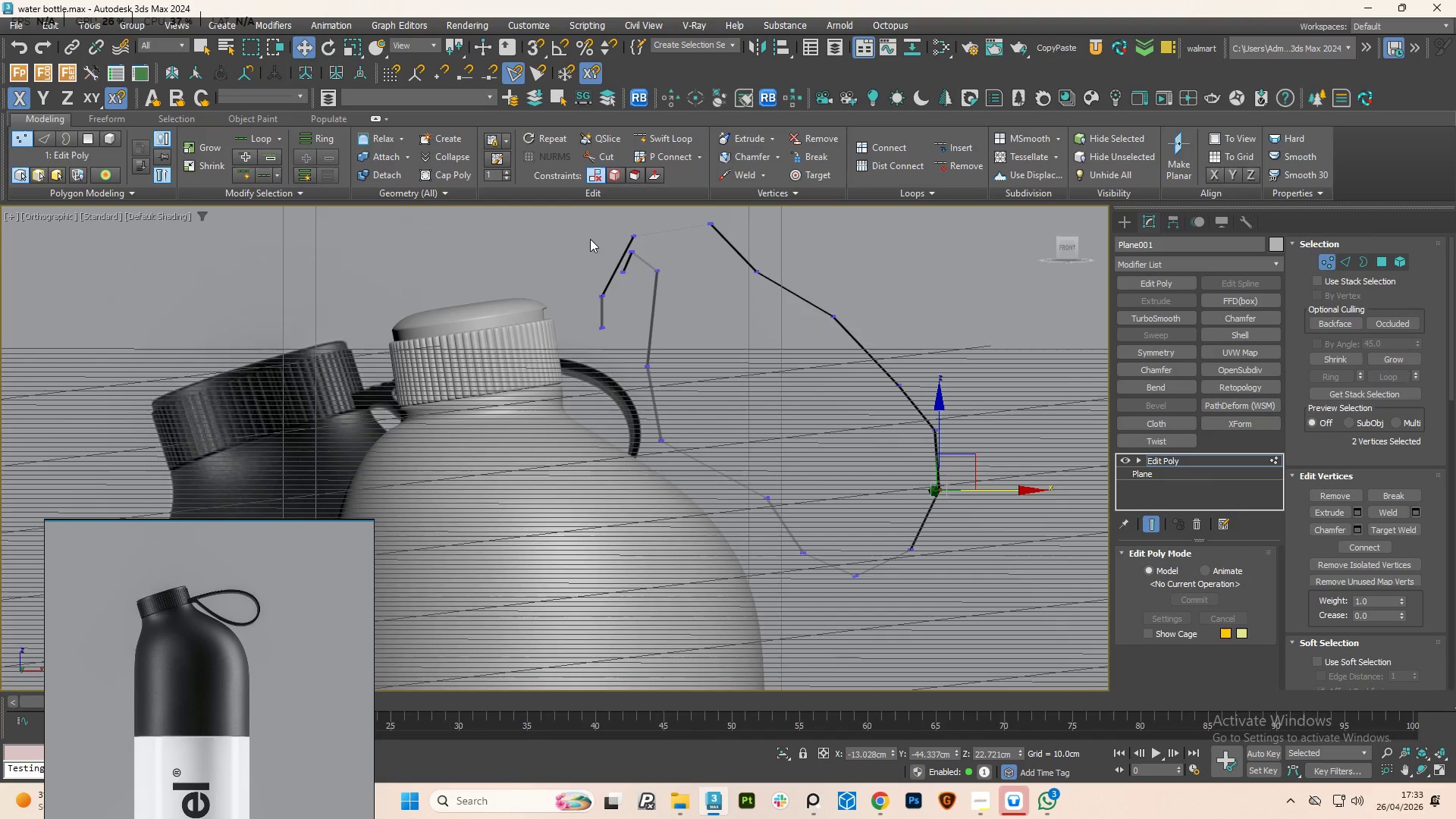 
scroll: coordinate [627, 254], scroll_direction: up, amount: 3.0
 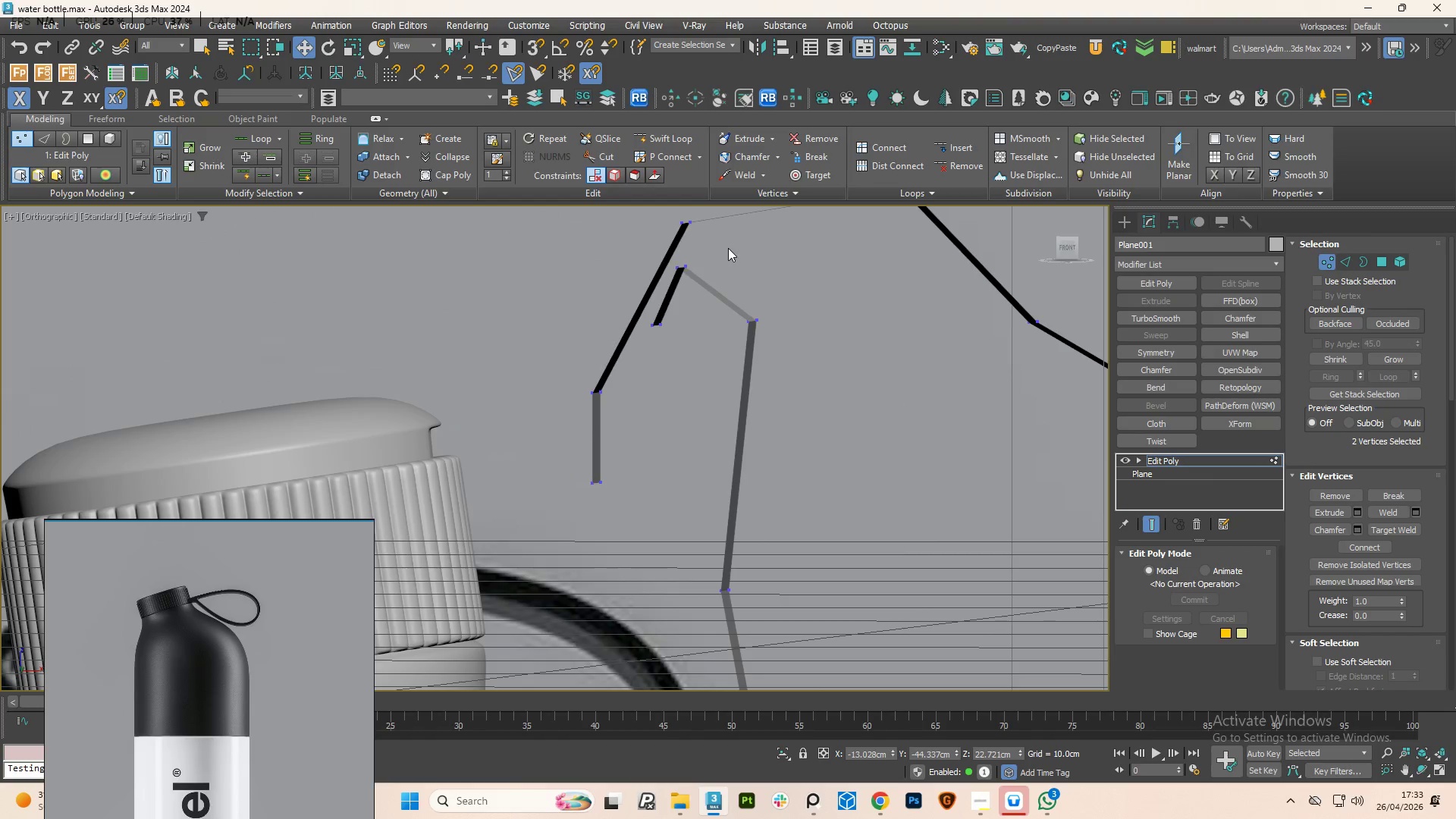 
left_click_drag(start_coordinate=[728, 248], to_coordinate=[677, 300])
 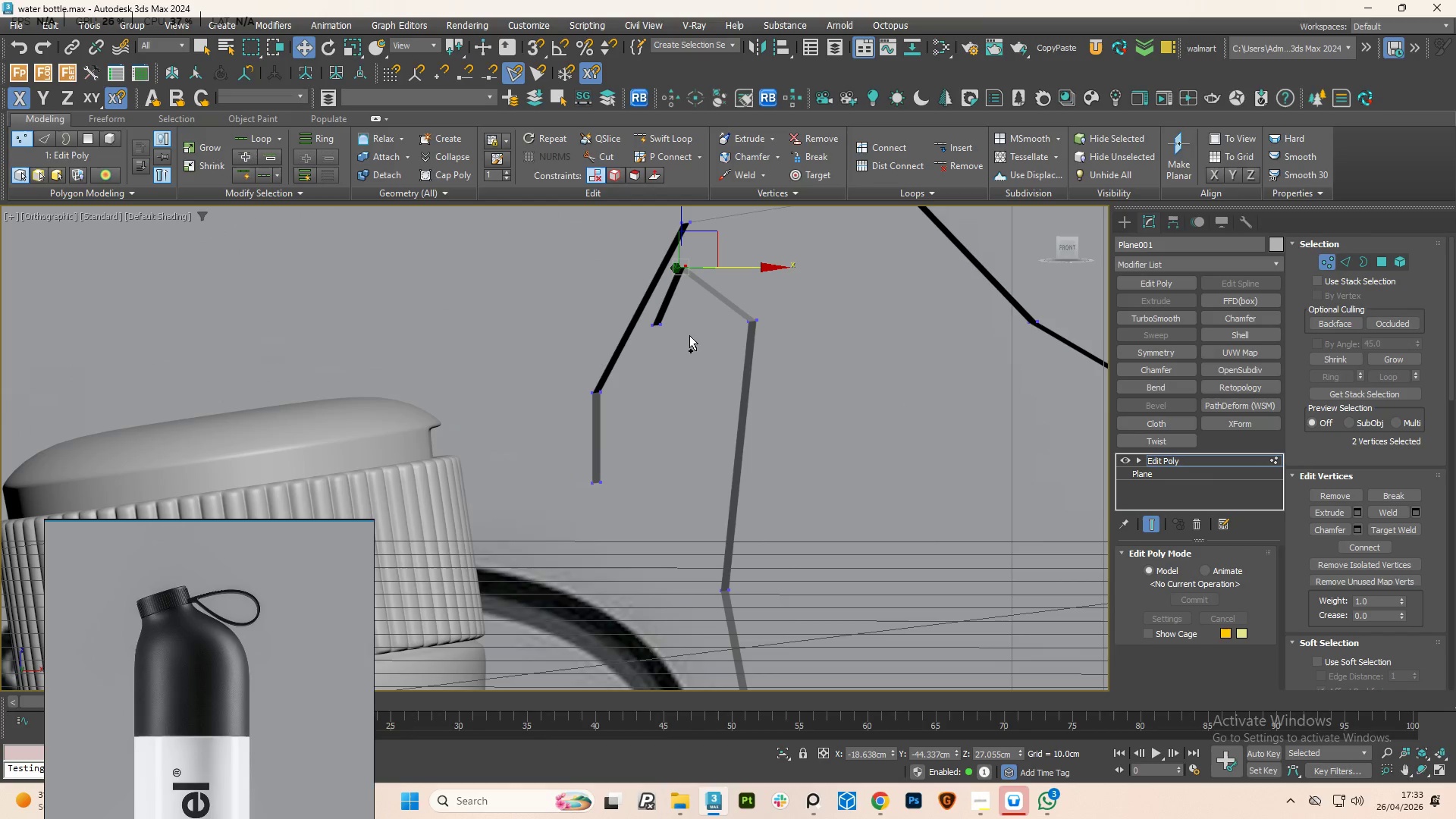 
hold_key(key=ControlLeft, duration=1.8)
left_click_drag(start_coordinate=[695, 350], to_coordinate=[650, 308])
 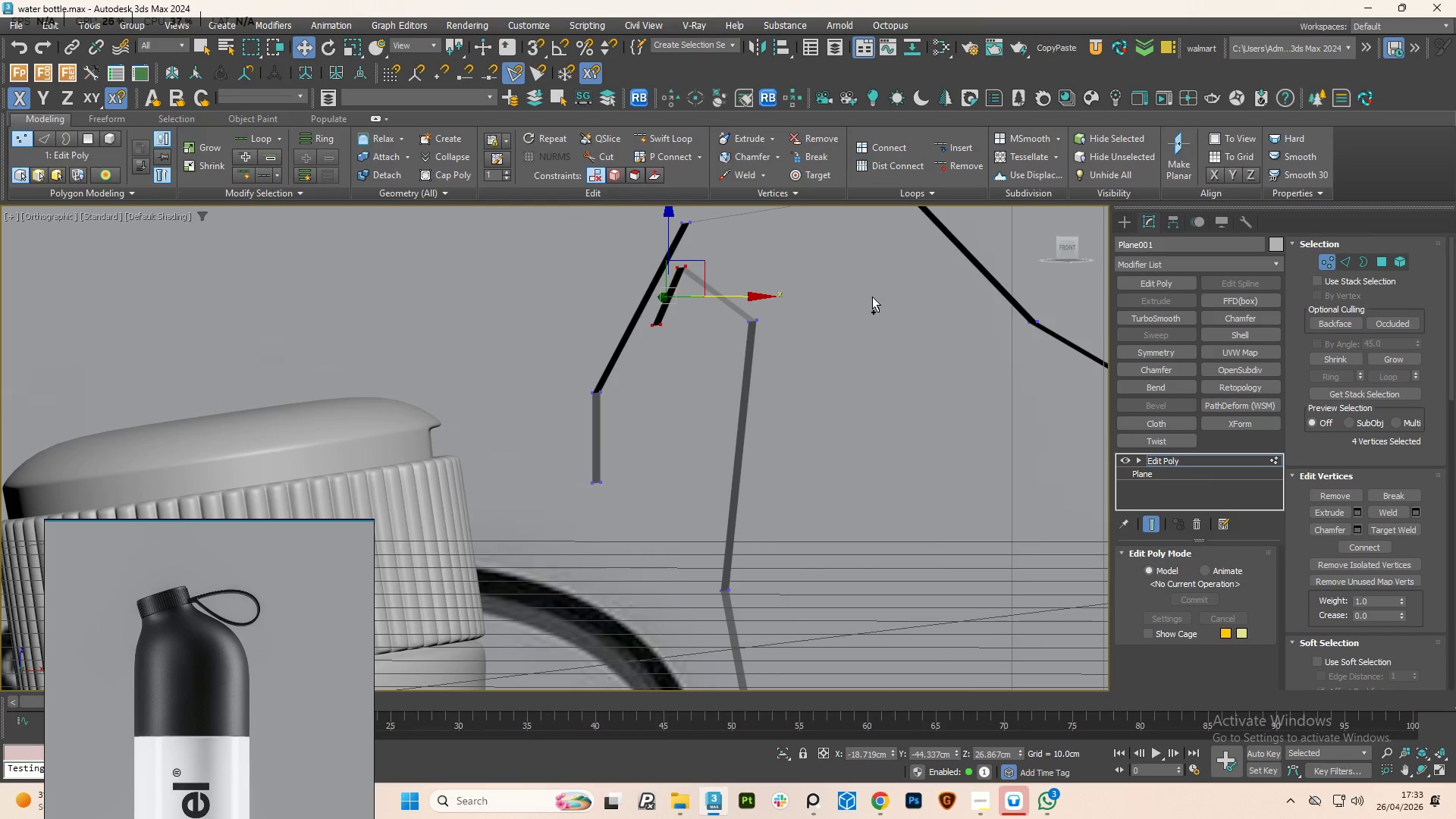 
left_click_drag(start_coordinate=[872, 297], to_coordinate=[639, 367])
 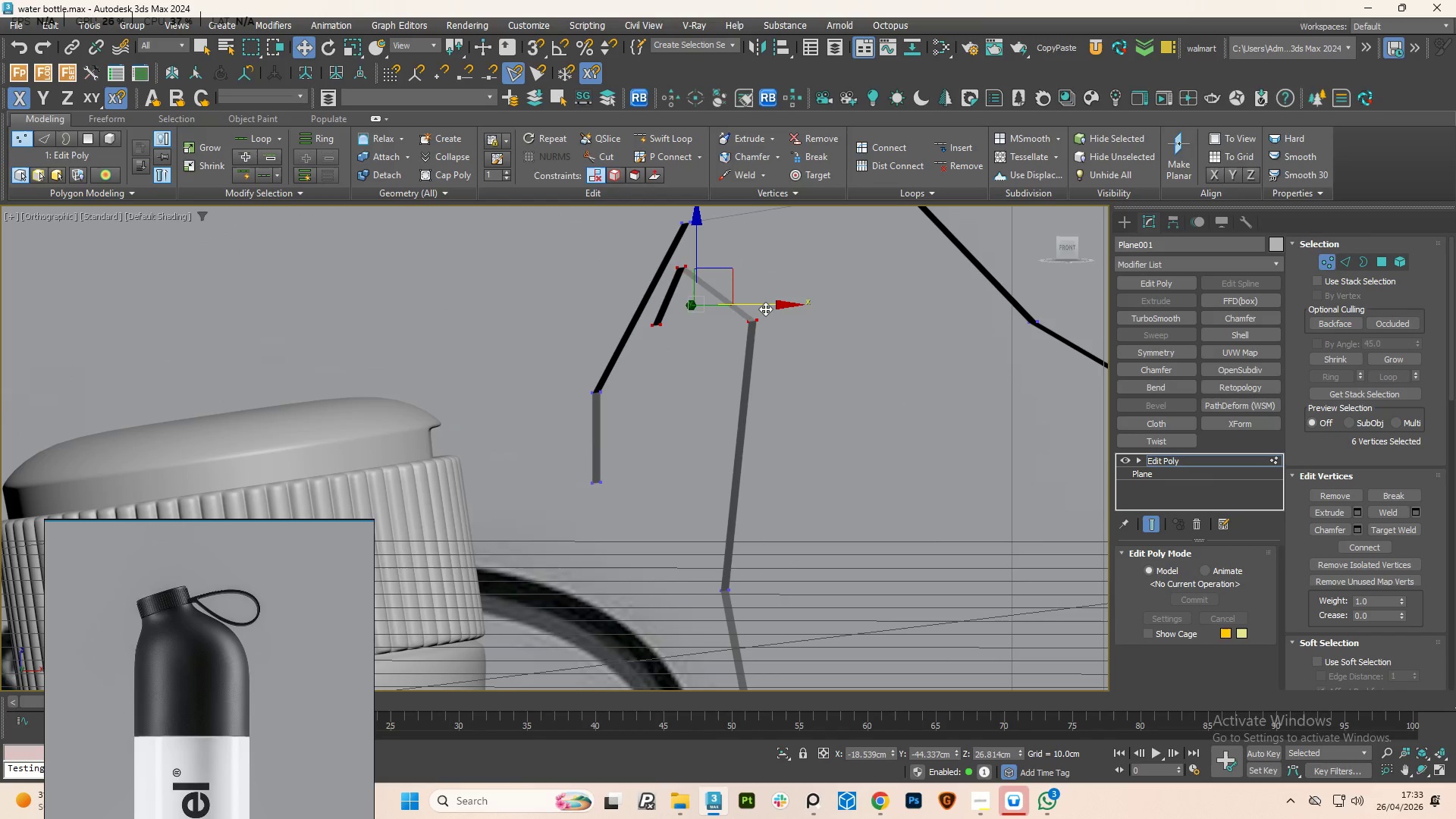 
left_click_drag(start_coordinate=[765, 309], to_coordinate=[784, 315])
 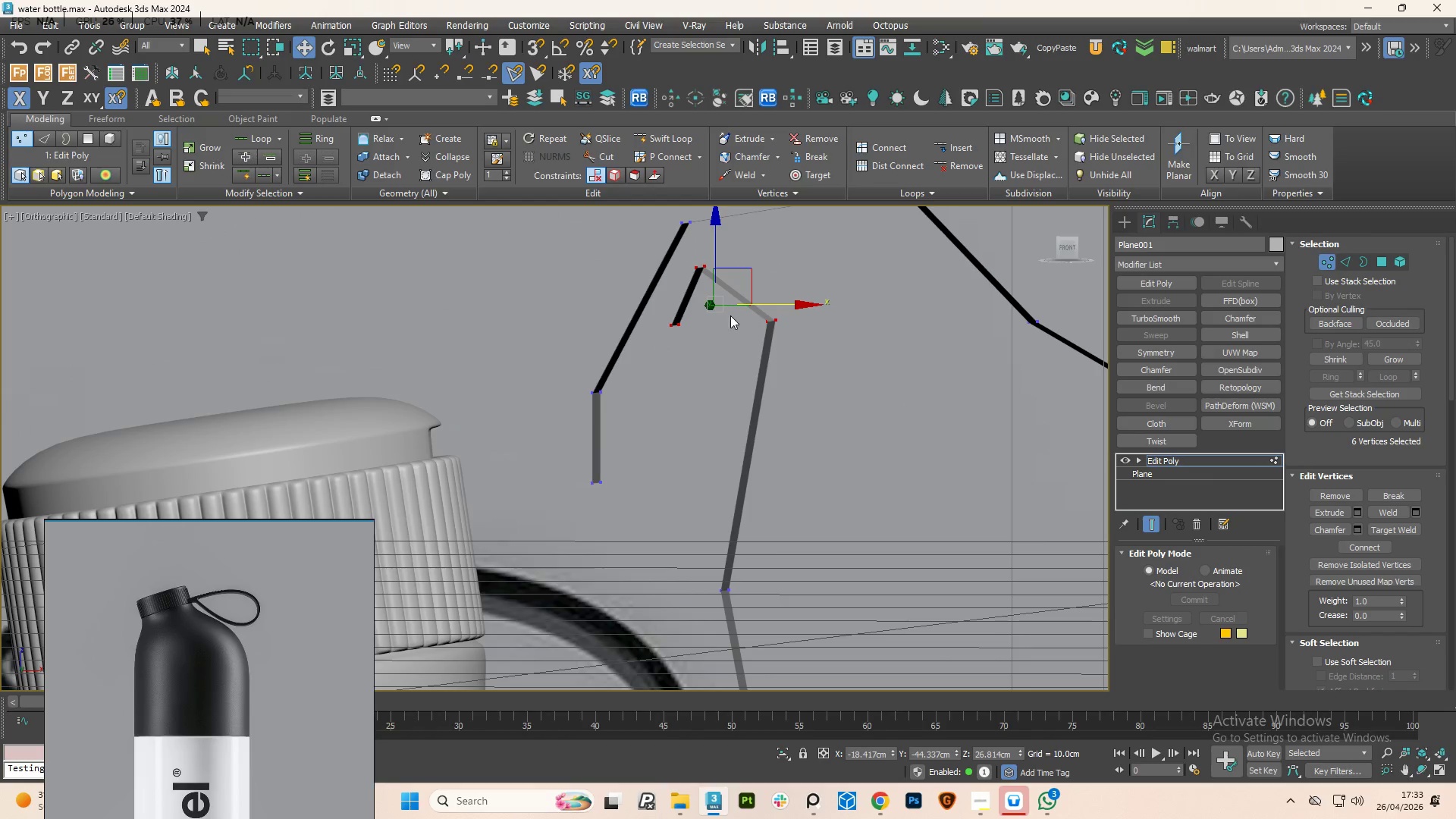 
scroll: coordinate [722, 315], scroll_direction: up, amount: 2.0
 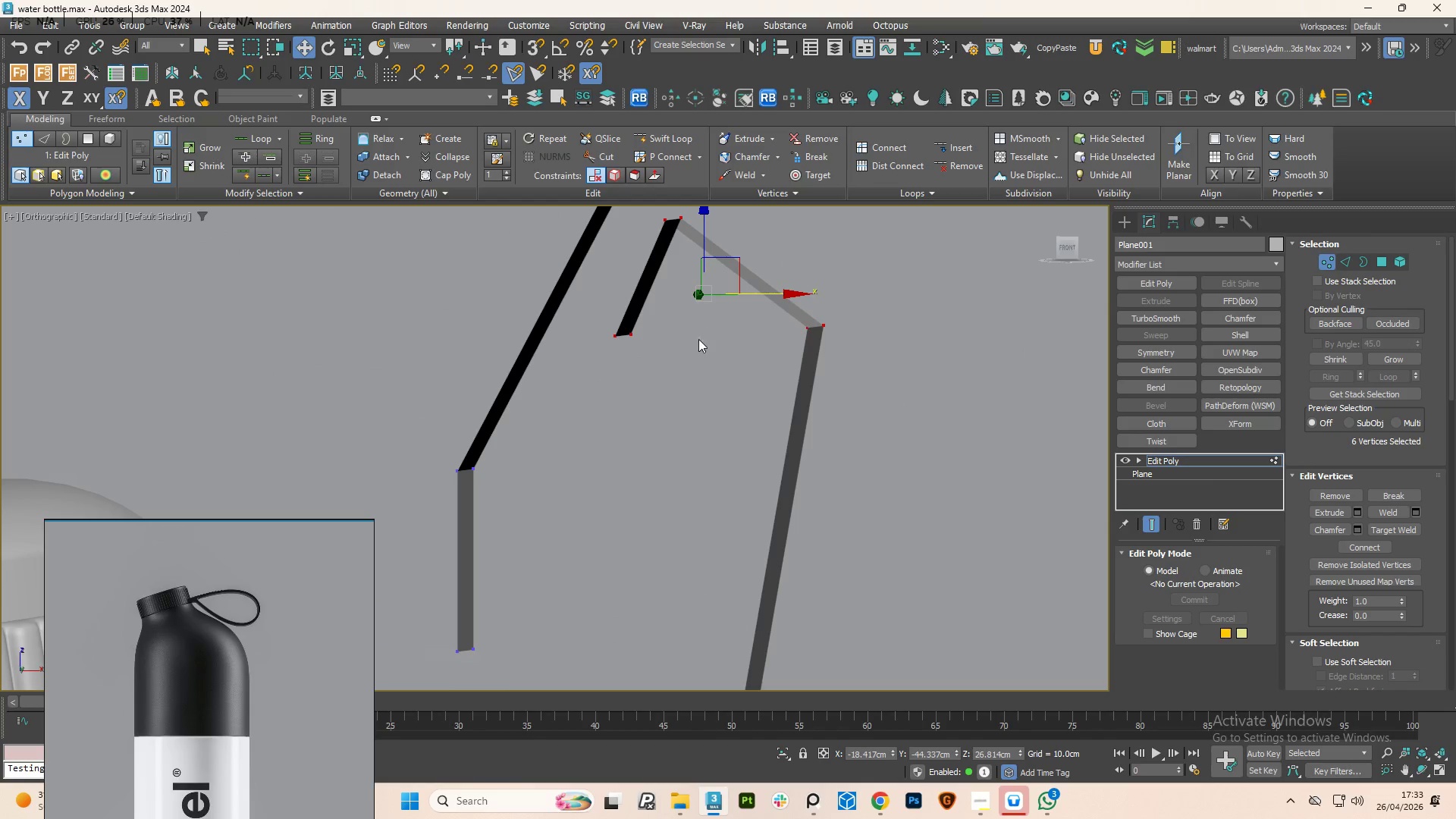 
left_click_drag(start_coordinate=[698, 356], to_coordinate=[621, 206])
 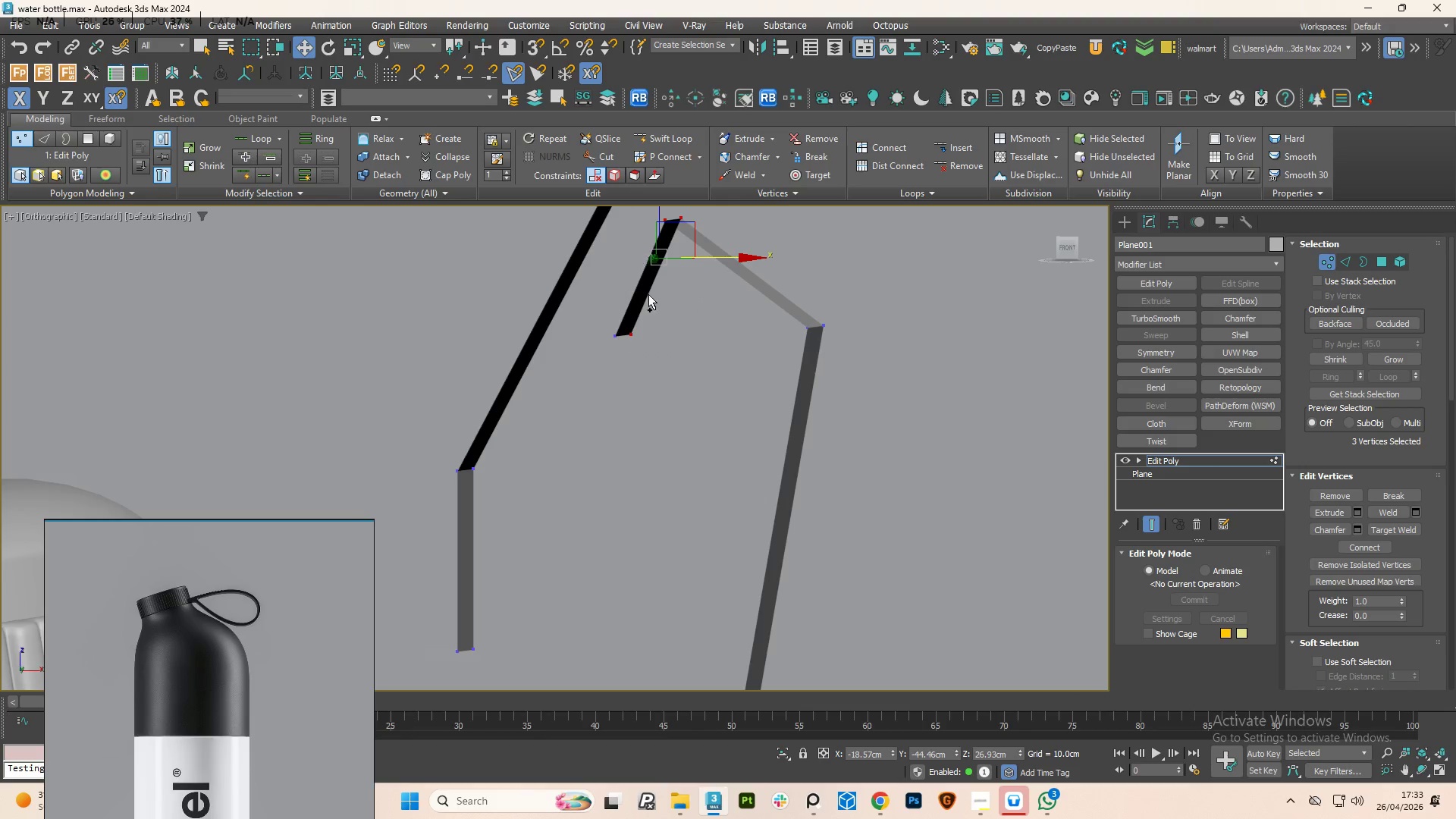 
hold_key(key=ControlLeft, duration=1.38)
left_click_drag(start_coordinate=[659, 331], to_coordinate=[606, 308])
 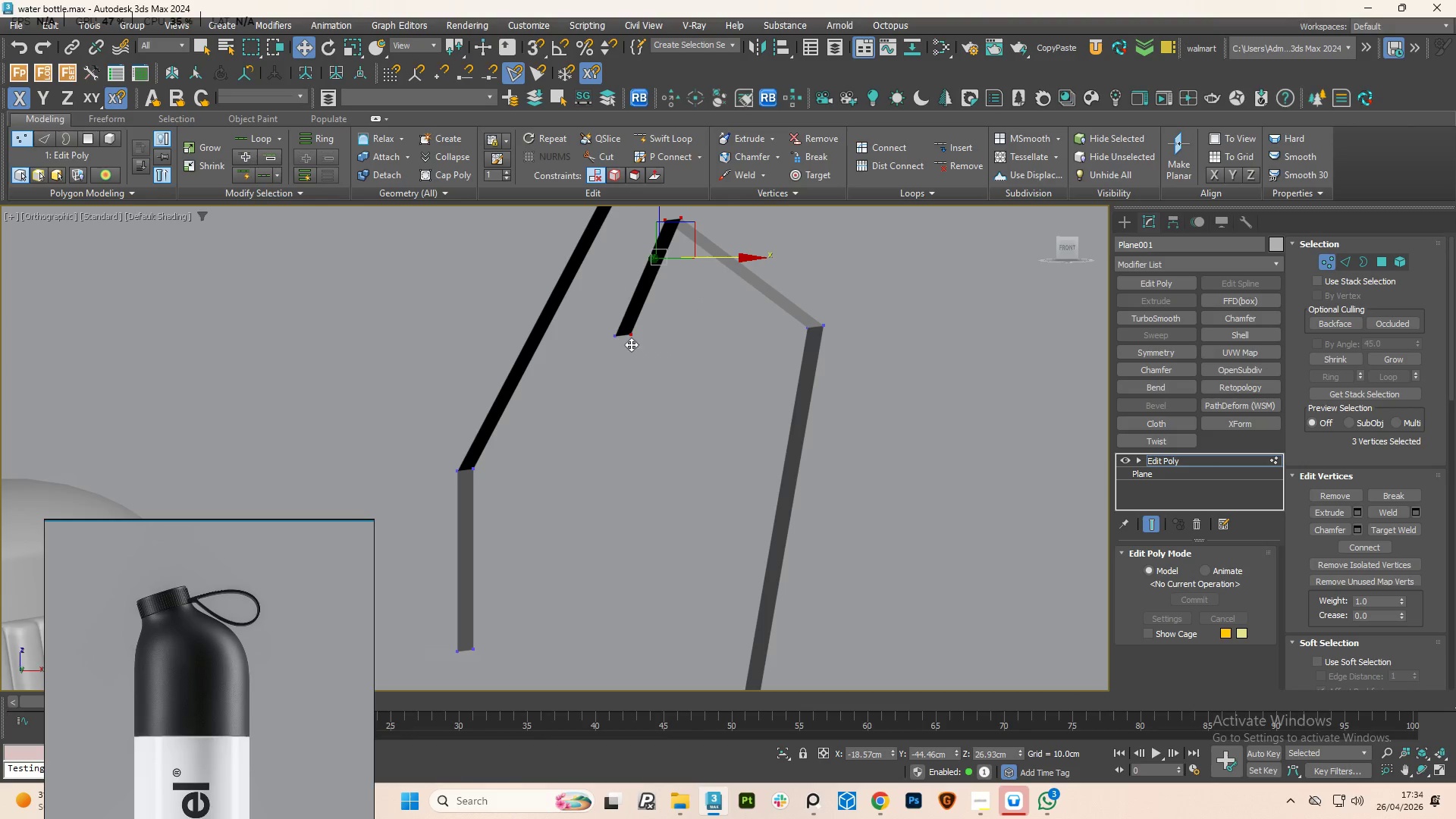 
left_click_drag(start_coordinate=[646, 366], to_coordinate=[597, 297])
 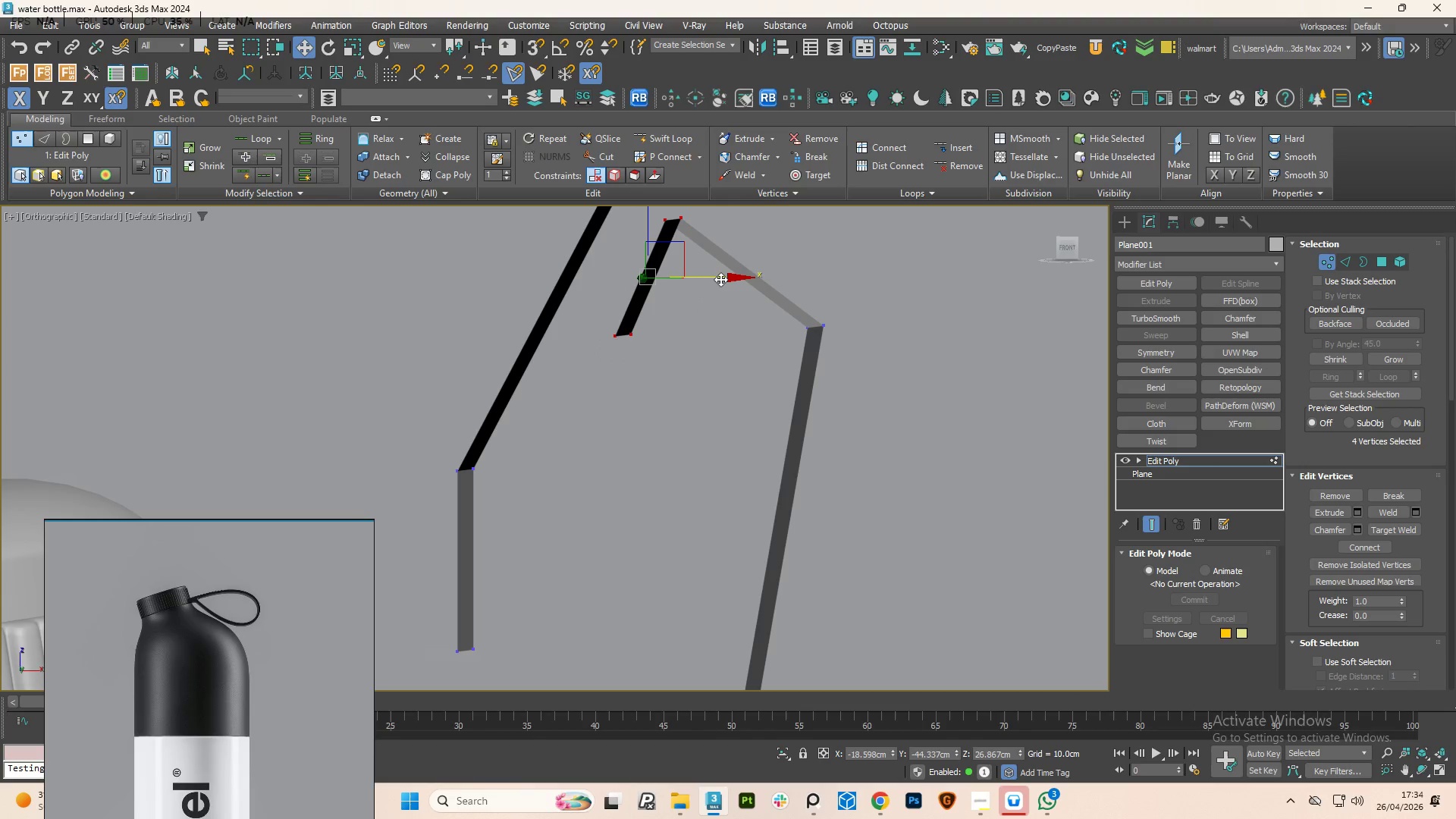 
left_click_drag(start_coordinate=[720, 278], to_coordinate=[686, 275])
 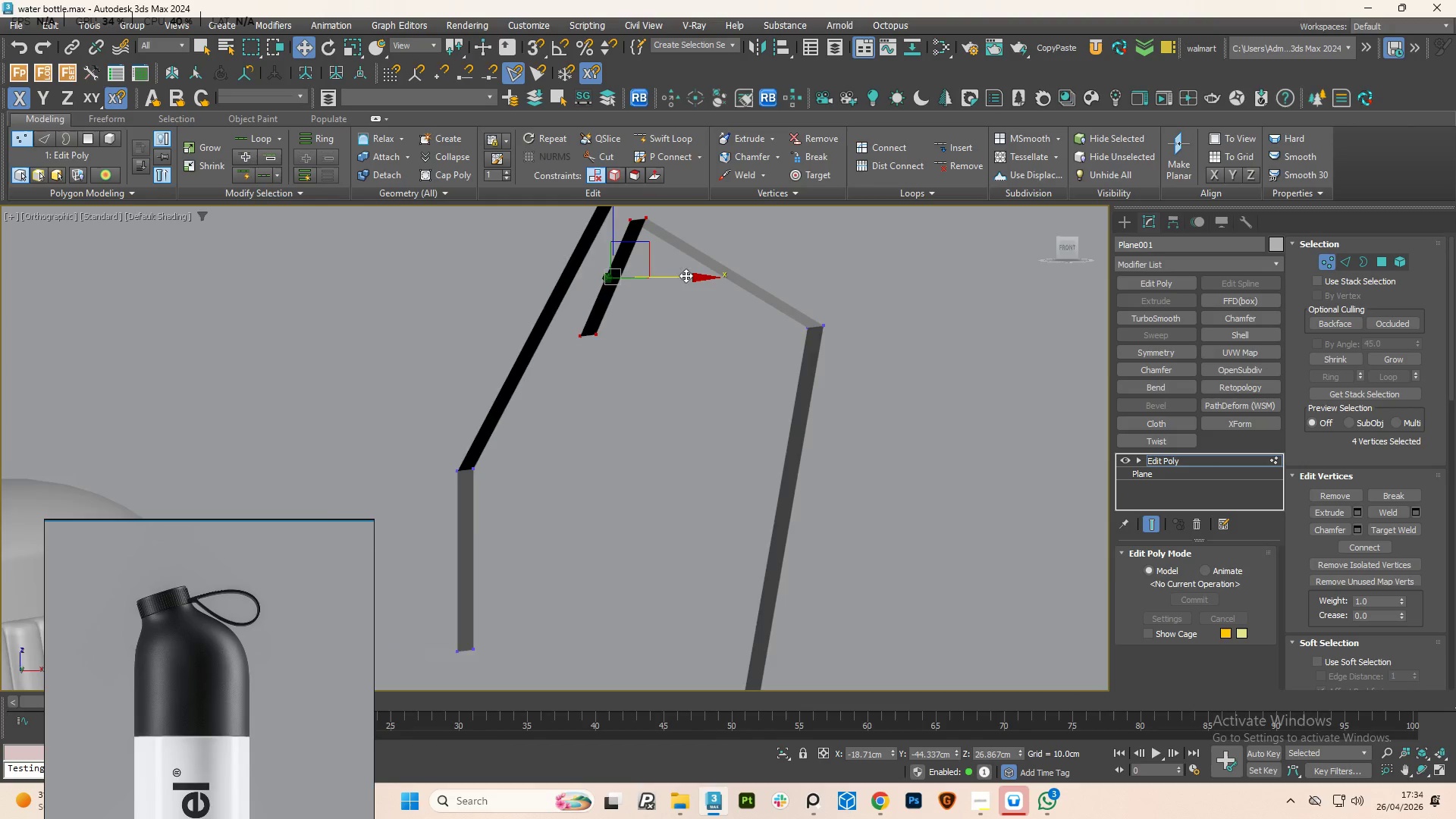 
hold_key(key=AltLeft, duration=0.84)
 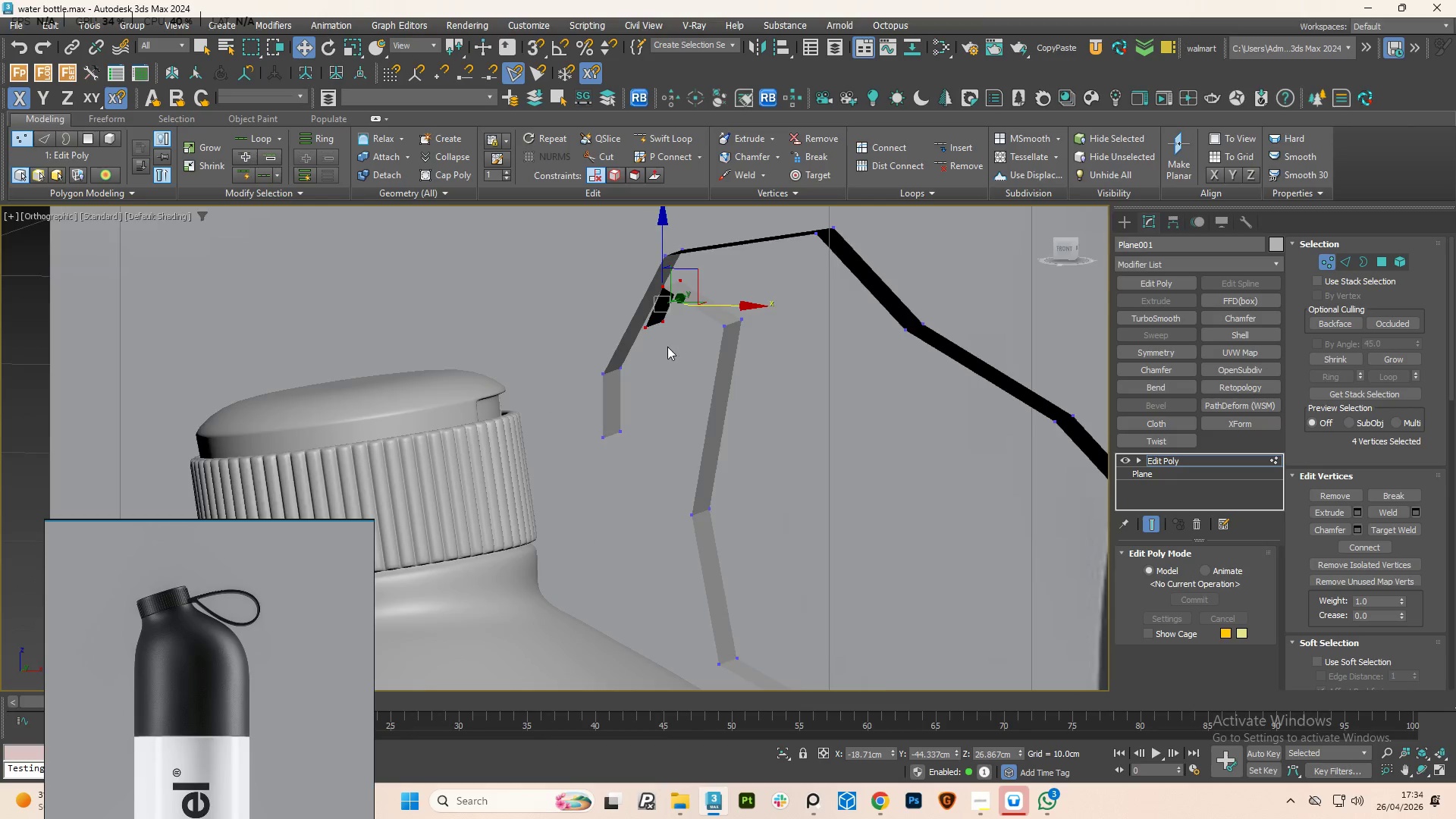 
scroll: coordinate [681, 336], scroll_direction: down, amount: 3.0
 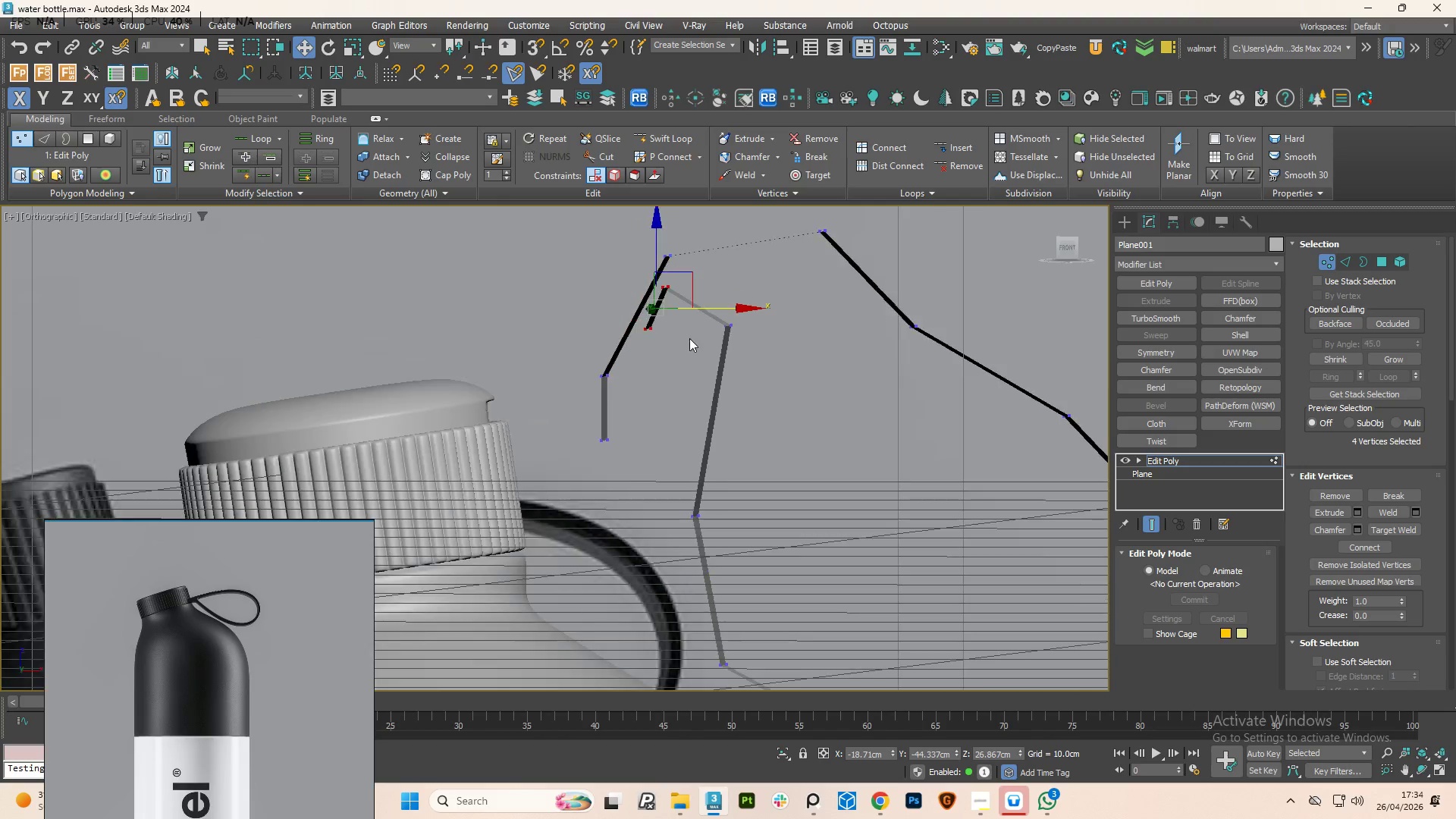 
hold_key(key=AltLeft, duration=2.11)
 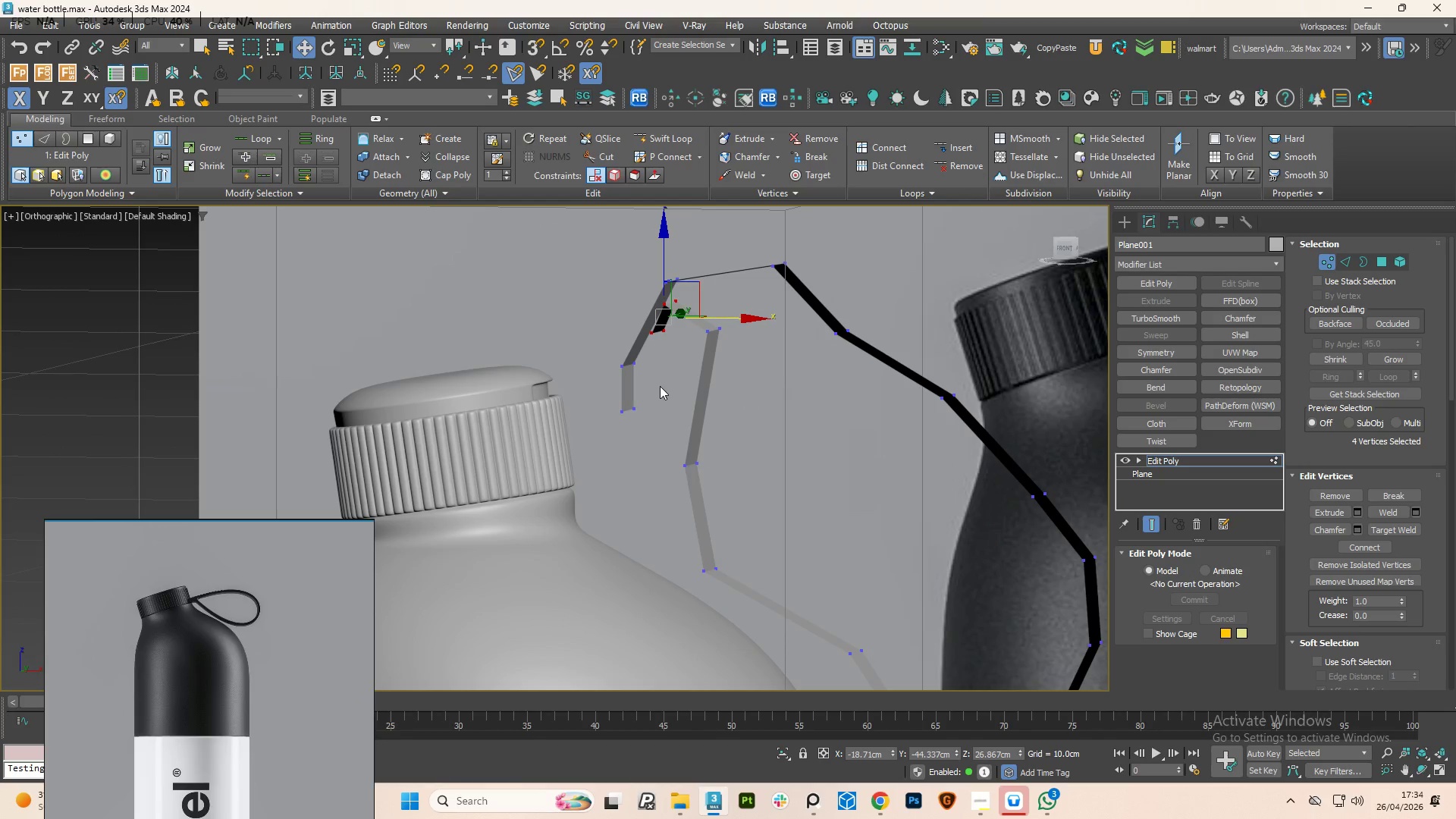 
scroll: coordinate [667, 347], scroll_direction: down, amount: 1.0
 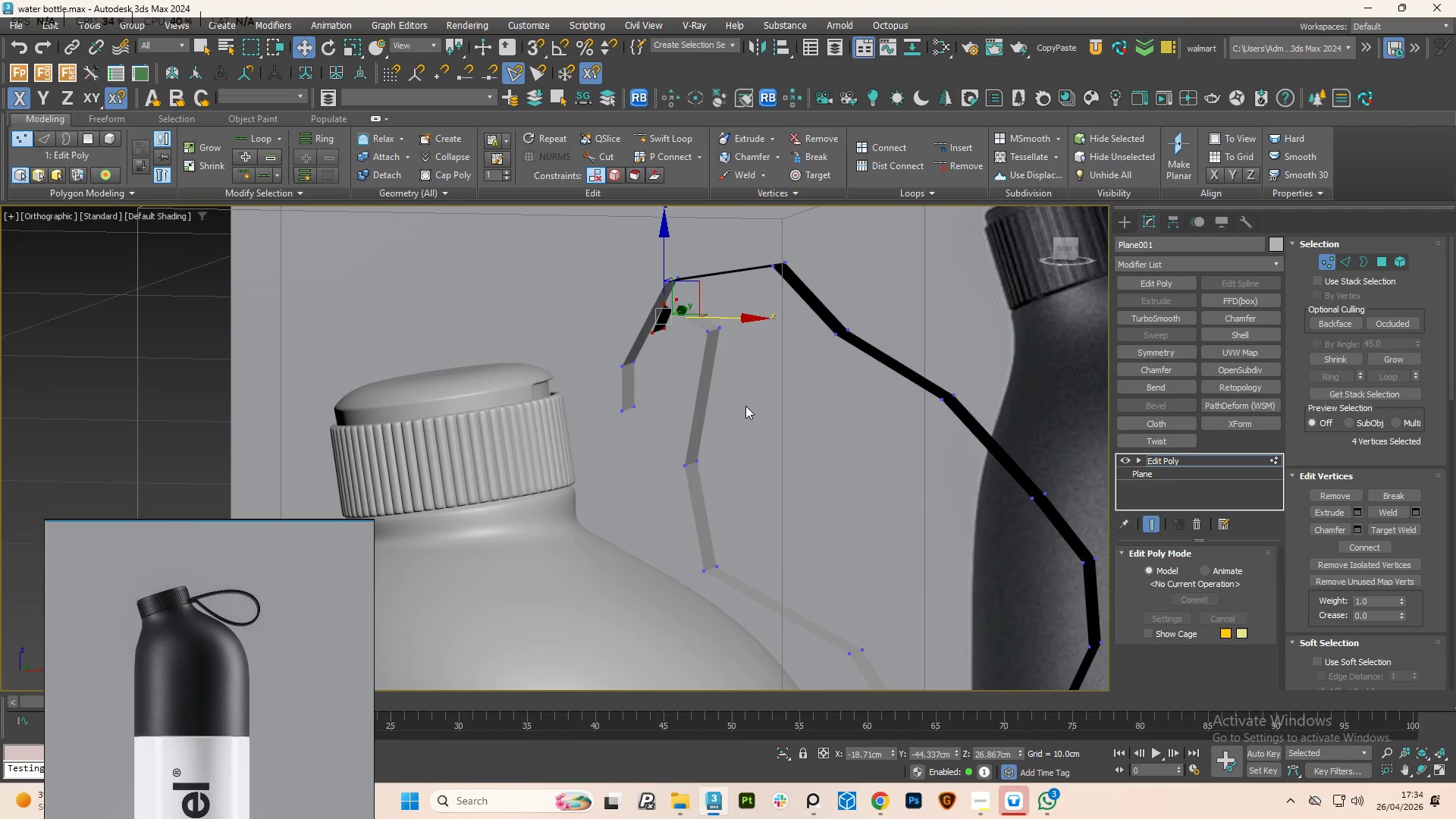 
hold_key(key=AltLeft, duration=0.83)
 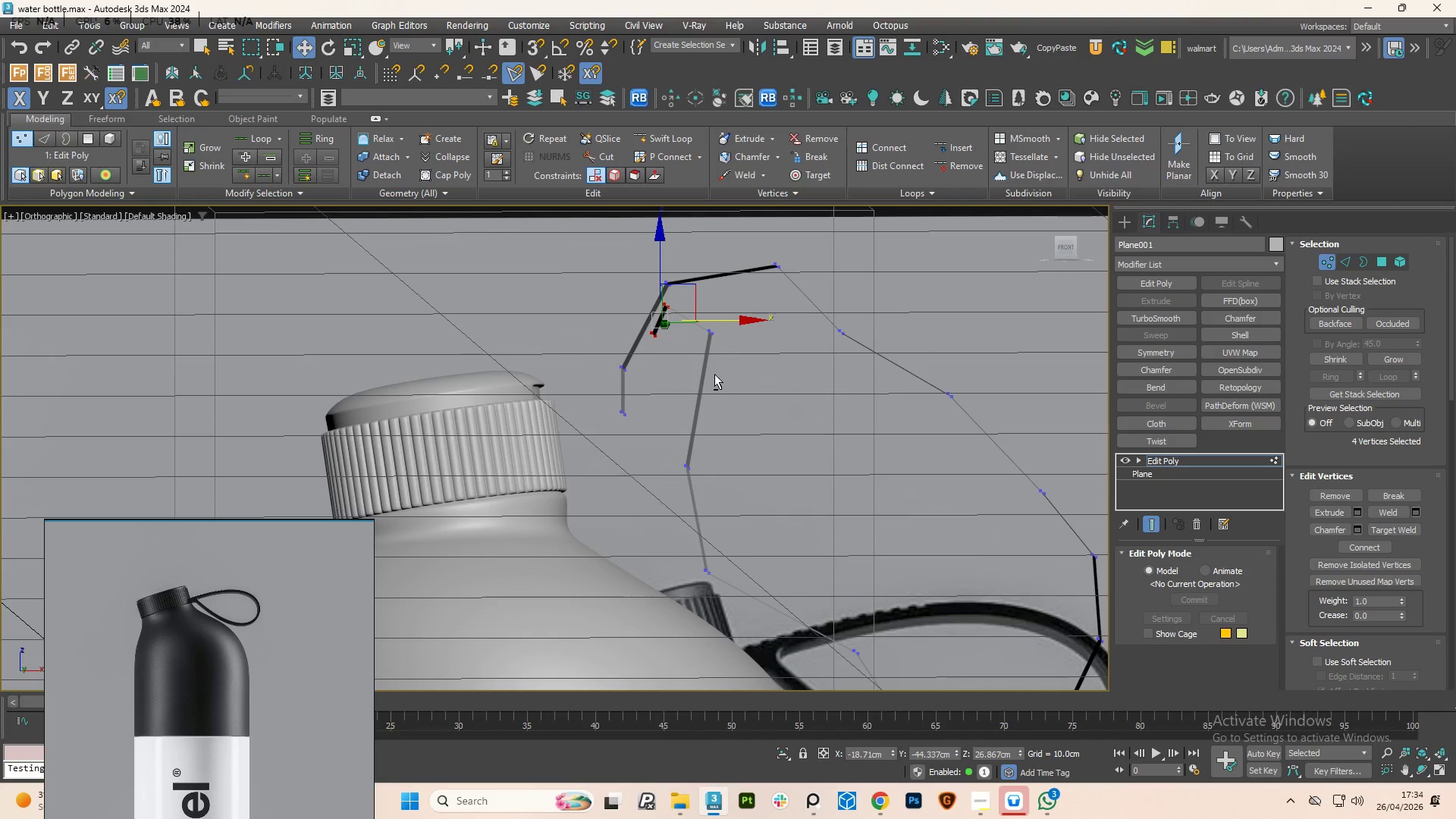 
key(1)
 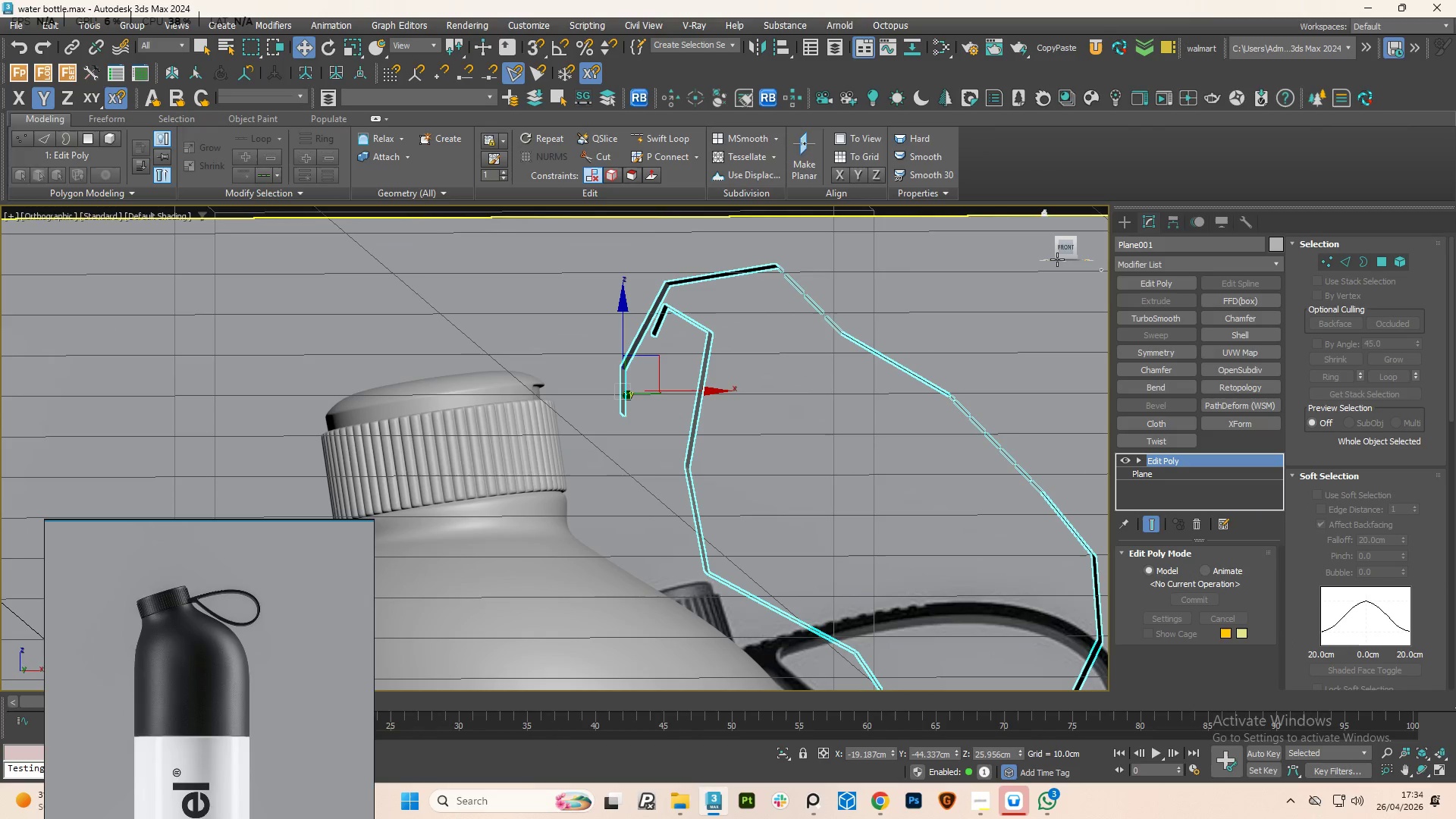 
left_click([1064, 247])
 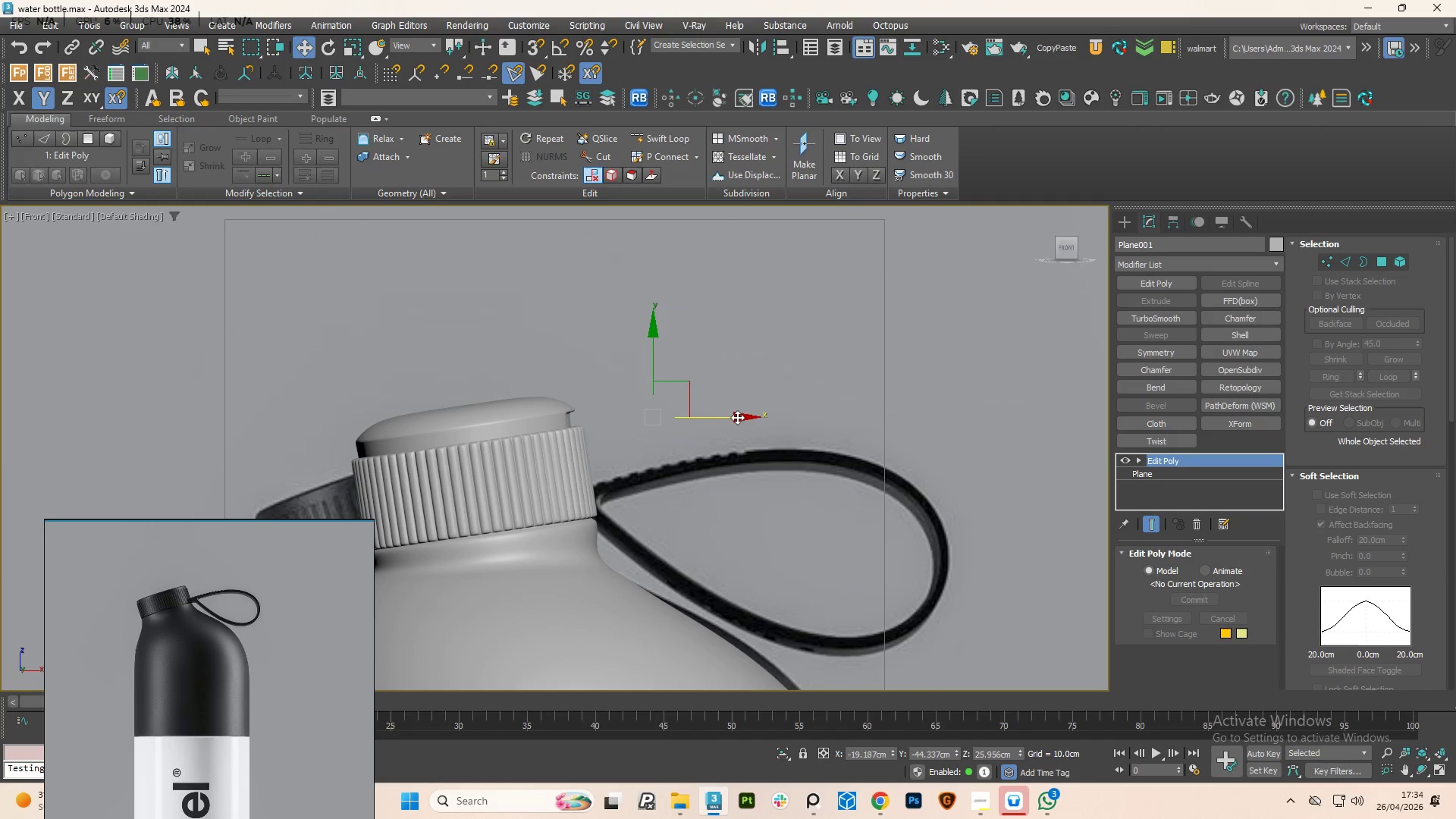 
left_click_drag(start_coordinate=[737, 417], to_coordinate=[664, 409])
 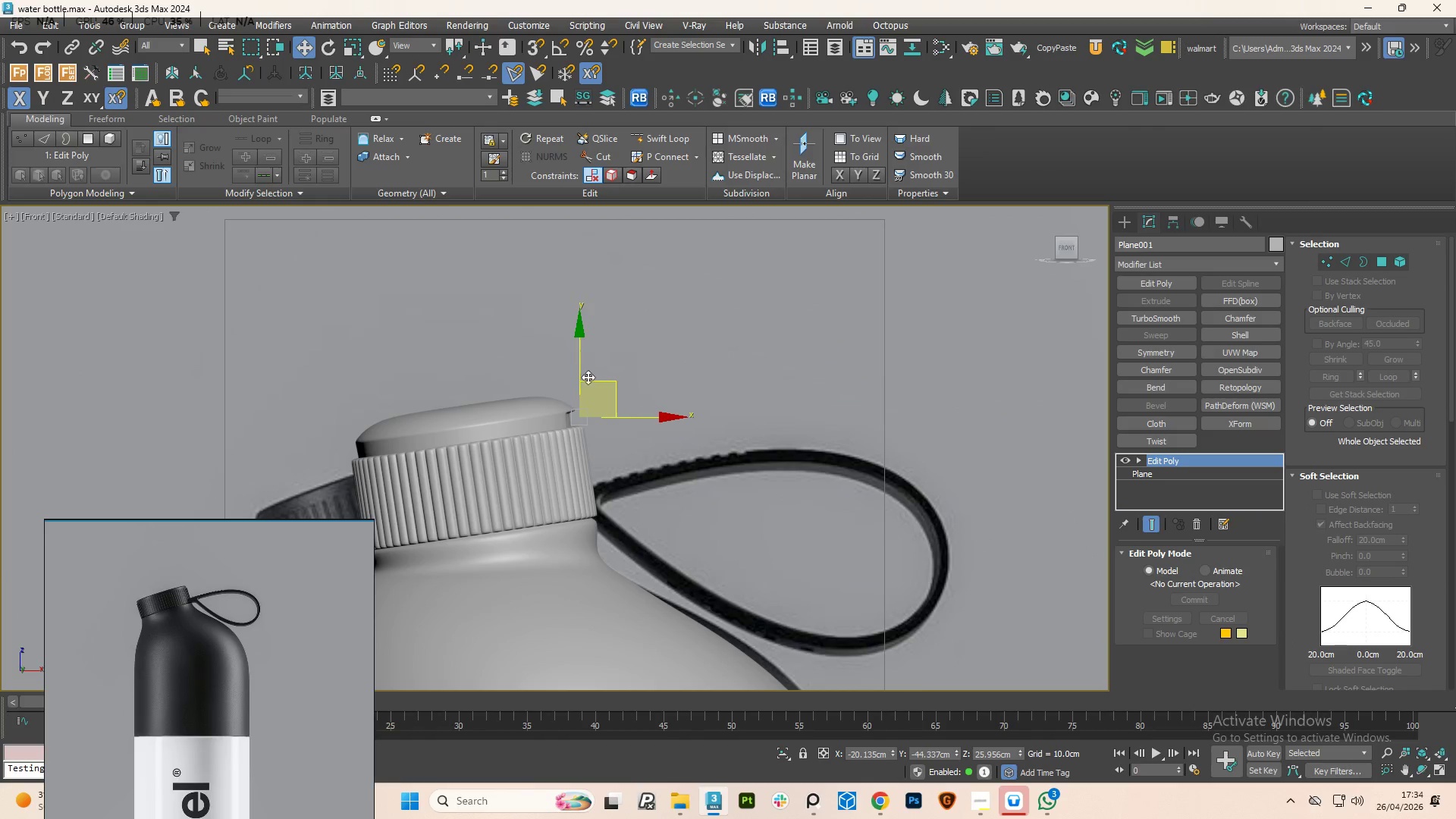 
left_click_drag(start_coordinate=[577, 364], to_coordinate=[578, 377])
 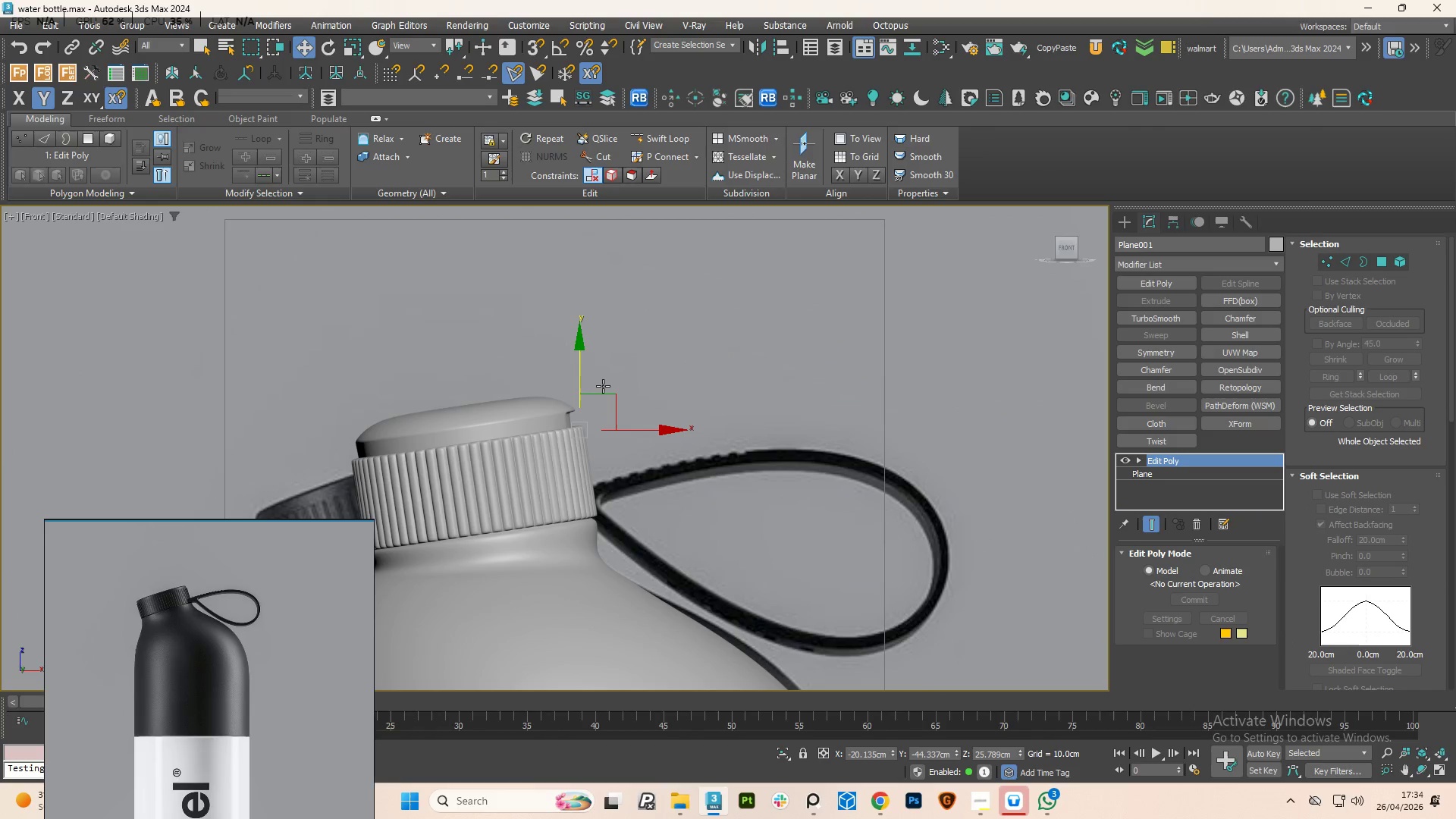 
key(F3)
 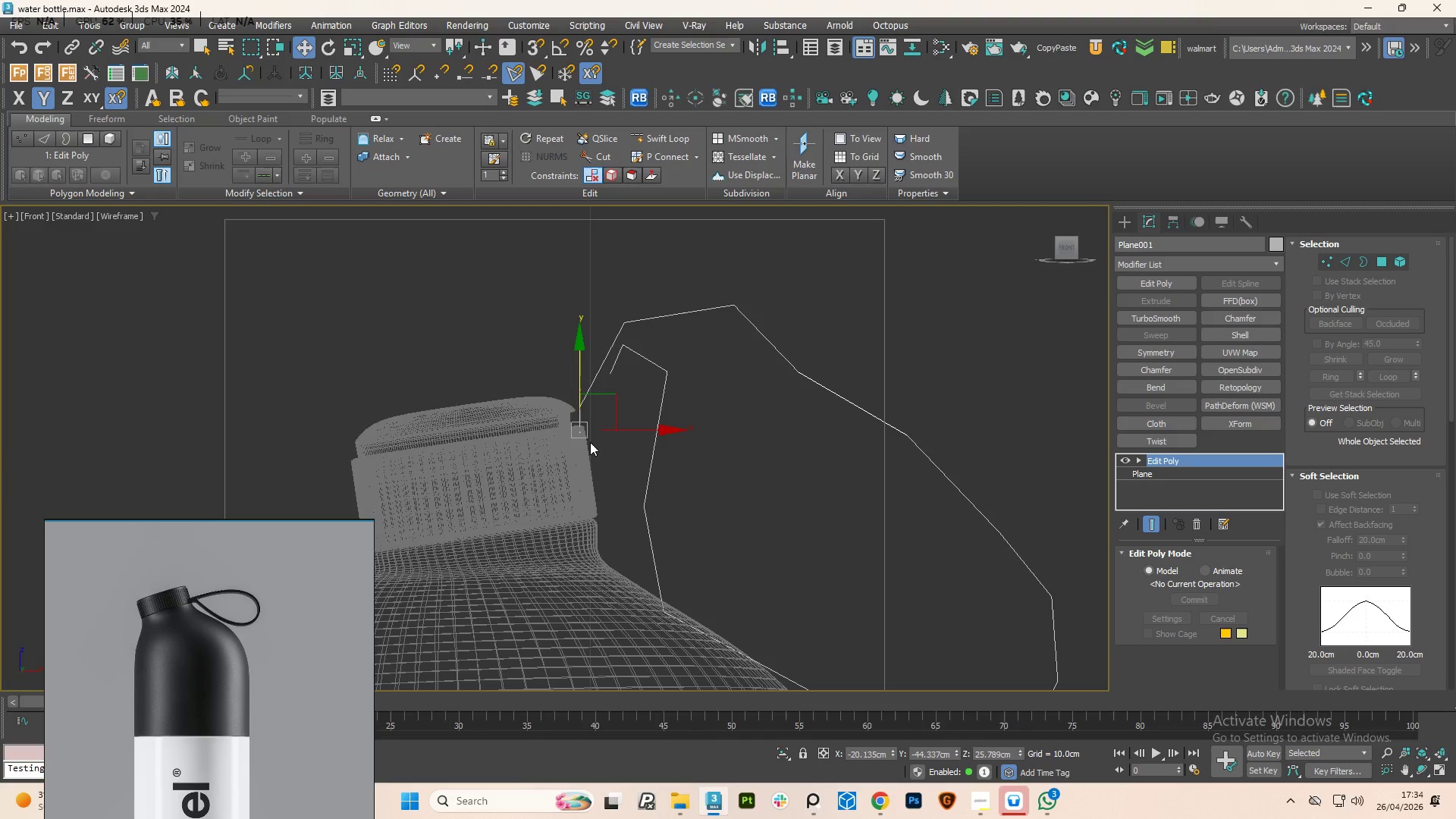 
key(F3)
 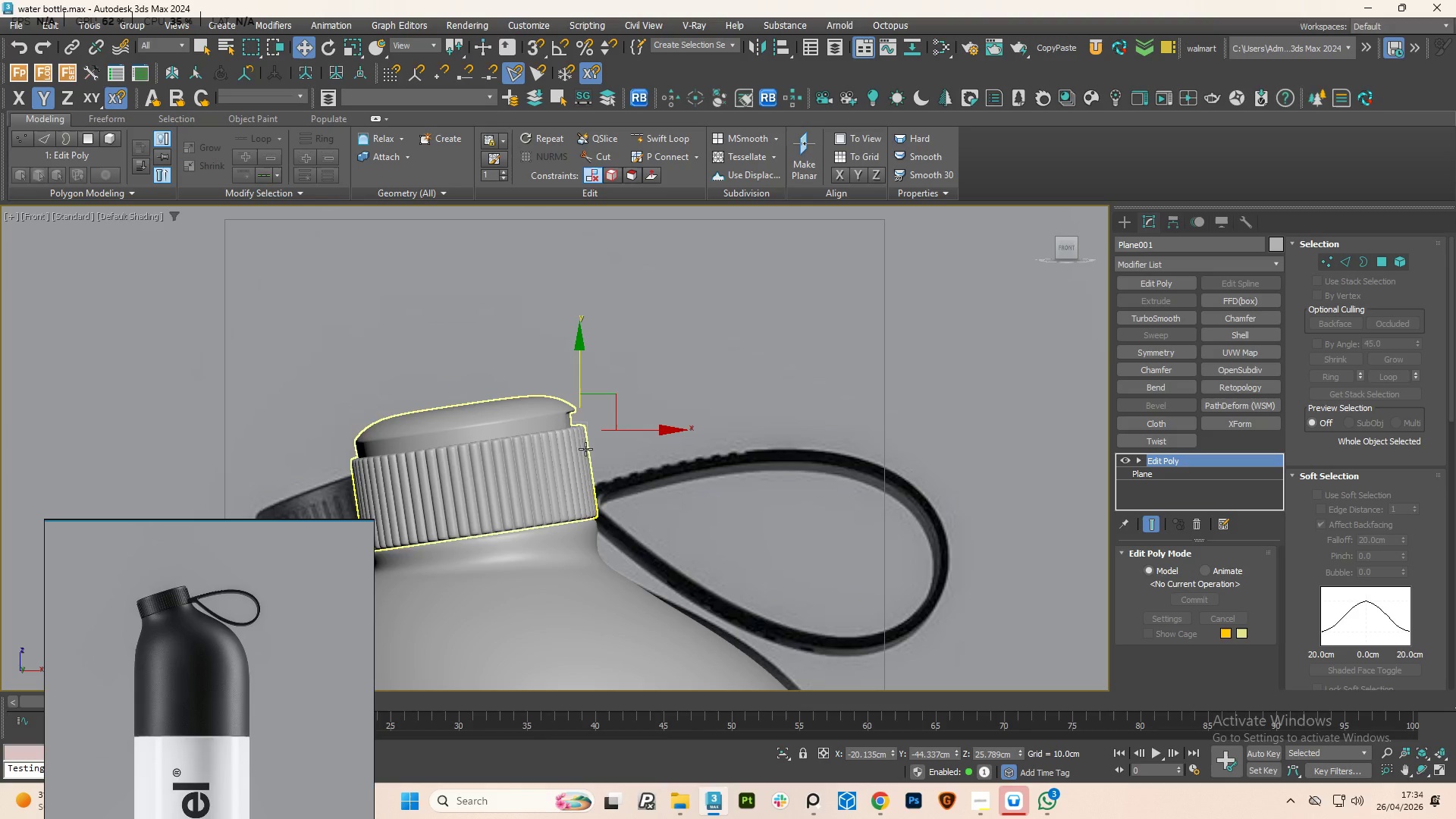 
hold_key(key=AltLeft, duration=1.25)
 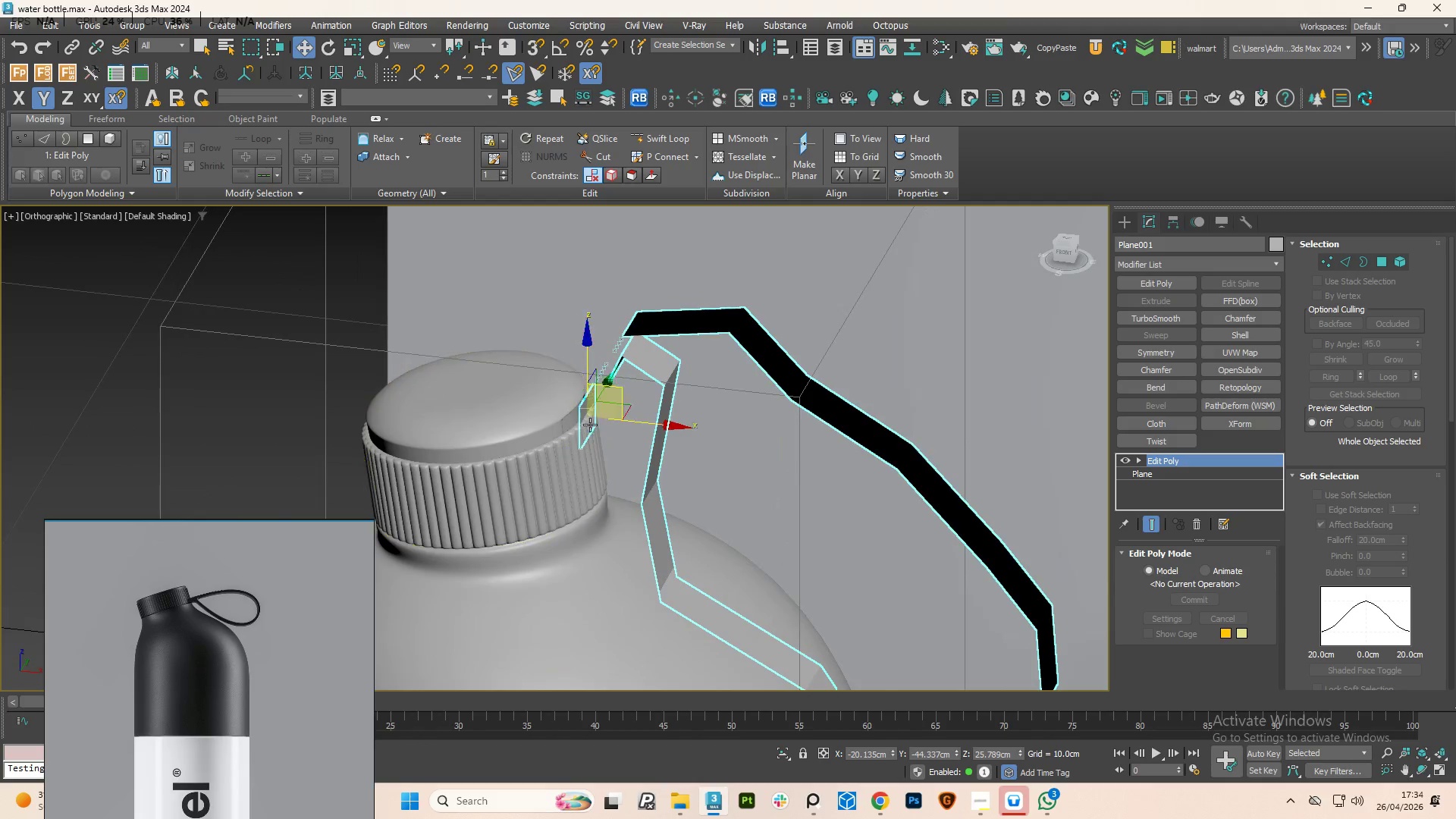 
hold_key(key=AltLeft, duration=0.67)
 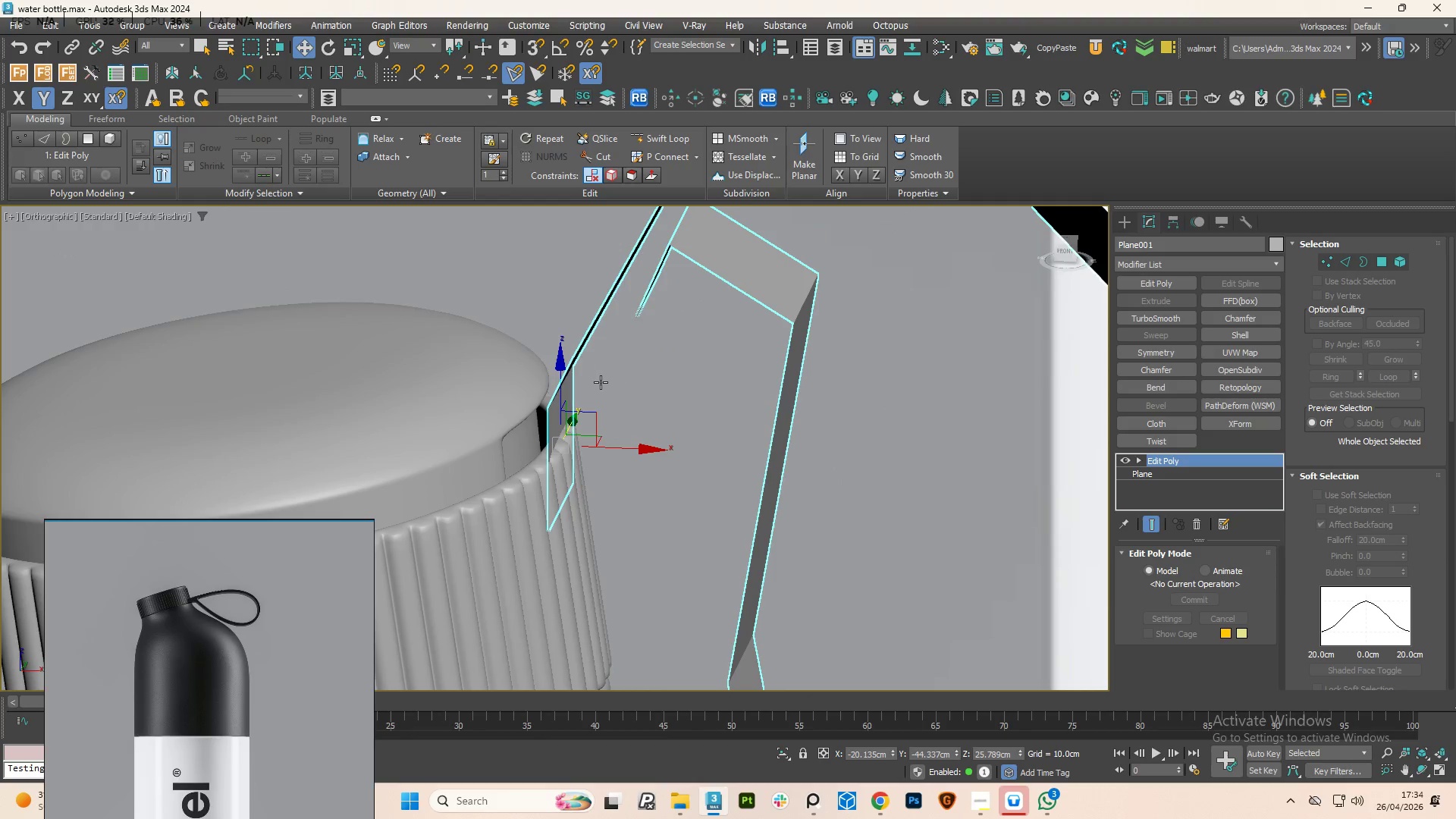 
scroll: coordinate [591, 407], scroll_direction: up, amount: 6.0
 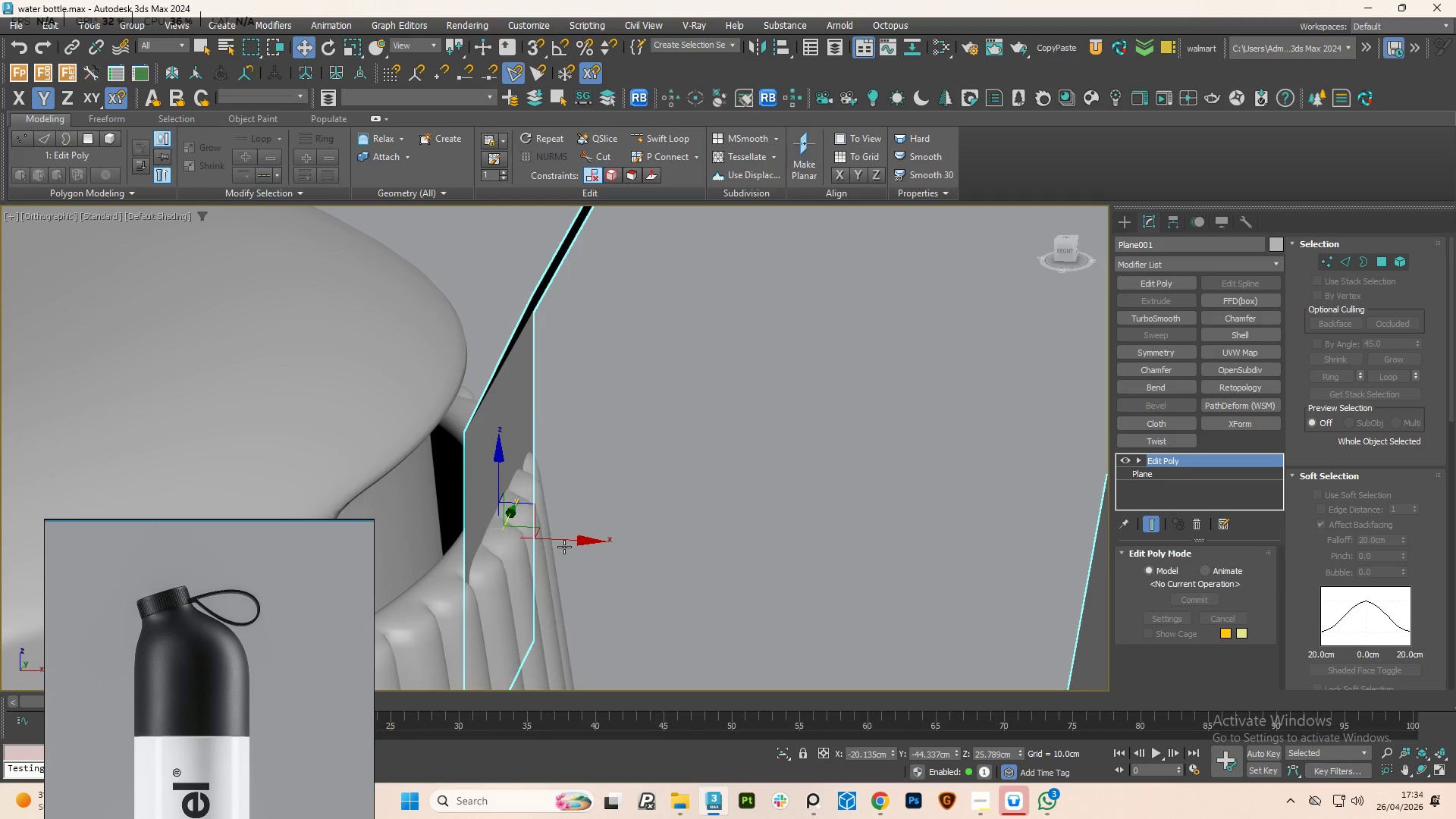 
left_click_drag(start_coordinate=[562, 539], to_coordinate=[529, 541])
 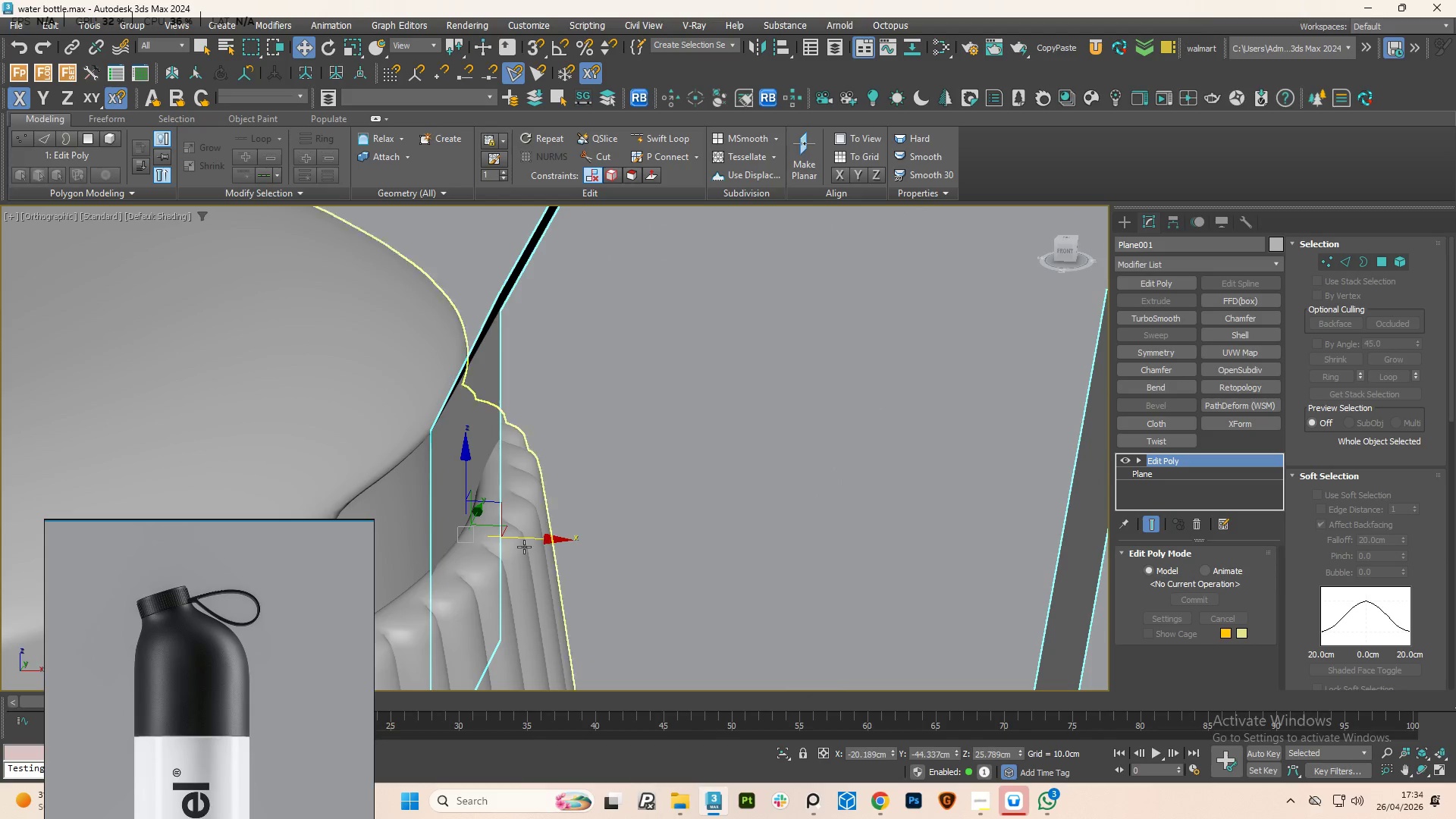 
hold_key(key=AltLeft, duration=0.77)
 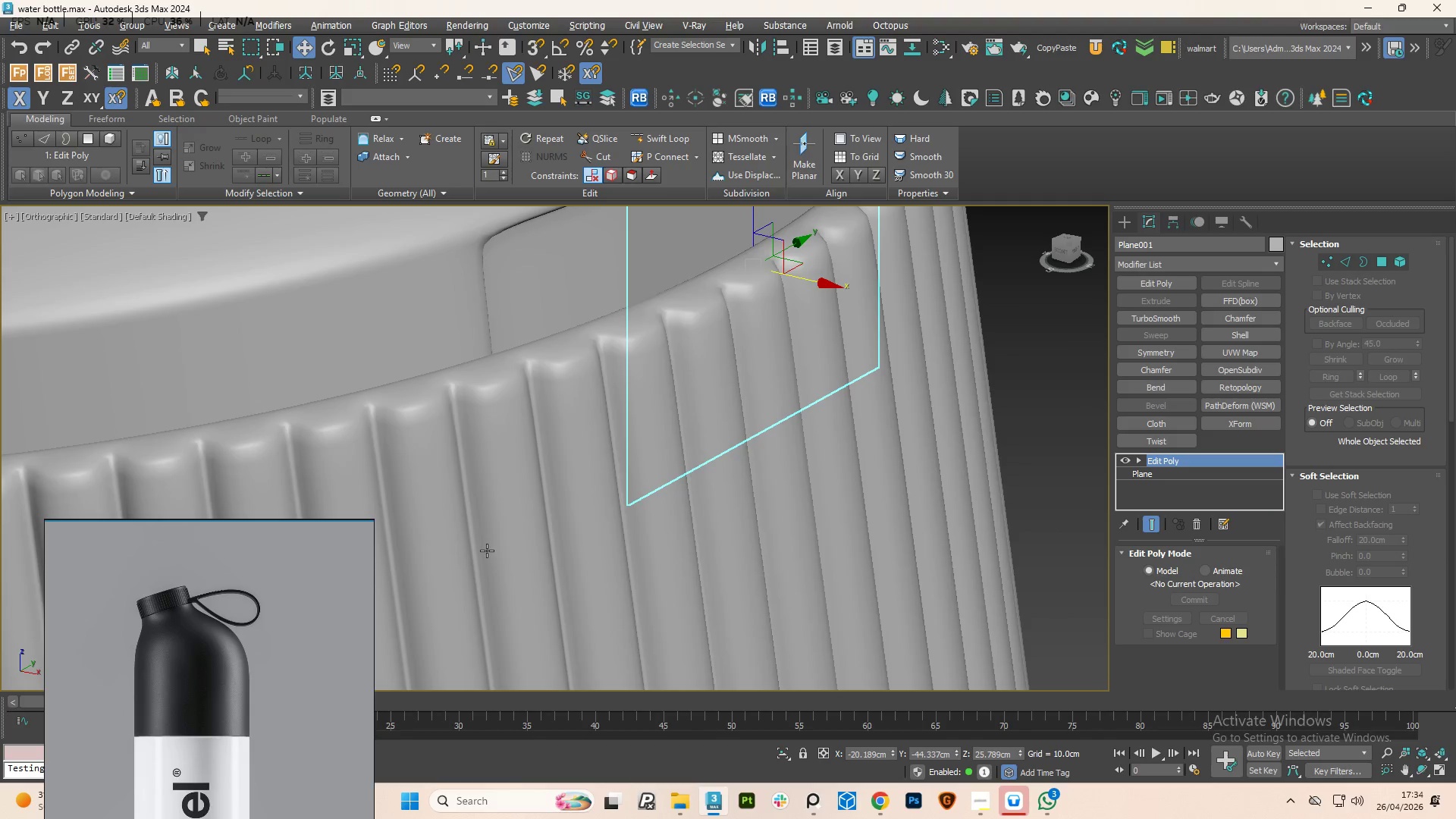 
hold_key(key=AltLeft, duration=0.75)
 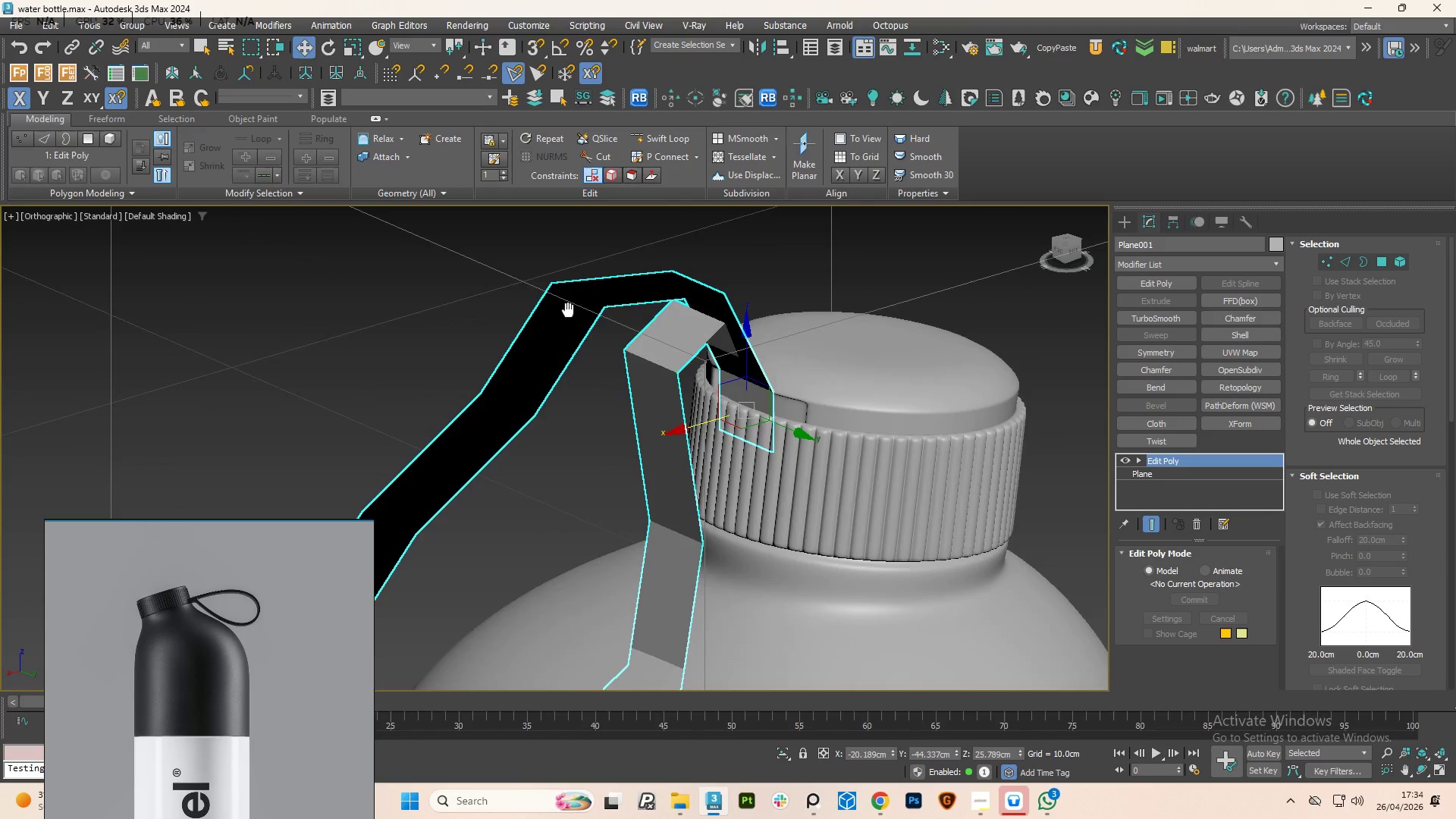 
scroll: coordinate [519, 474], scroll_direction: down, amount: 5.0
 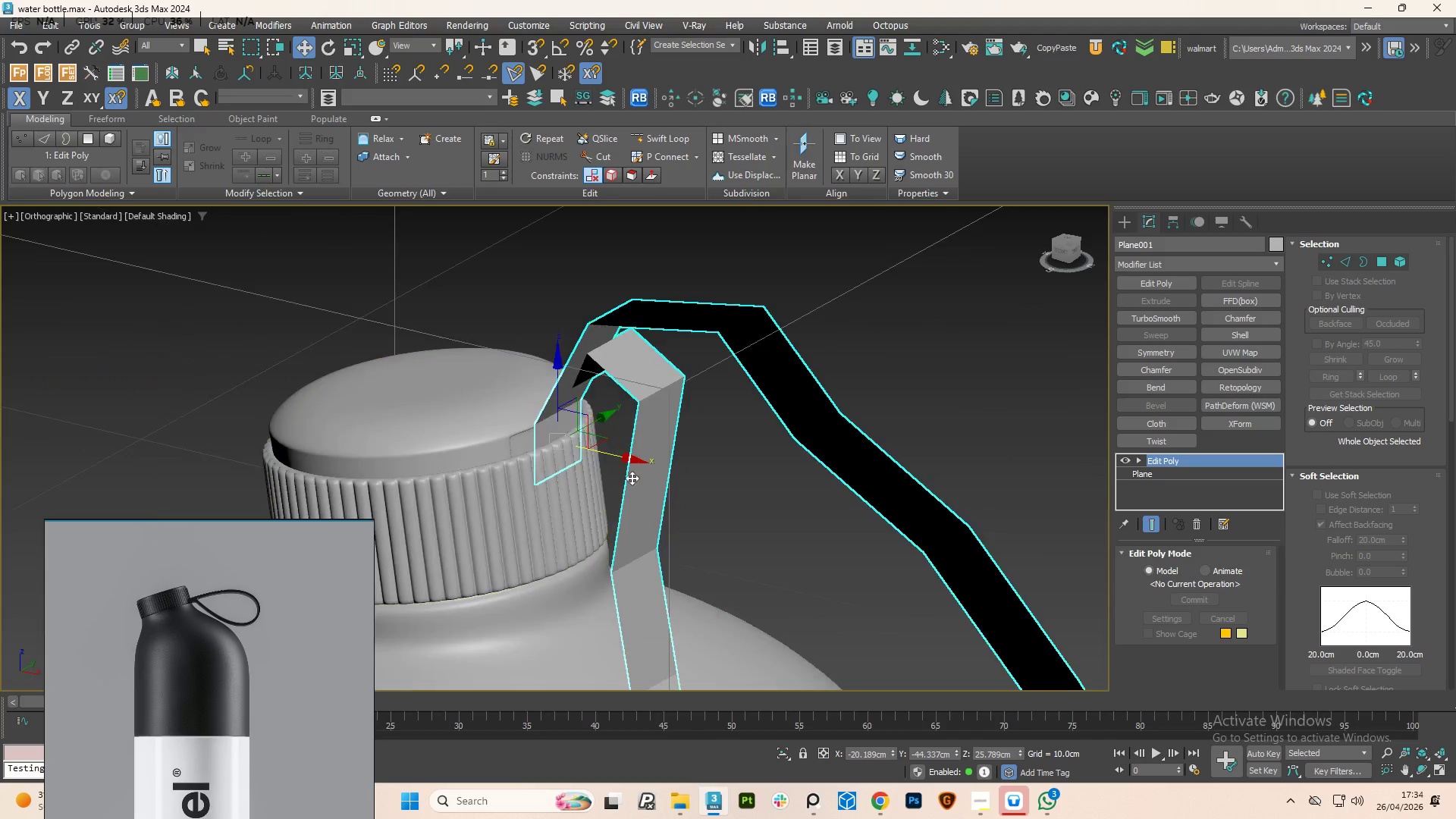 
hold_key(key=AltLeft, duration=0.59)
 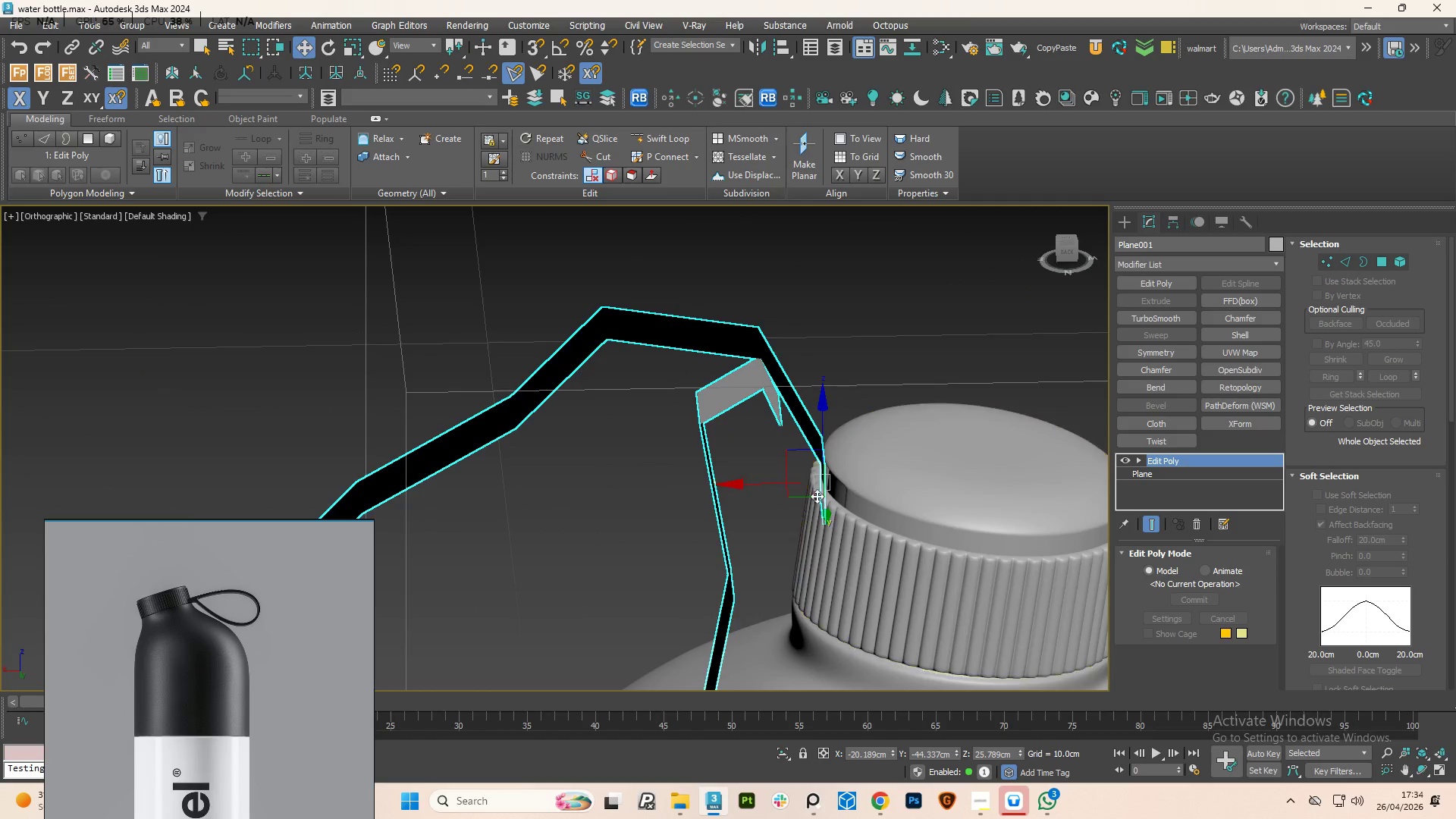 
hold_key(key=AltLeft, duration=1.22)
 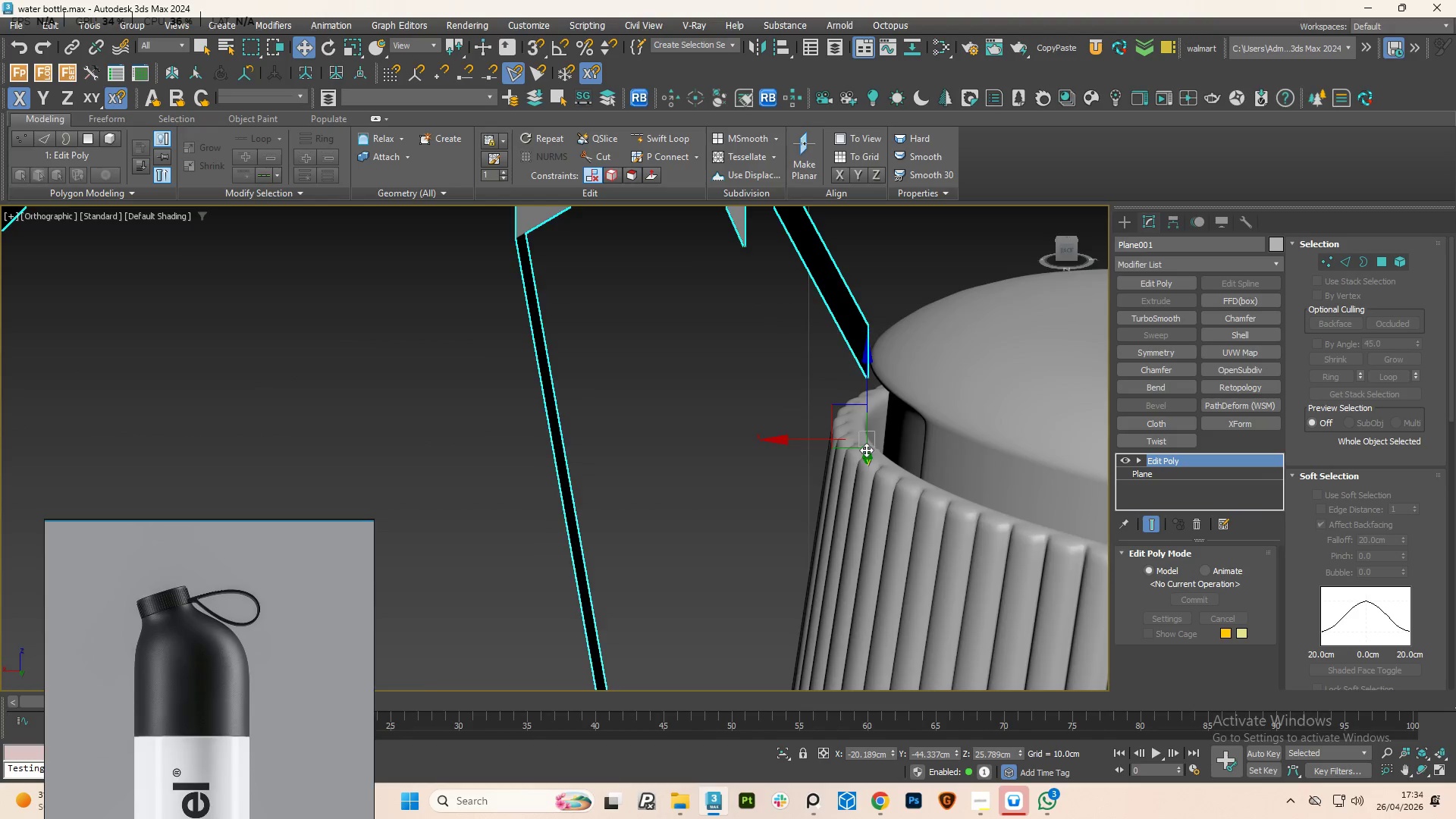 
scroll: coordinate [797, 502], scroll_direction: up, amount: 3.0
 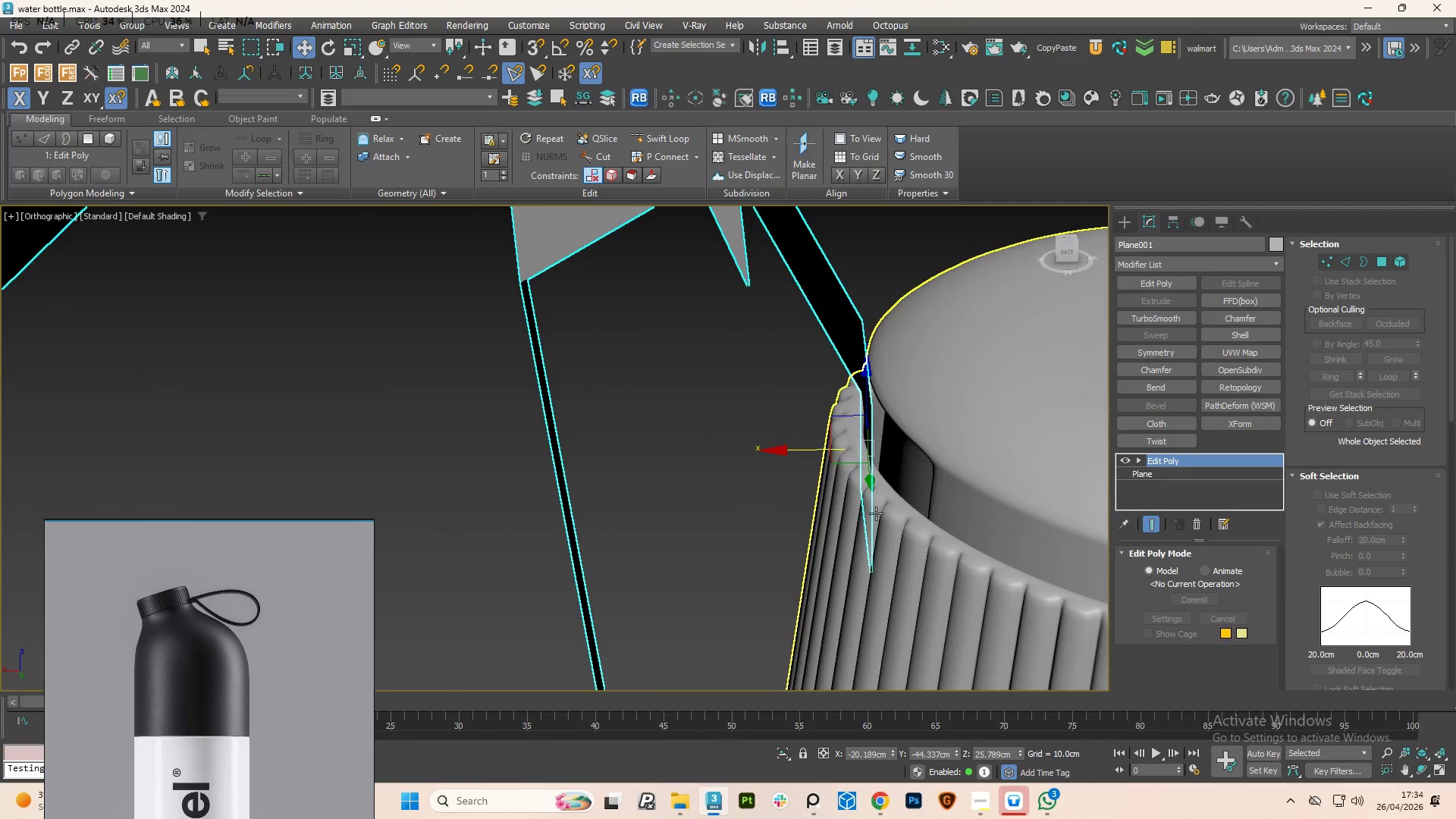 
hold_key(key=AltLeft, duration=1.72)
scroll: coordinate [865, 448], scroll_direction: up, amount: 2.0
 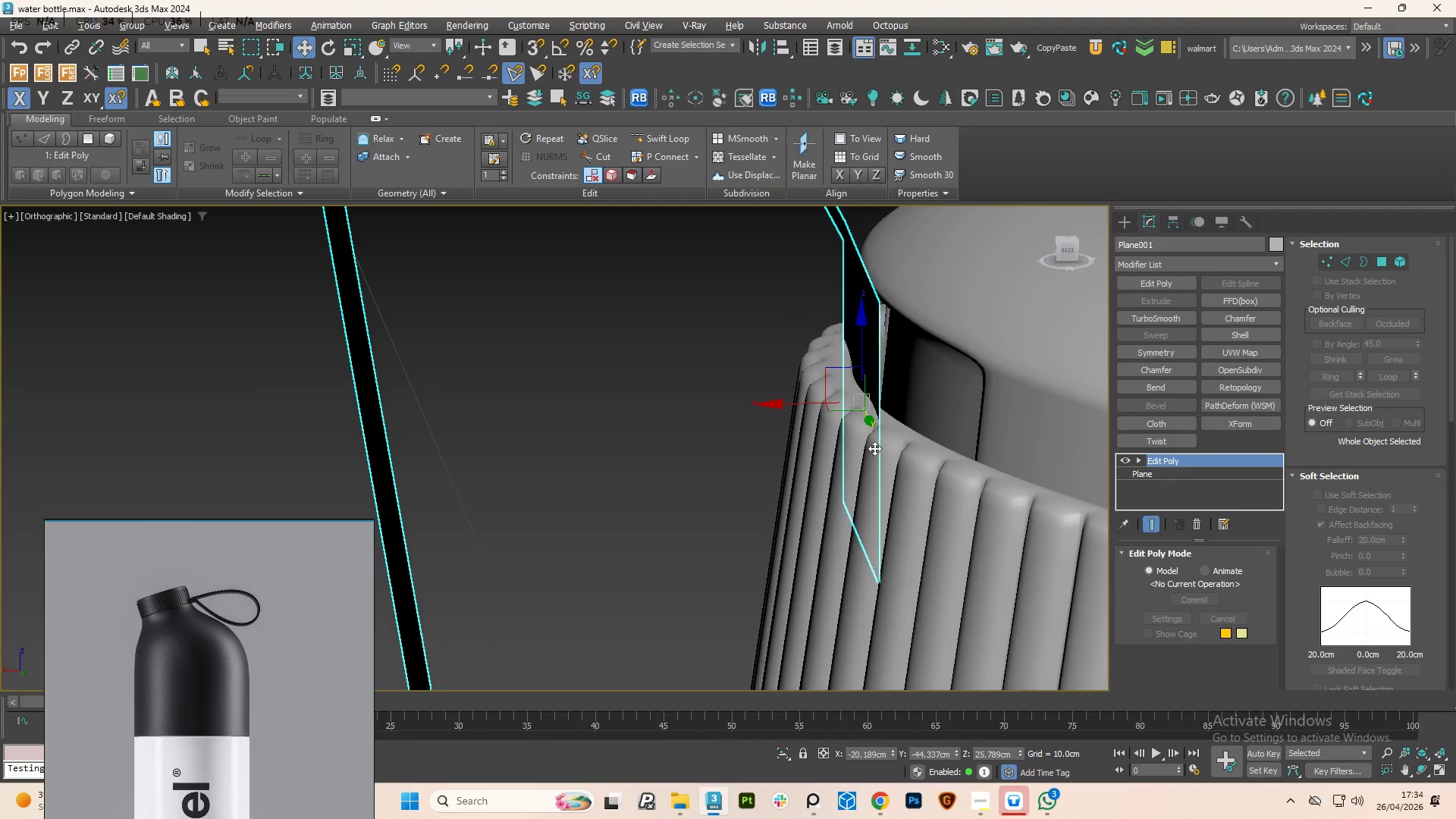 
key(1)
 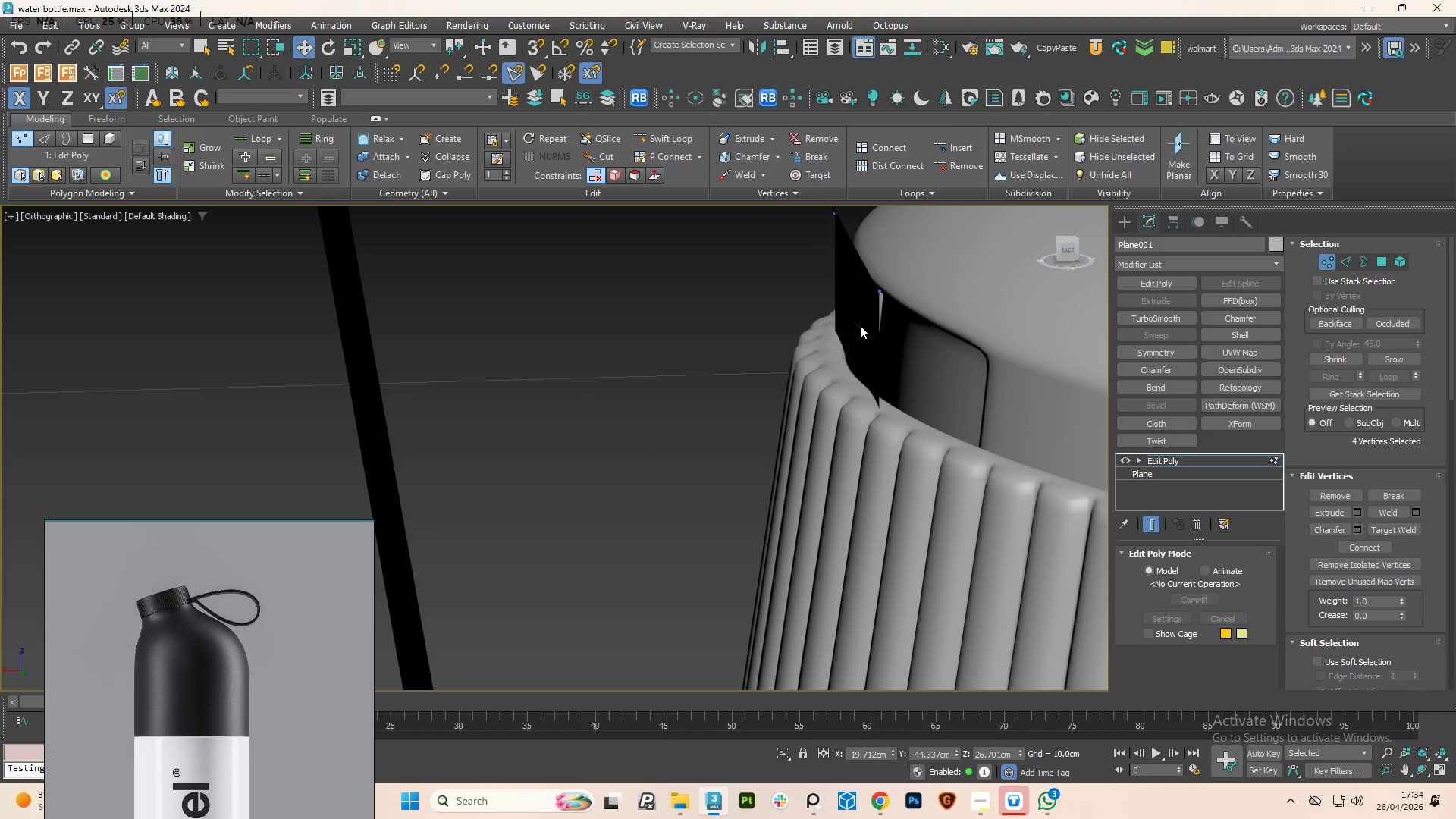 
key(Alt+1)
 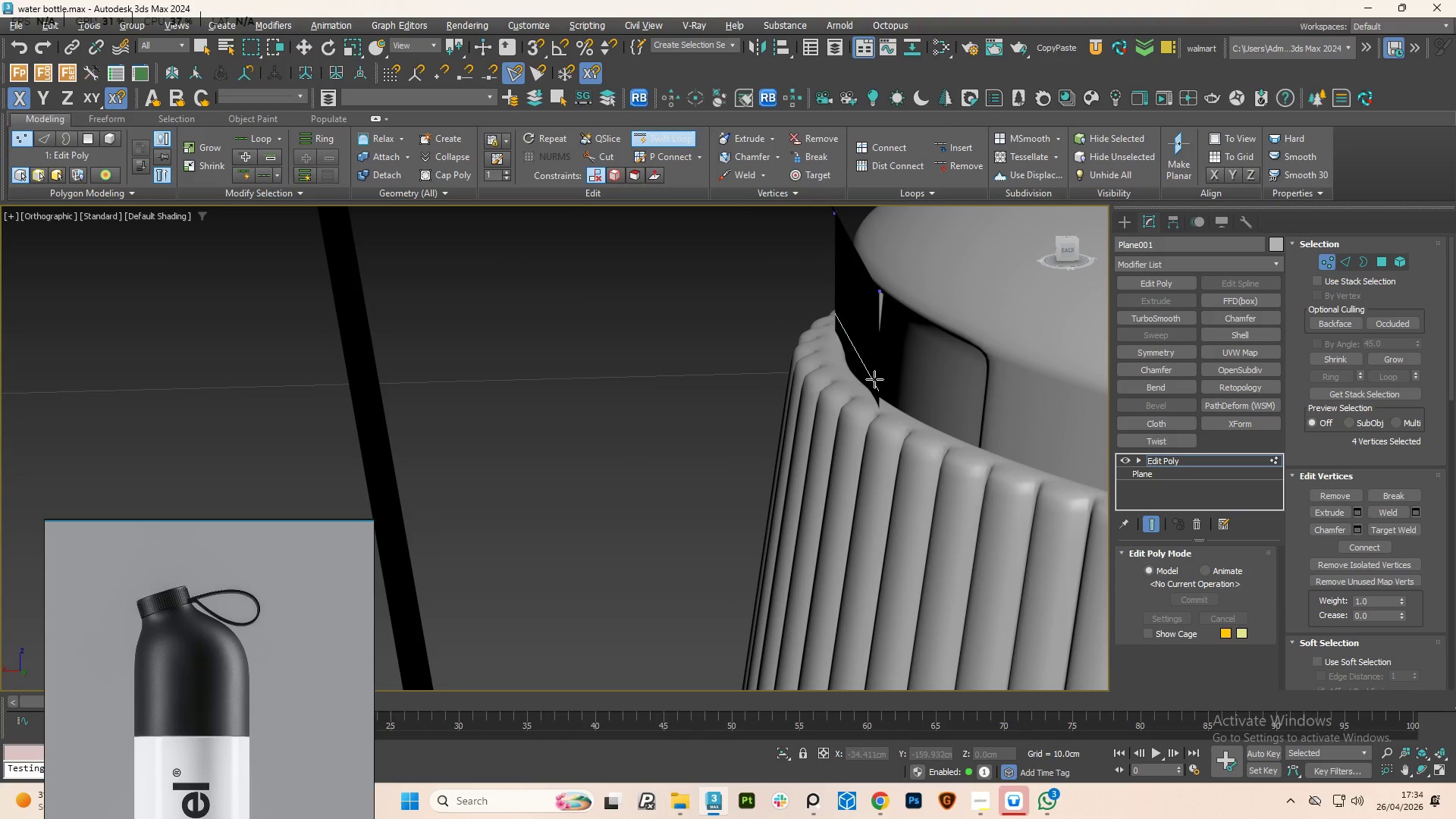 
left_click([874, 391])
 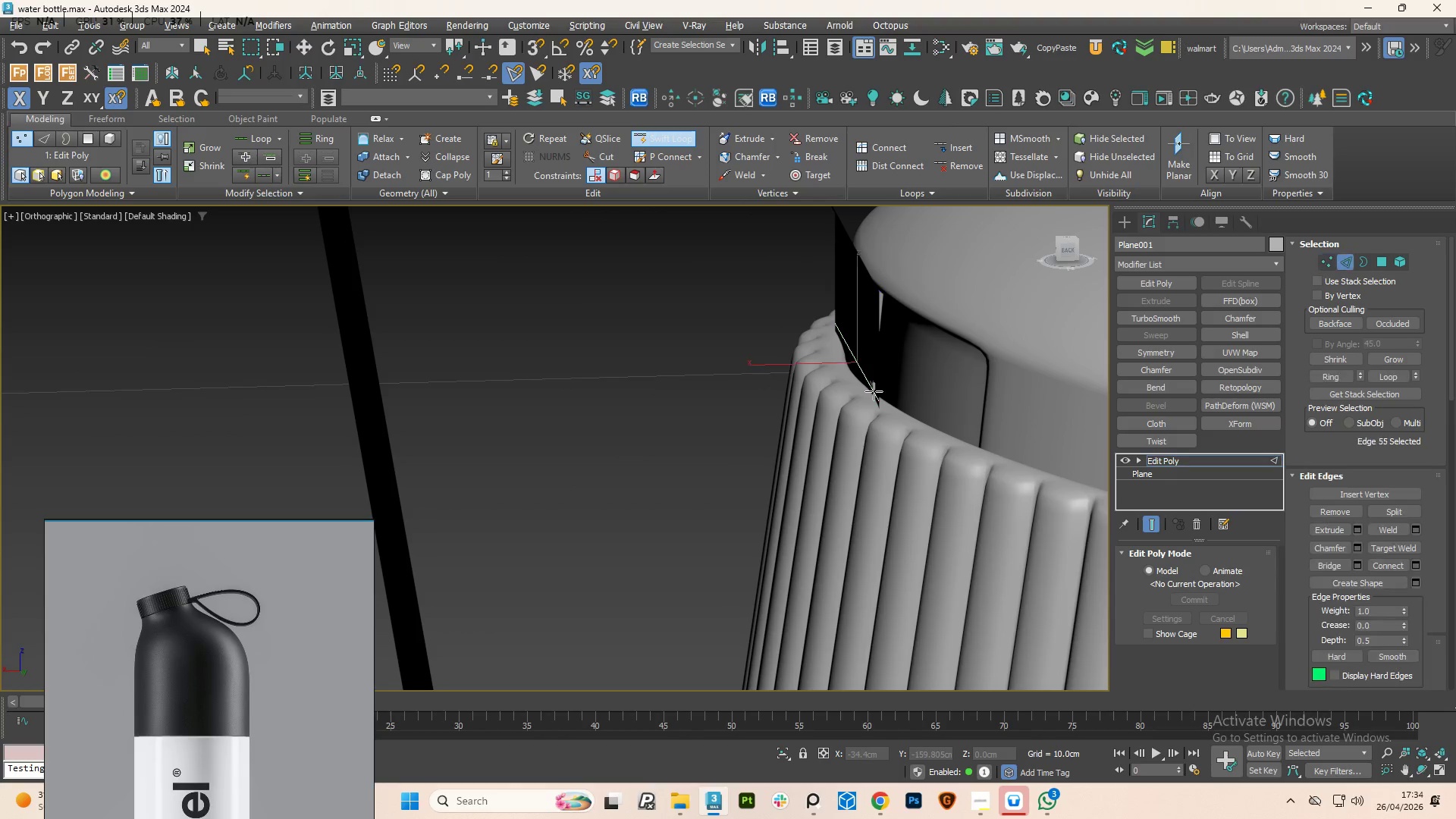 
right_click([874, 391])
 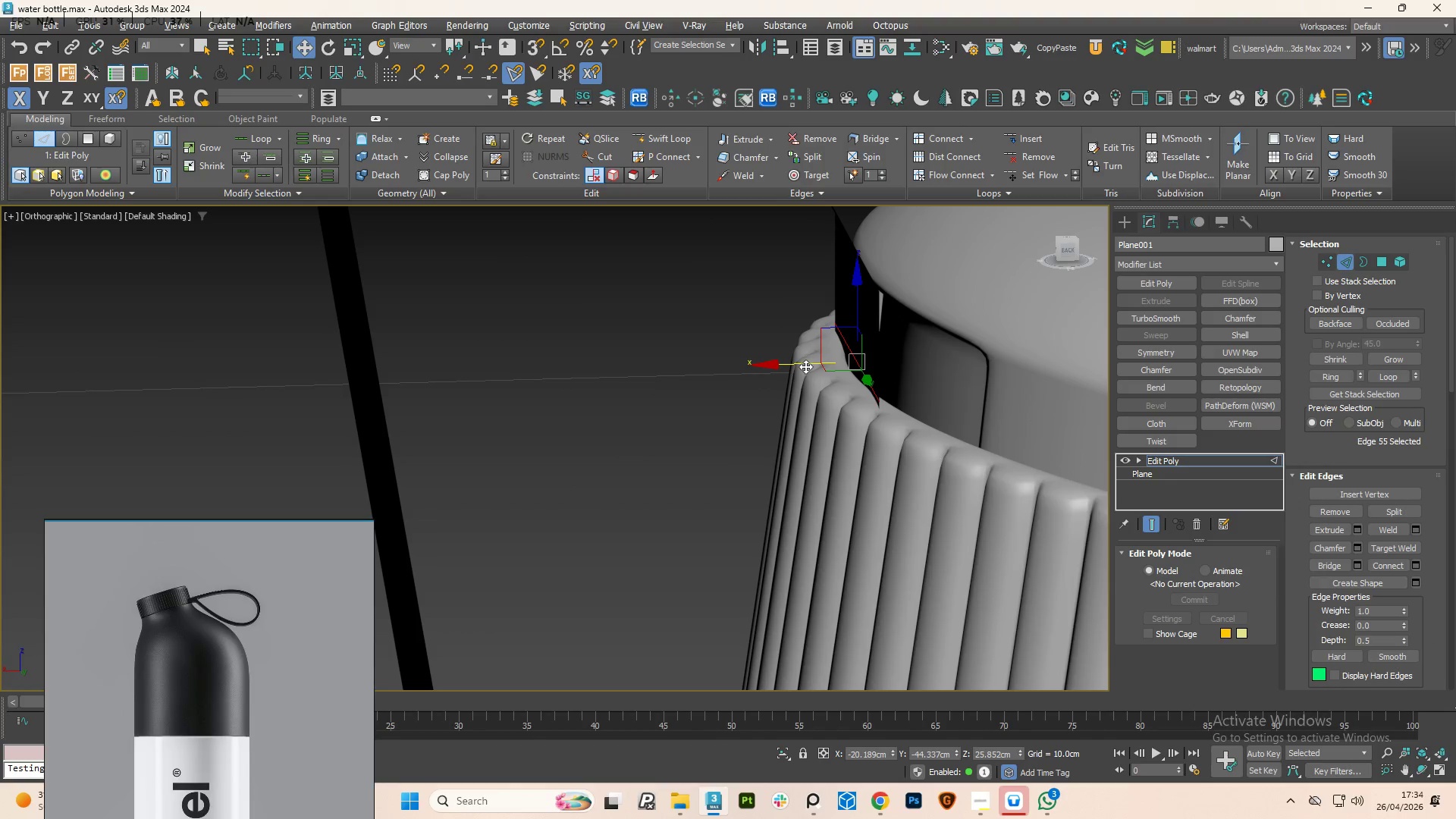 
left_click_drag(start_coordinate=[802, 364], to_coordinate=[821, 364])
 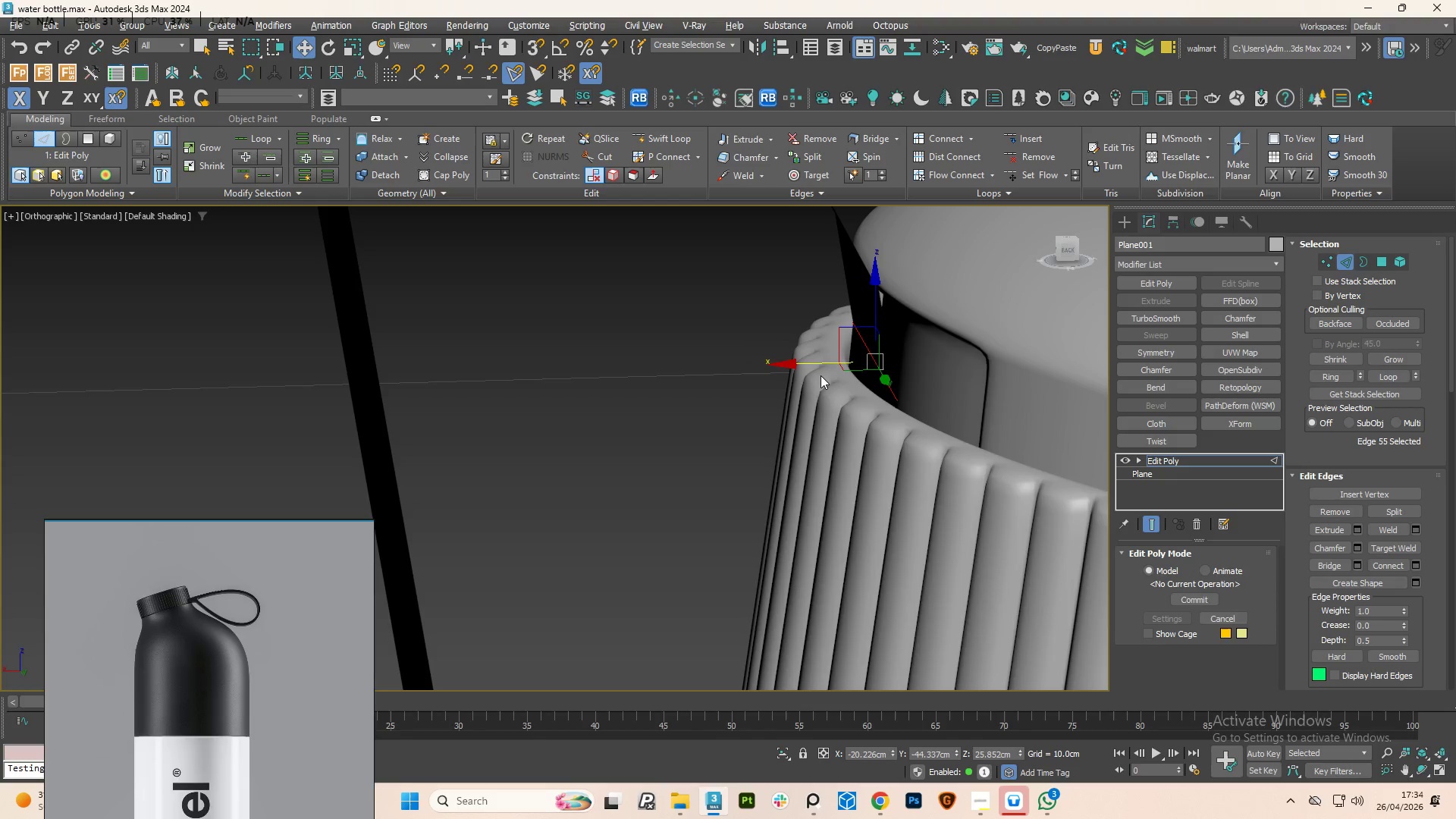 
hold_key(key=AltLeft, duration=0.64)
 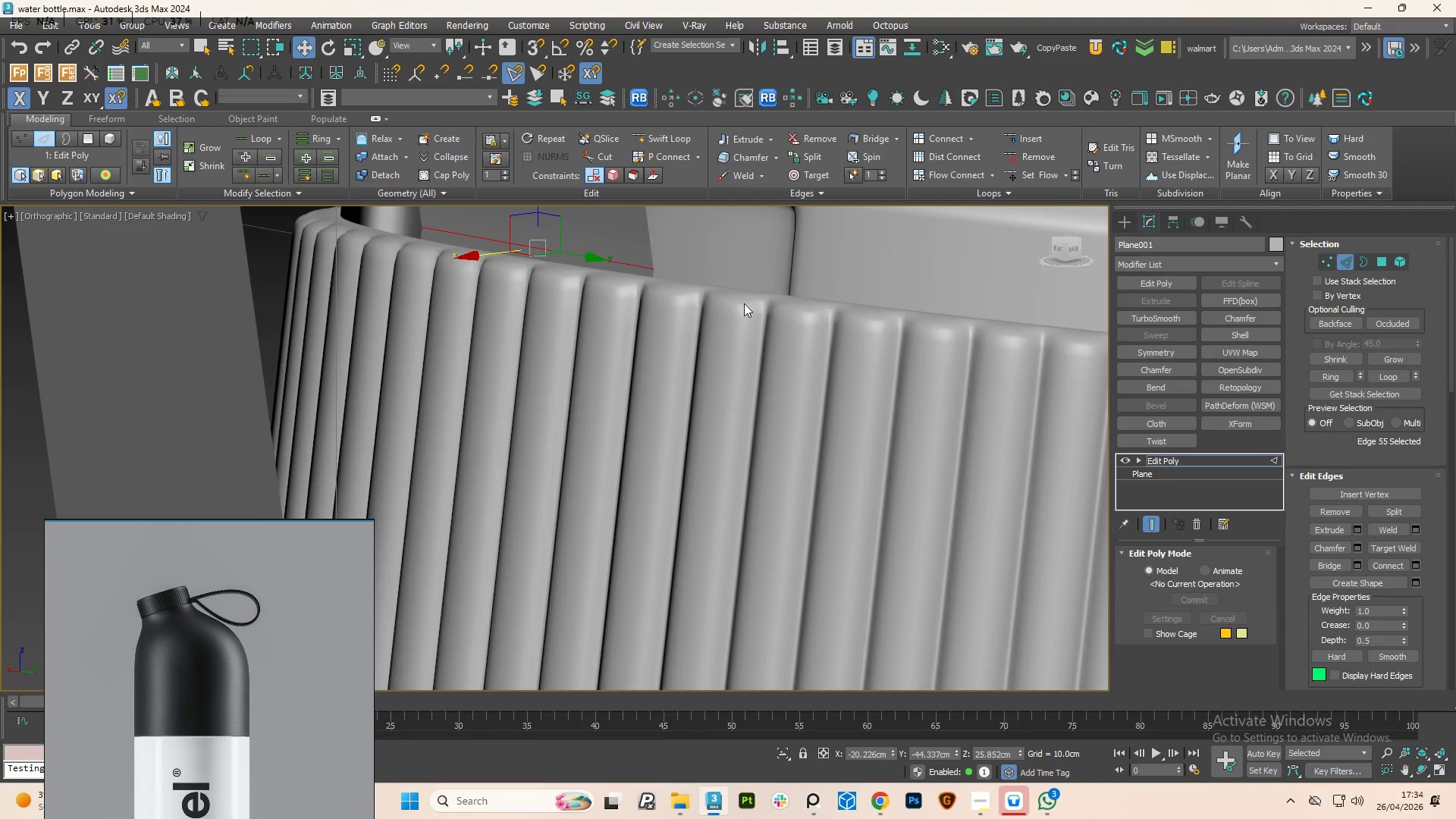 
hold_key(key=AltLeft, duration=0.88)
 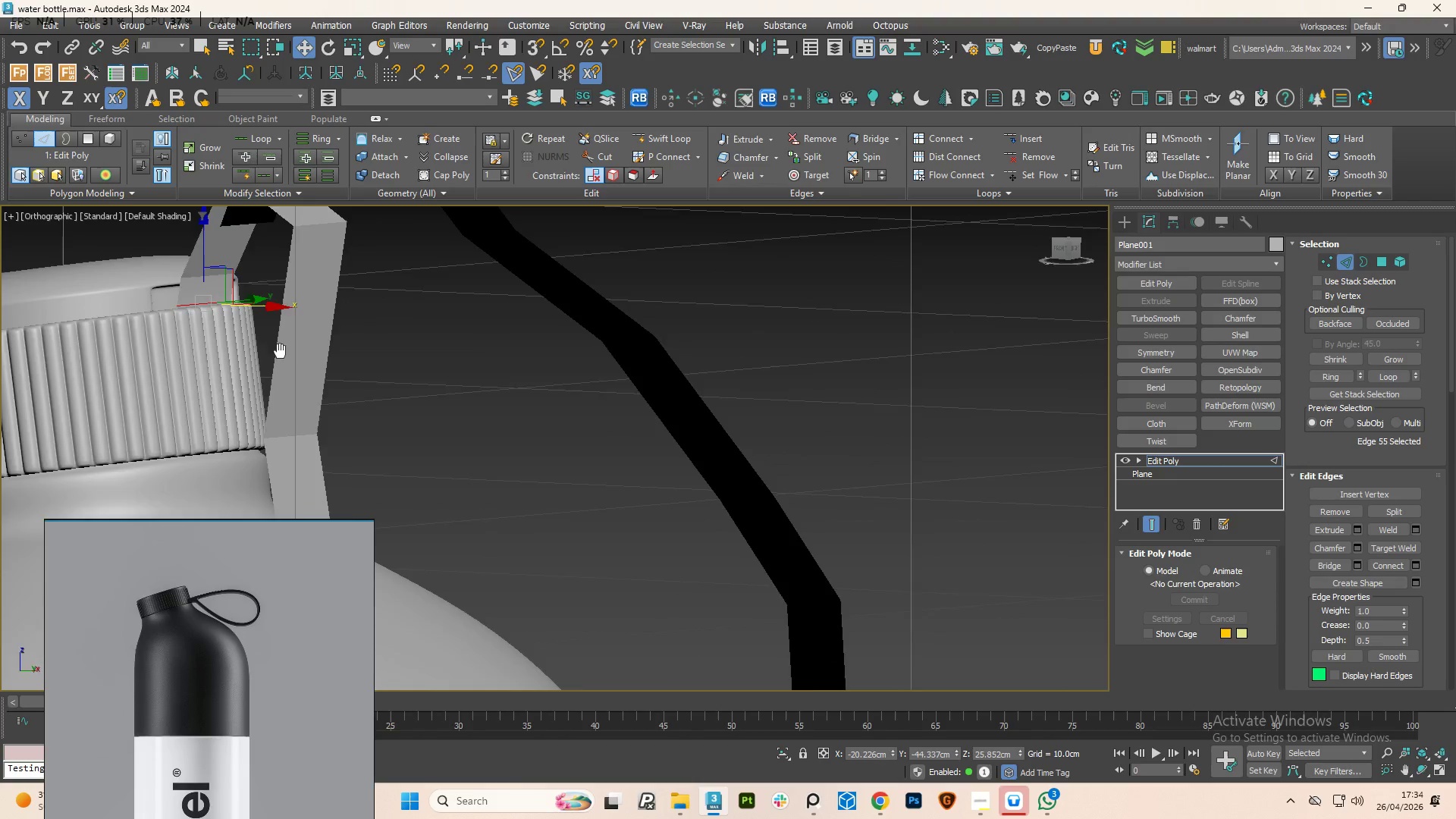 
scroll: coordinate [743, 324], scroll_direction: down, amount: 4.0
 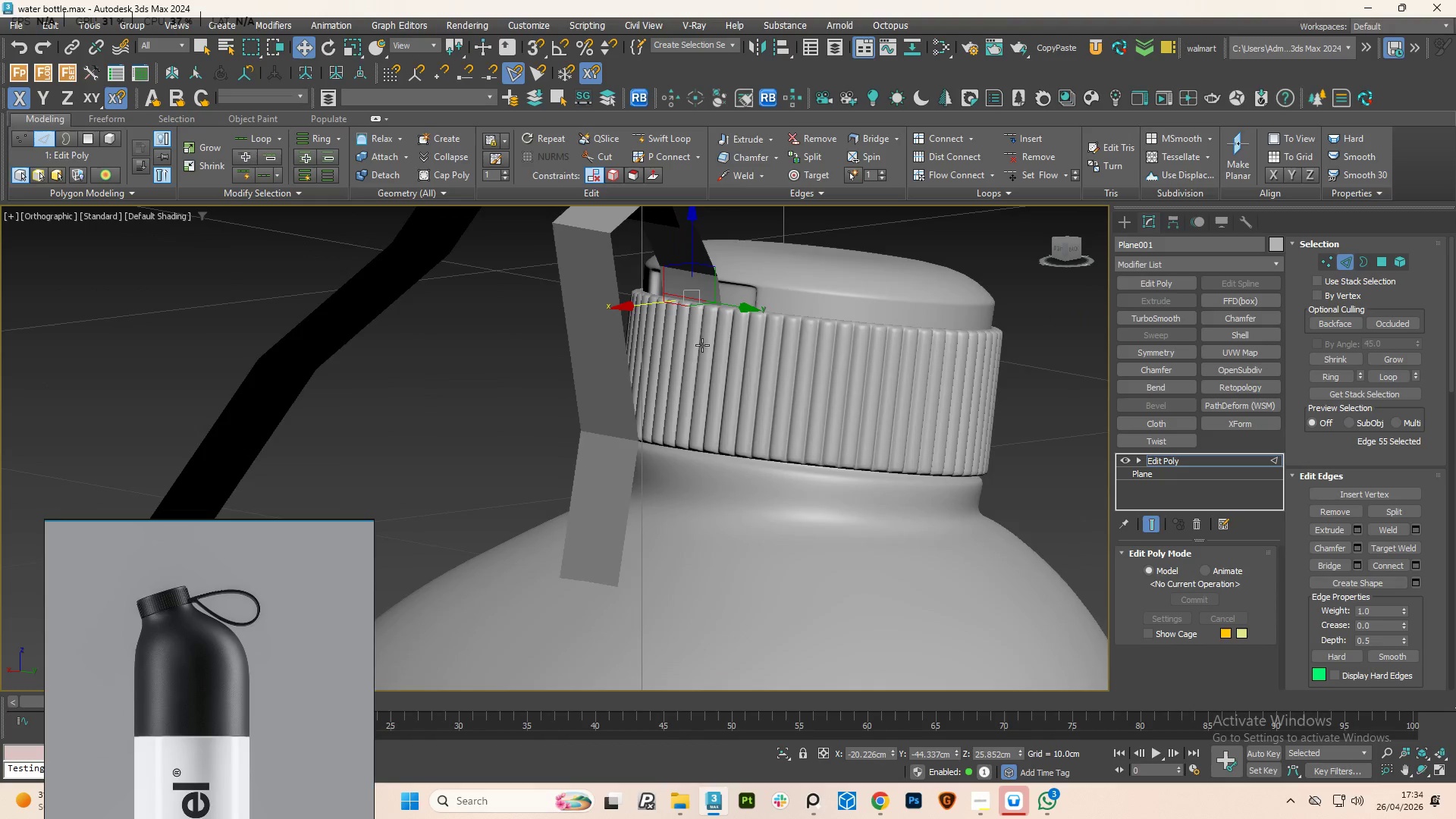 
hold_key(key=AltLeft, duration=0.47)
 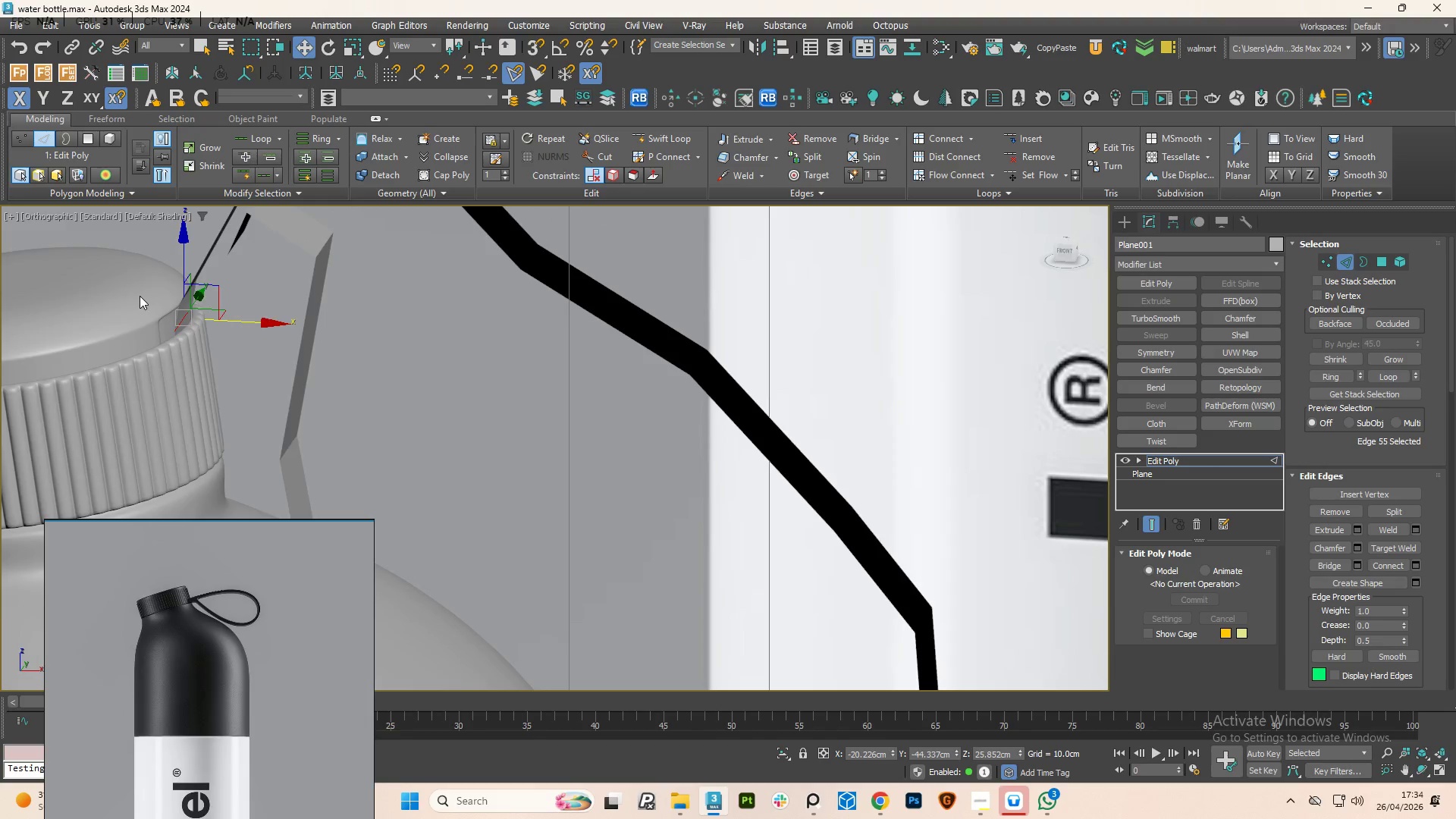 
hold_key(key=AltLeft, duration=1.62)
 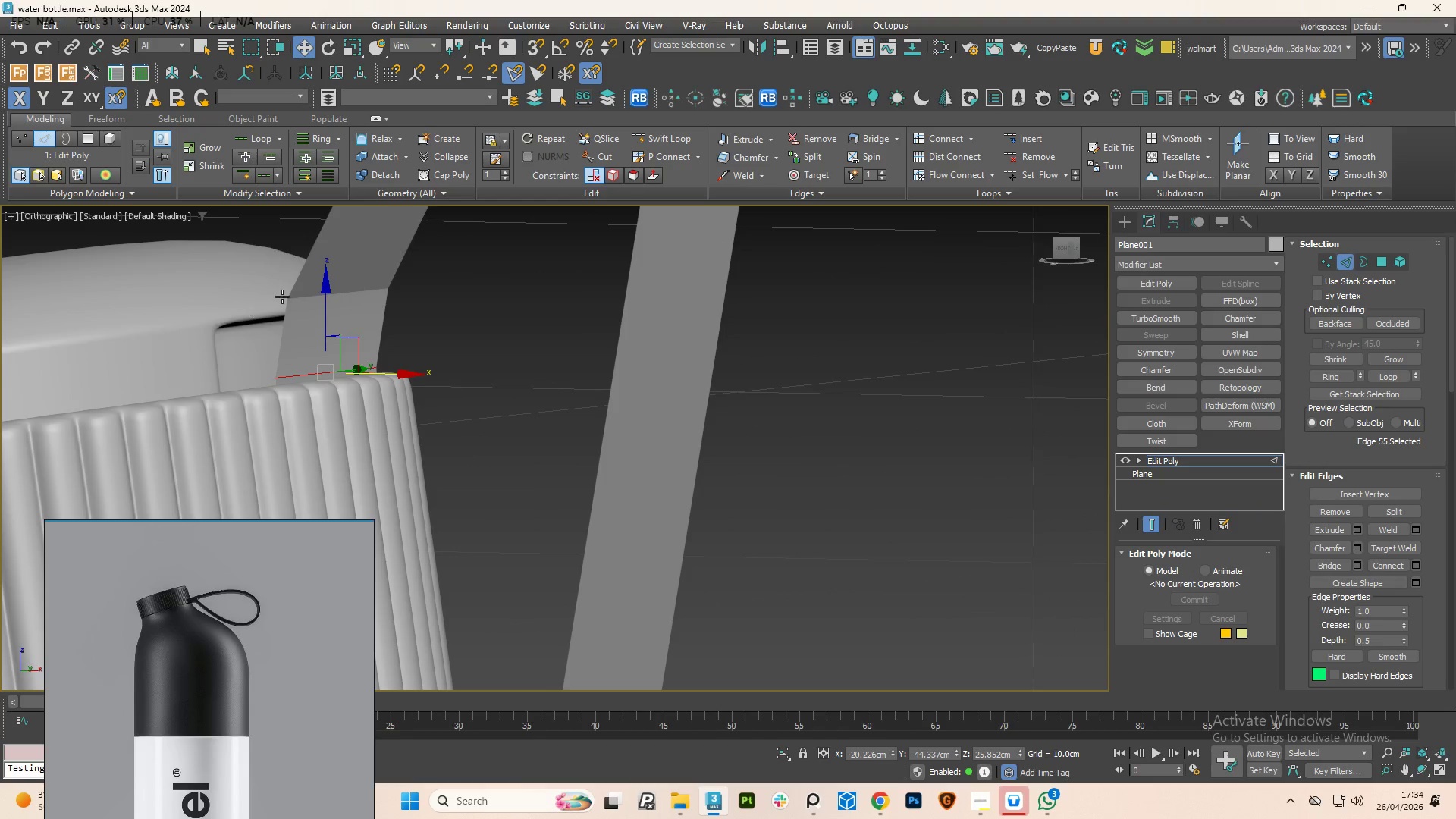 
scroll: coordinate [148, 305], scroll_direction: up, amount: 3.0
 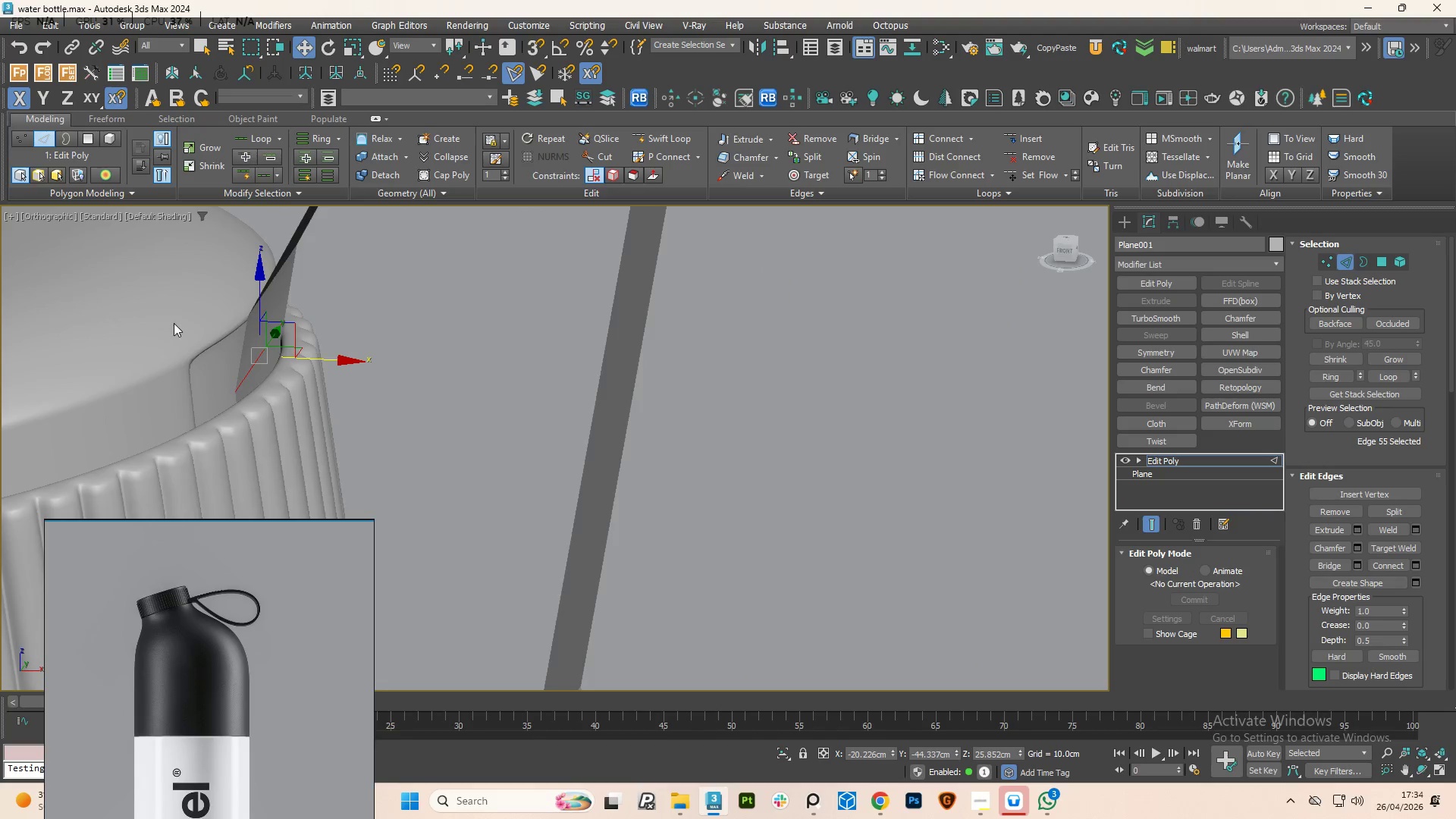 
hold_key(key=AltLeft, duration=1.42)
 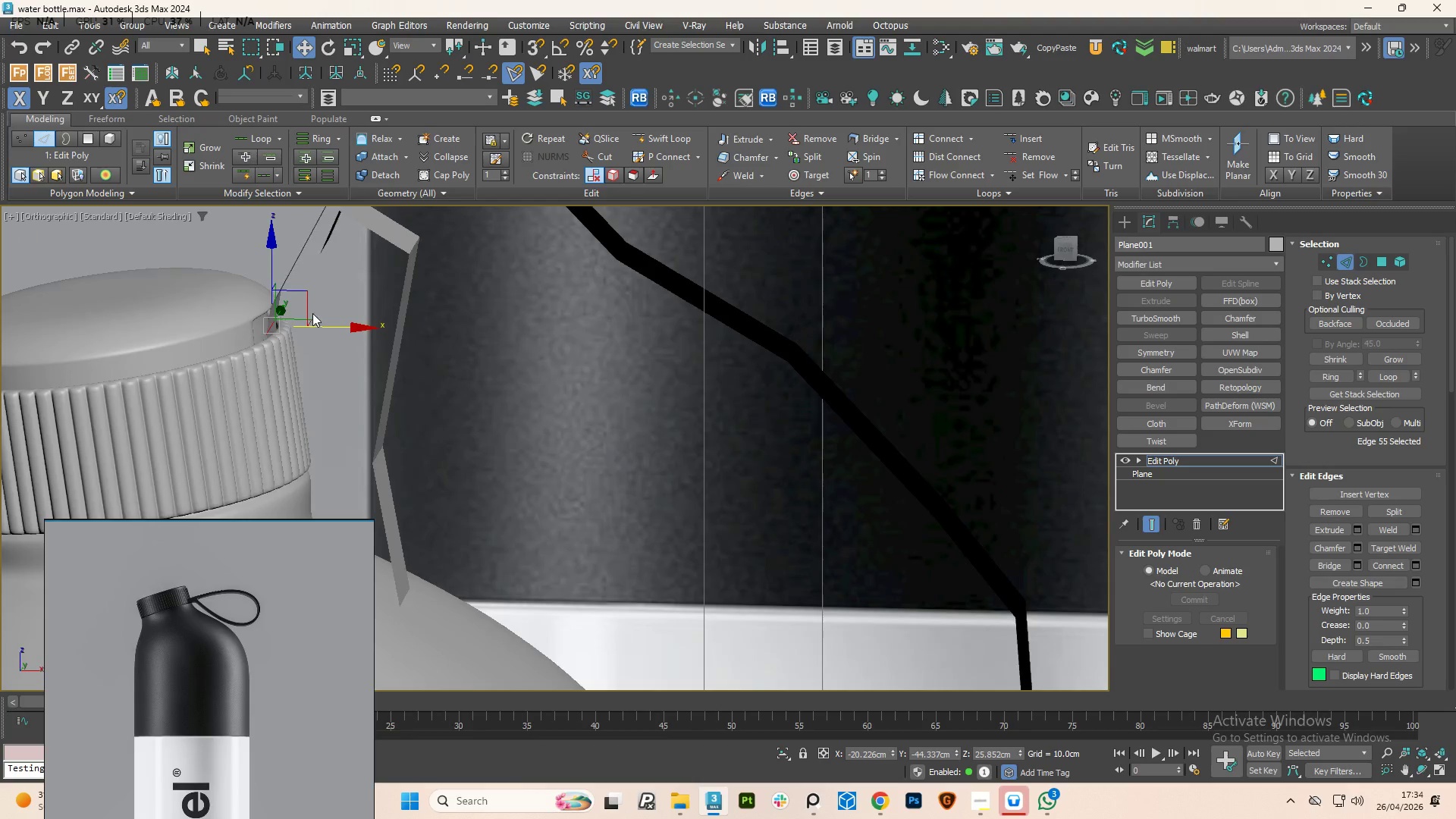 
scroll: coordinate [287, 298], scroll_direction: down, amount: 3.0
 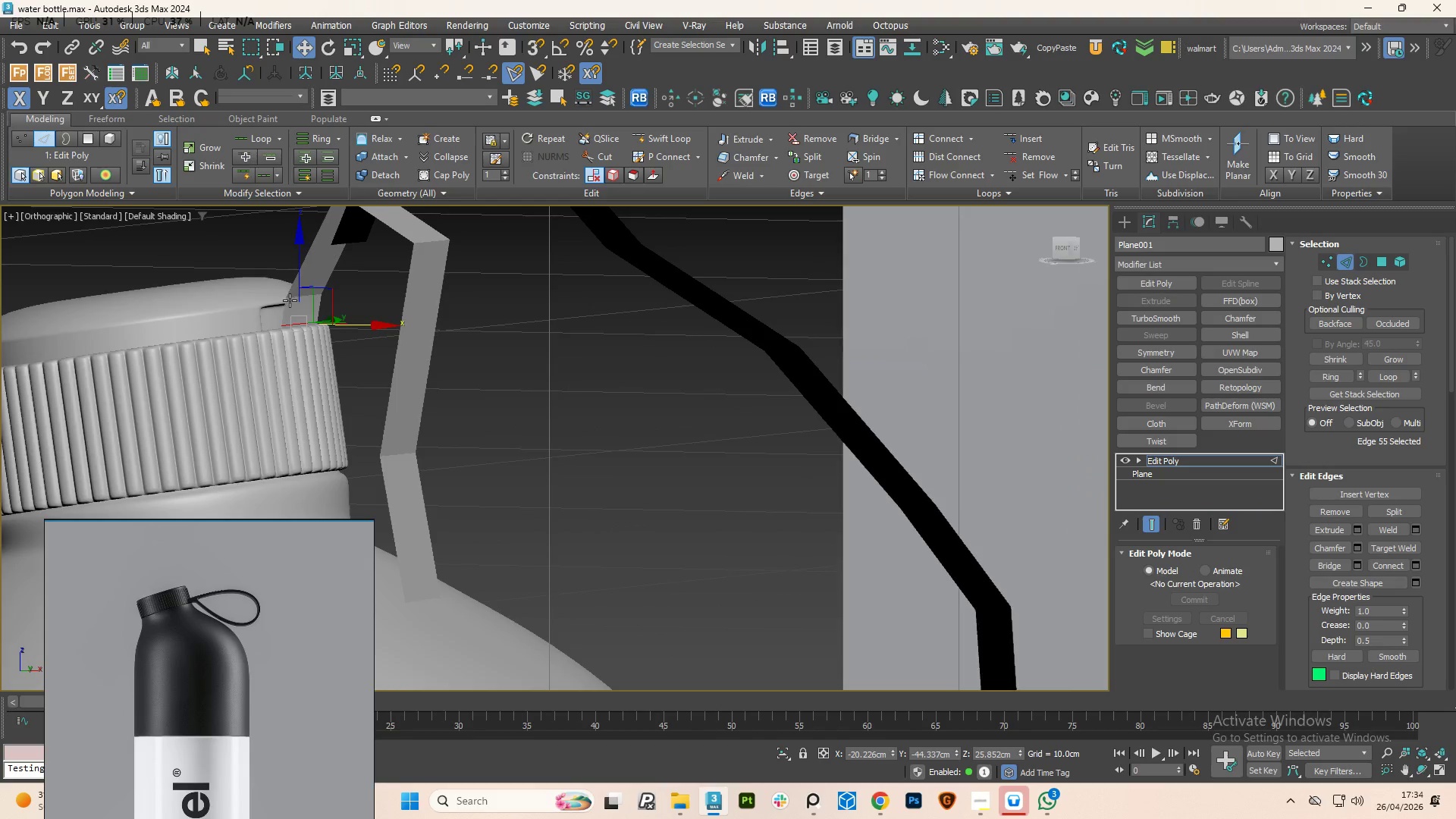 
hold_key(key=AltLeft, duration=1.08)
scroll: coordinate [328, 330], scroll_direction: down, amount: 2.0
 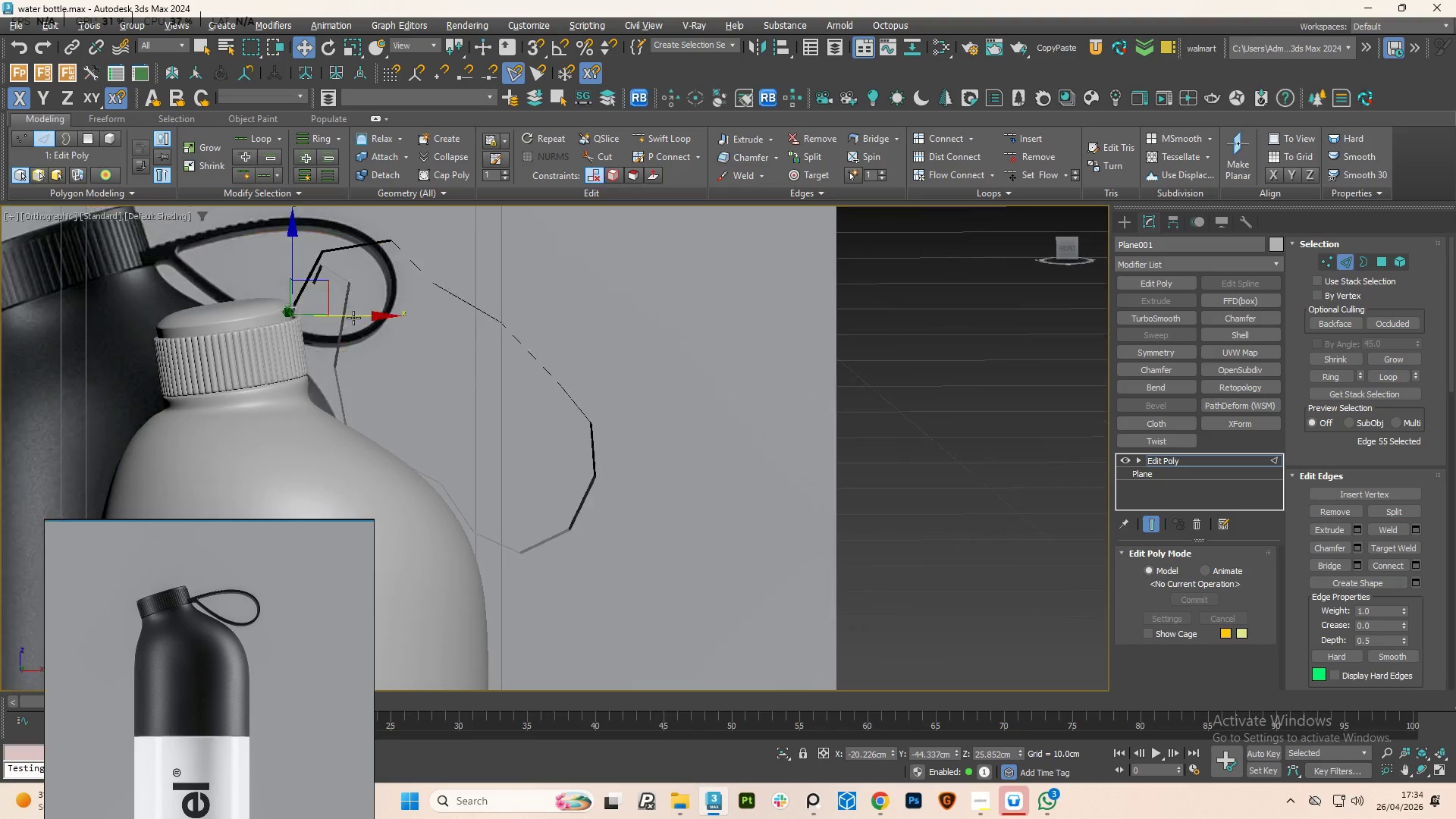 
key(1)
 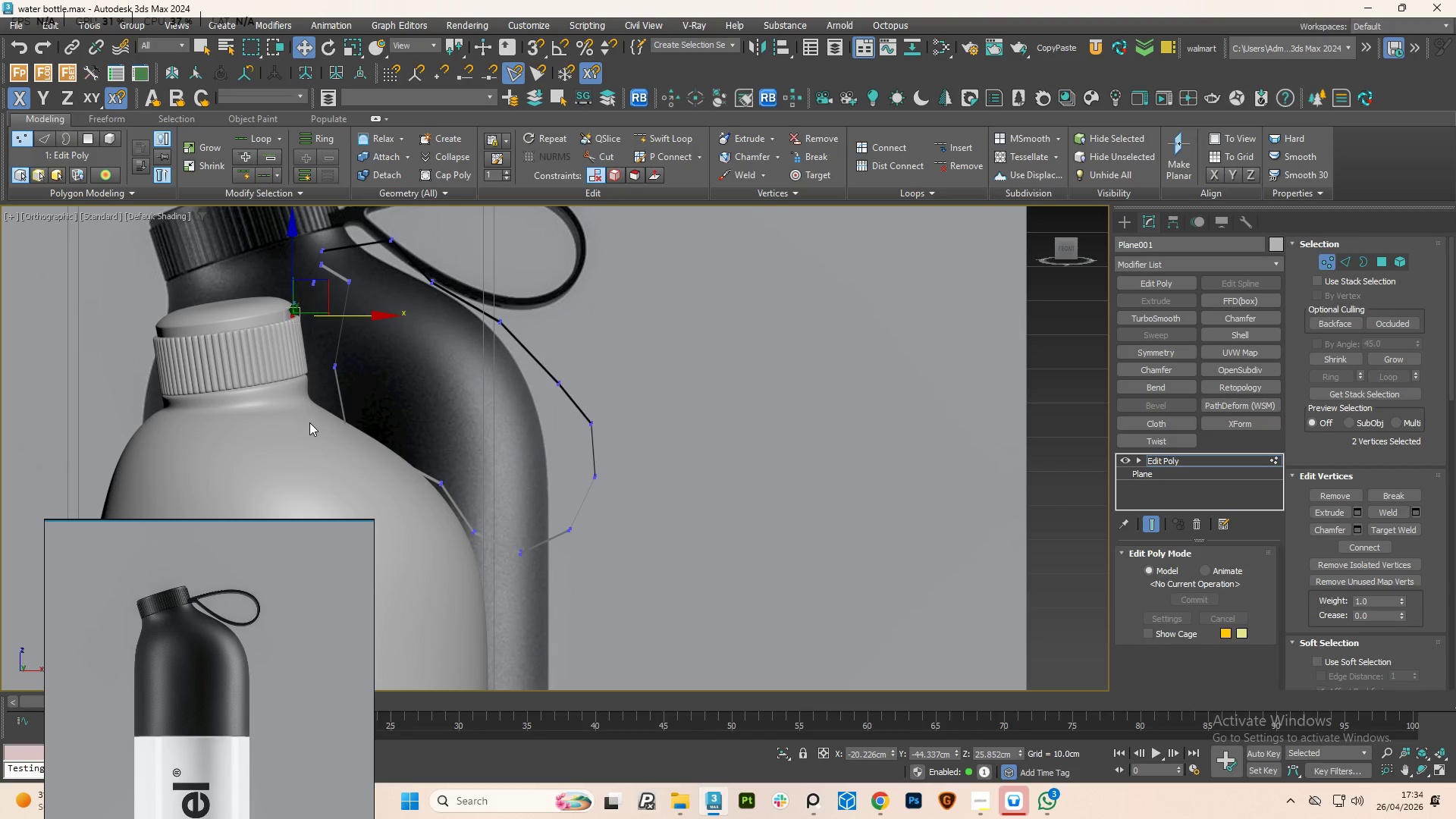 
key(F3)
 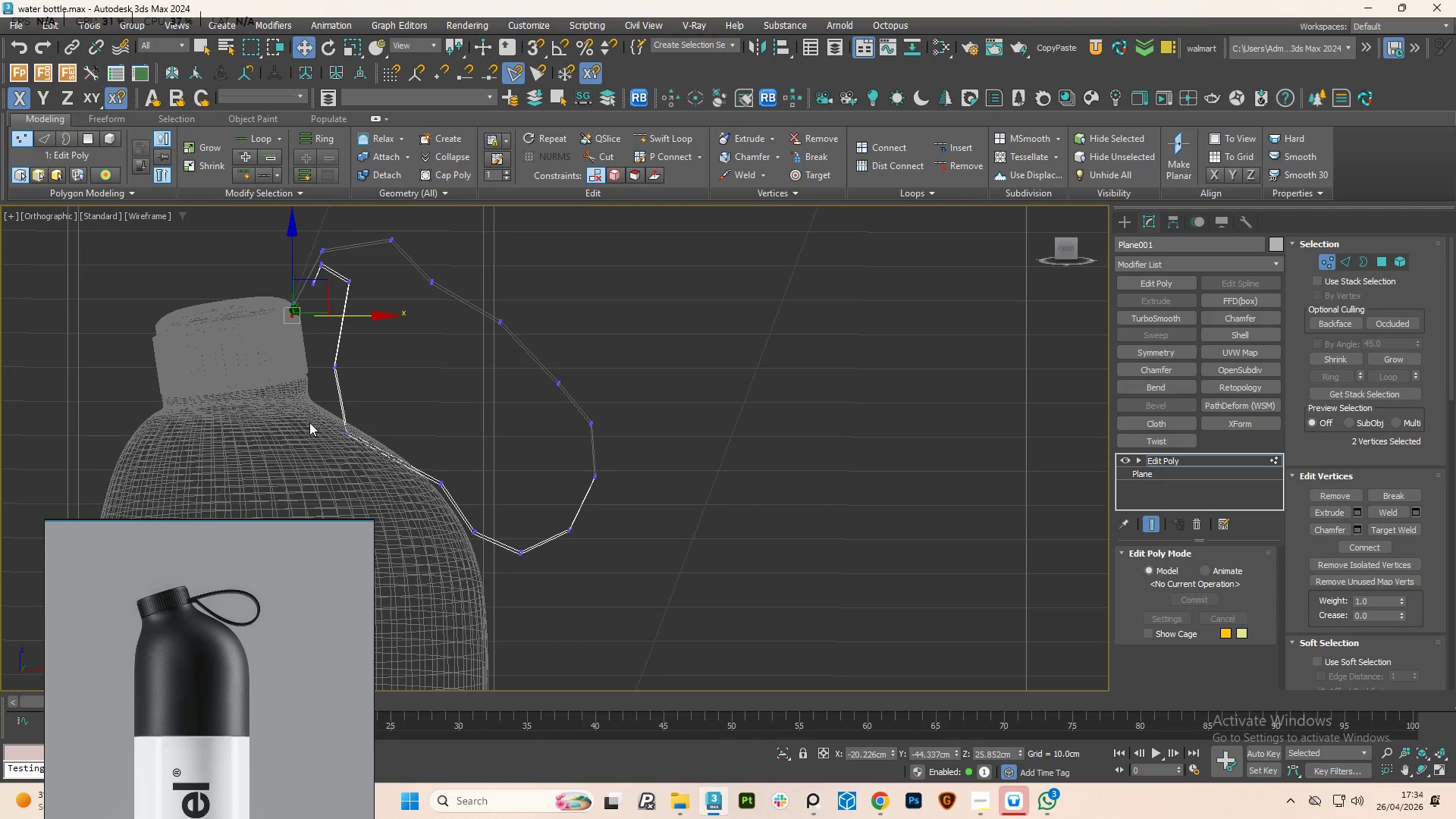 
left_click_drag(start_coordinate=[309, 422], to_coordinate=[376, 474])
 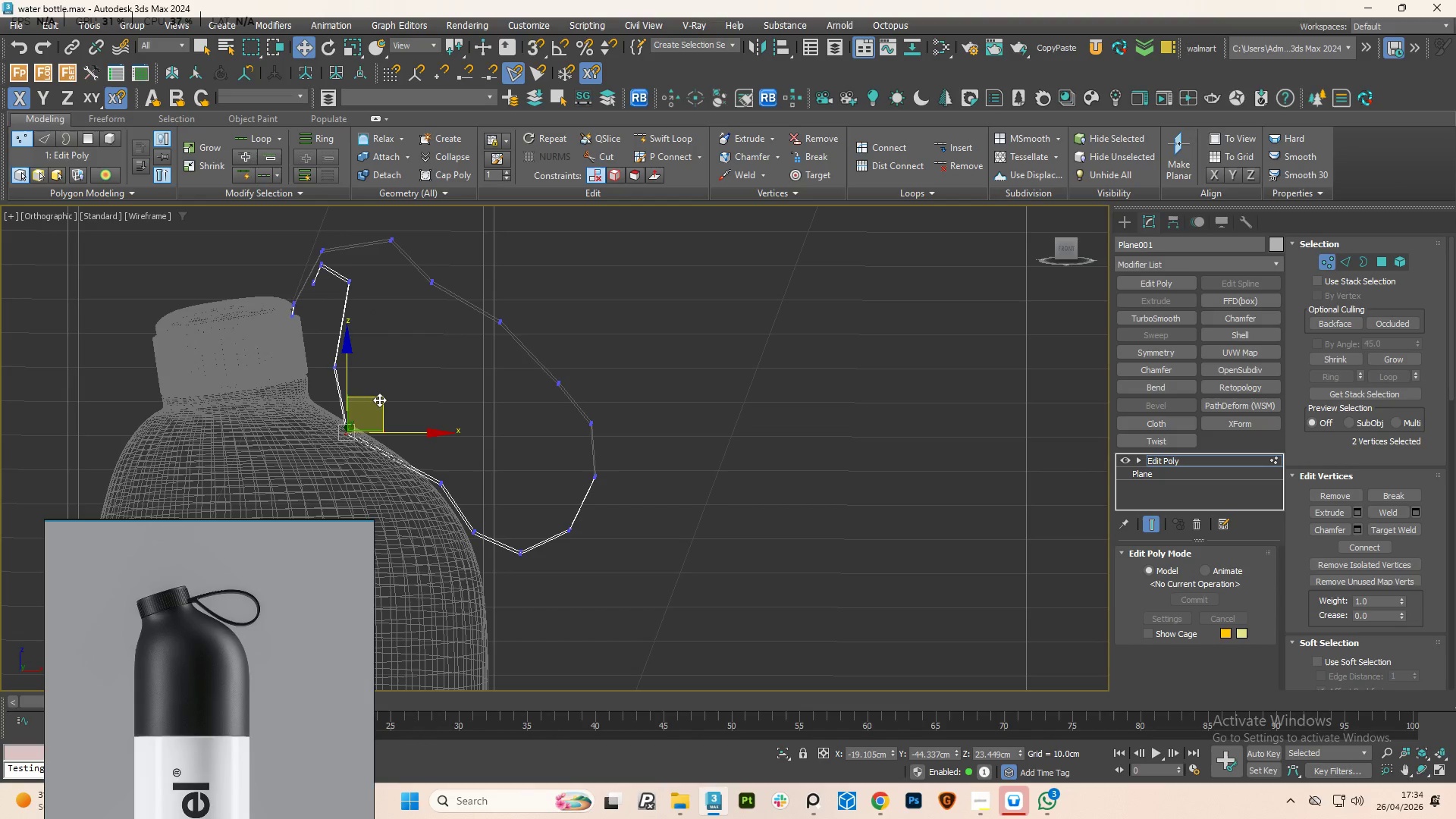 
left_click_drag(start_coordinate=[381, 398], to_coordinate=[409, 381])
 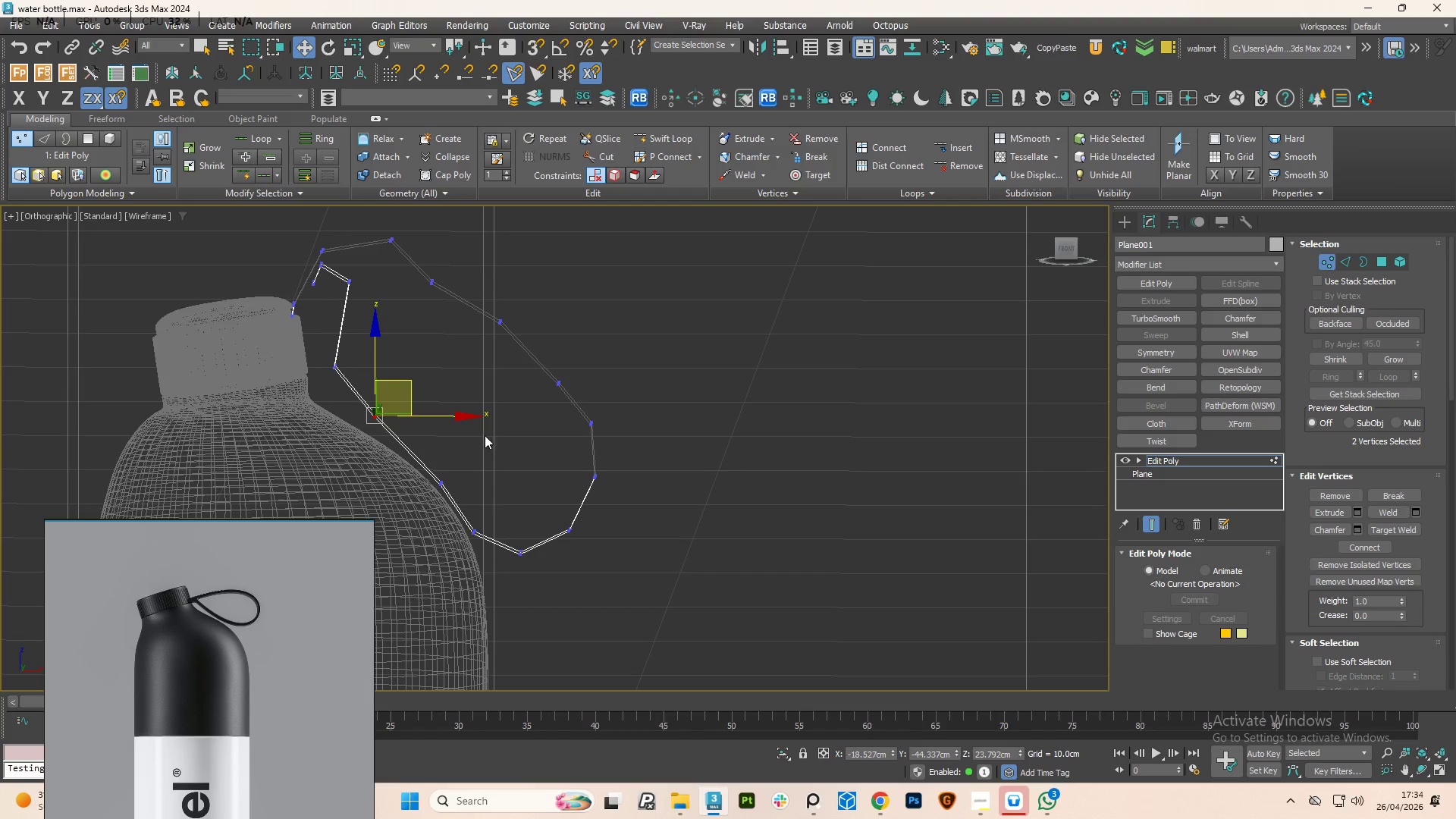 
left_click_drag(start_coordinate=[490, 442], to_coordinate=[399, 510])
 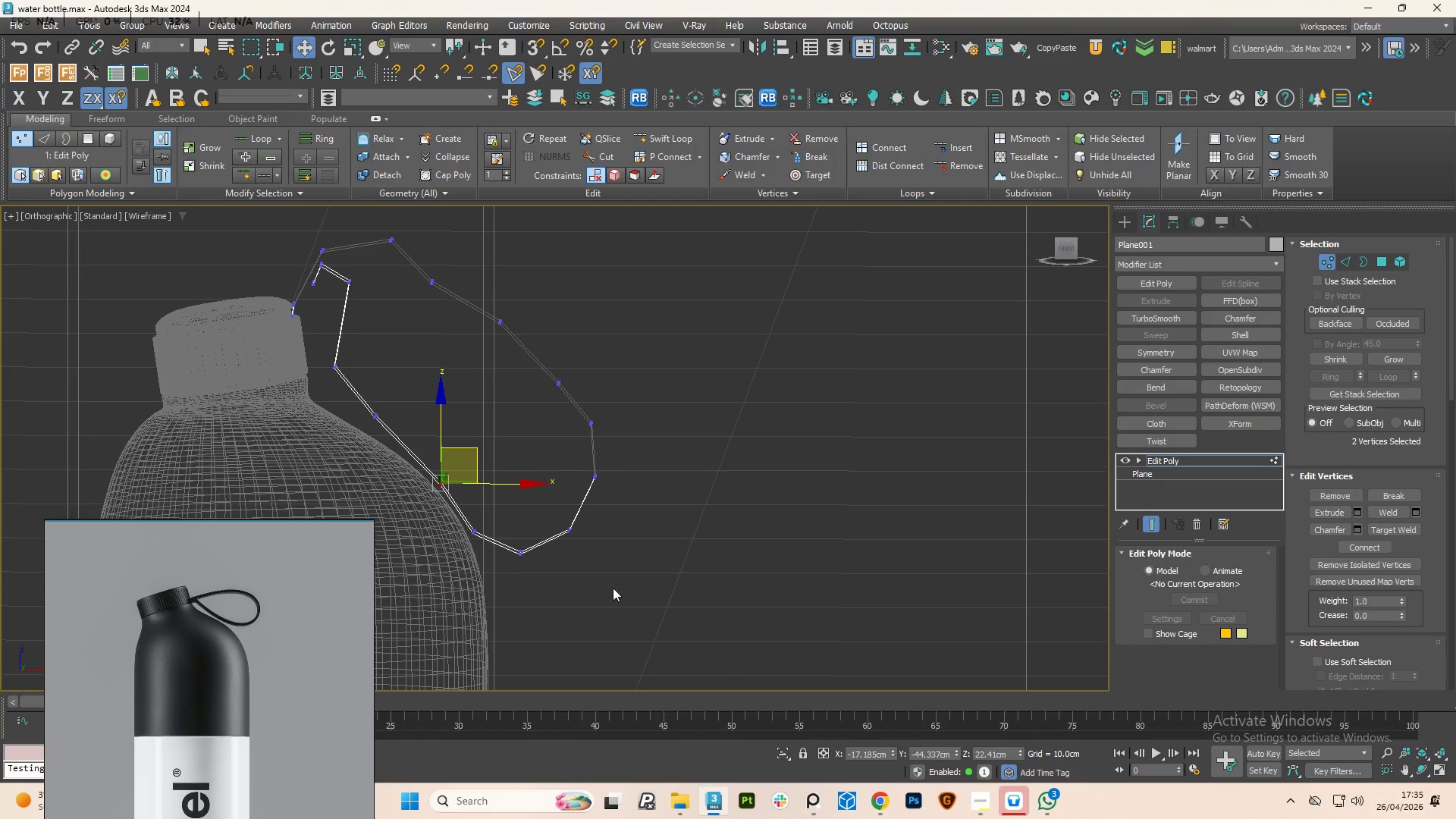 
left_click_drag(start_coordinate=[692, 535], to_coordinate=[495, 215])
 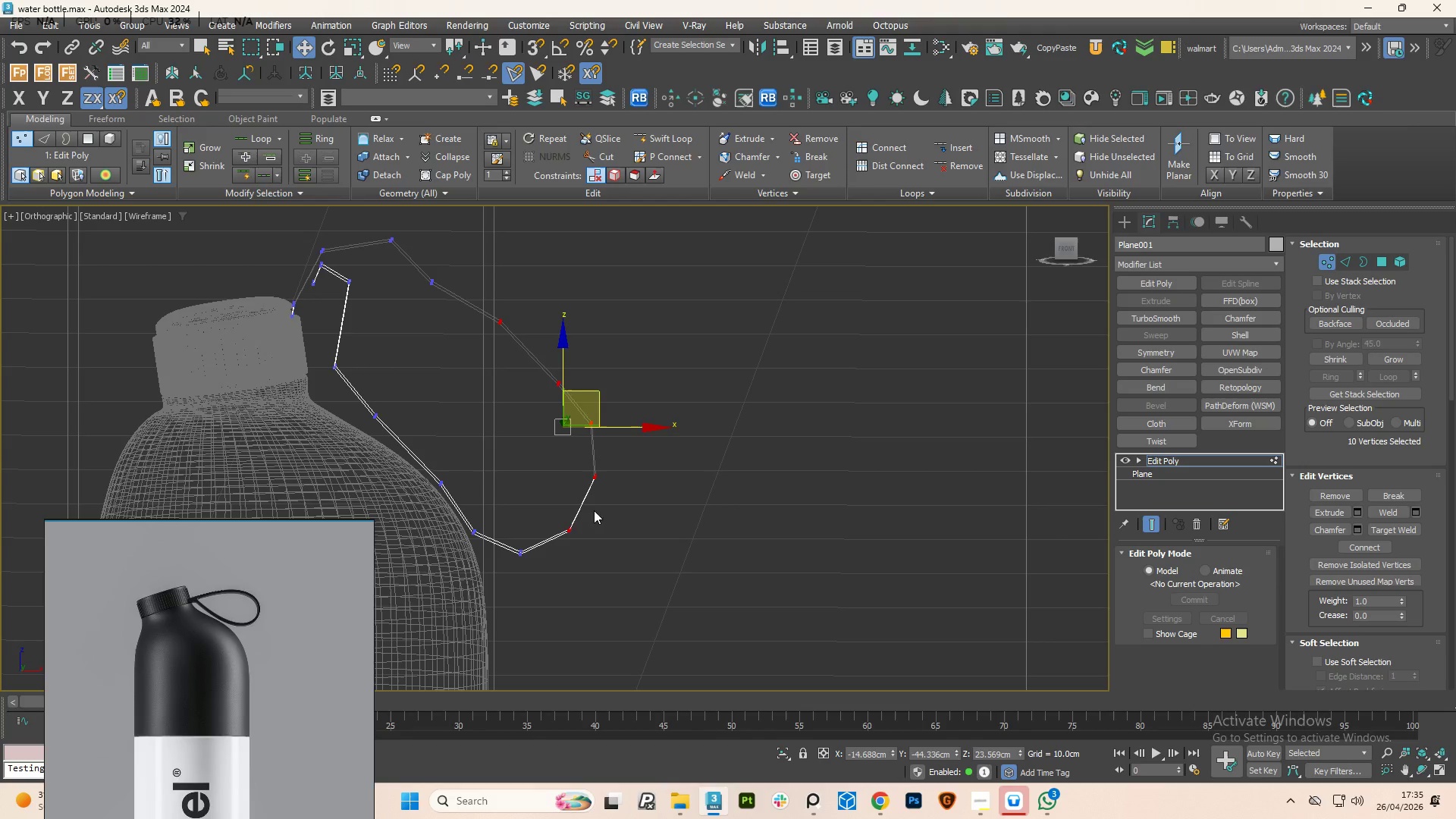 
hold_key(key=ControlLeft, duration=1.17)
left_click_drag(start_coordinate=[630, 608], to_coordinate=[473, 507])
 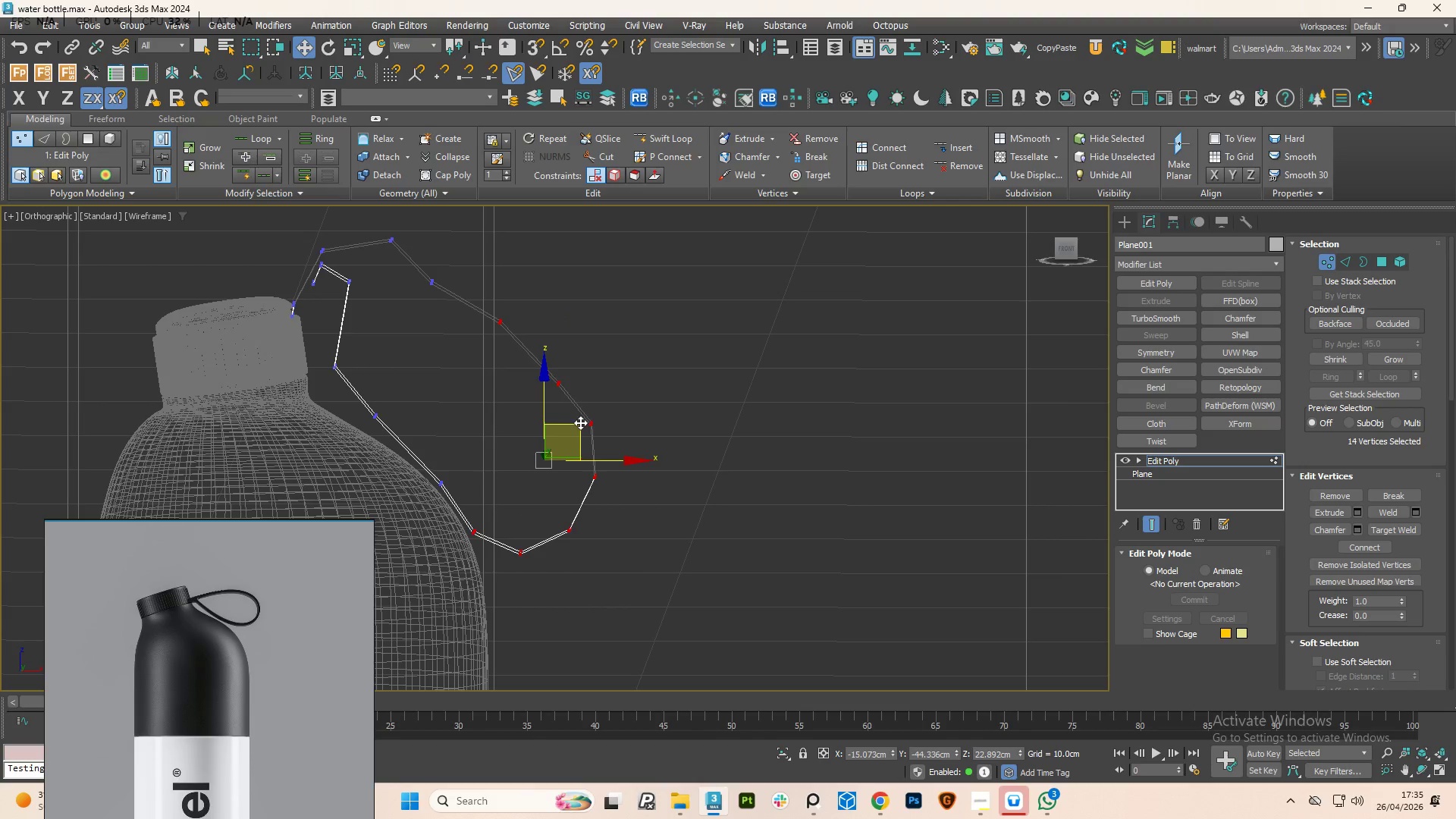 
left_click_drag(start_coordinate=[580, 428], to_coordinate=[581, 395])
 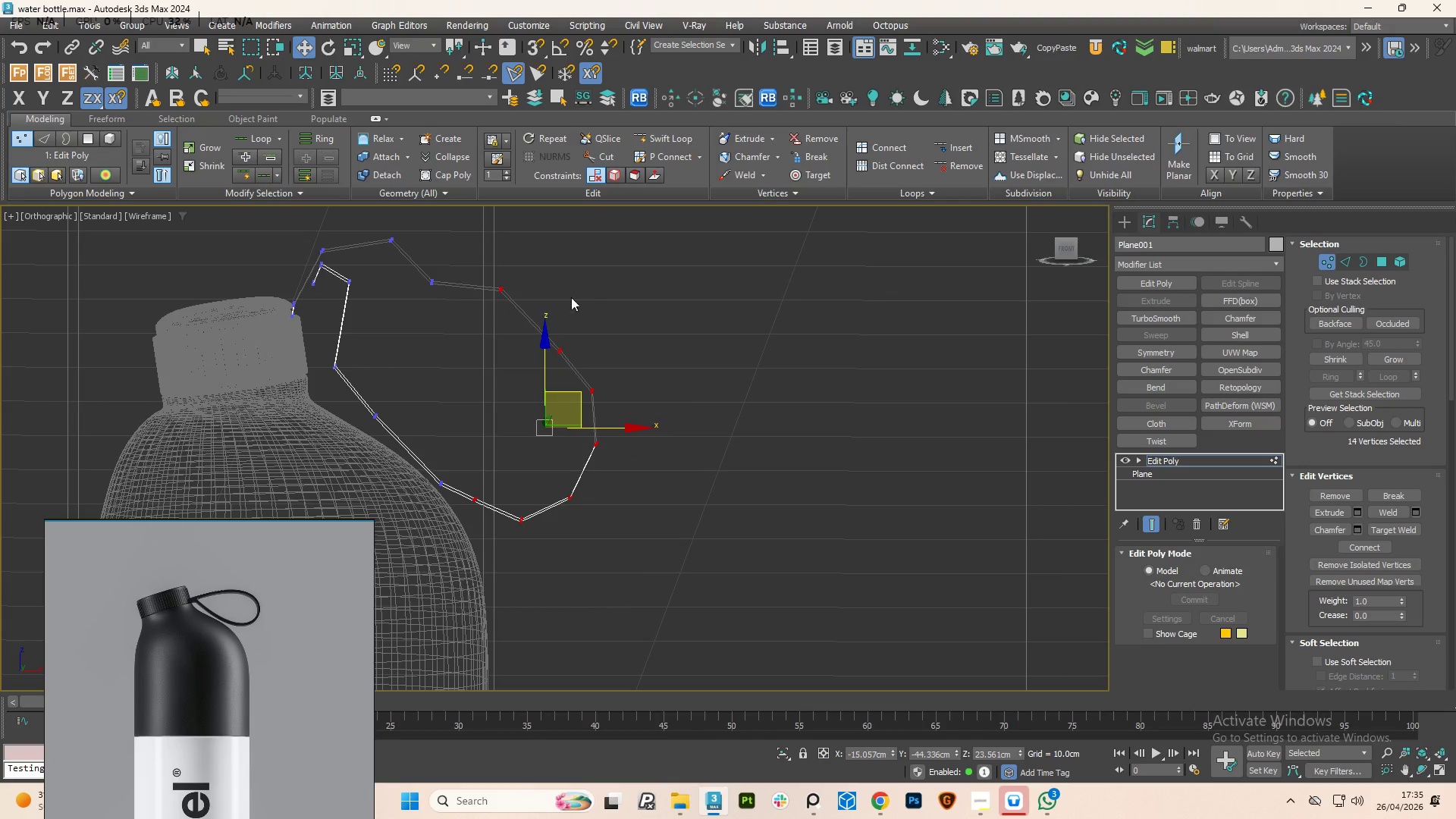 
left_click_drag(start_coordinate=[535, 258], to_coordinate=[462, 322])
 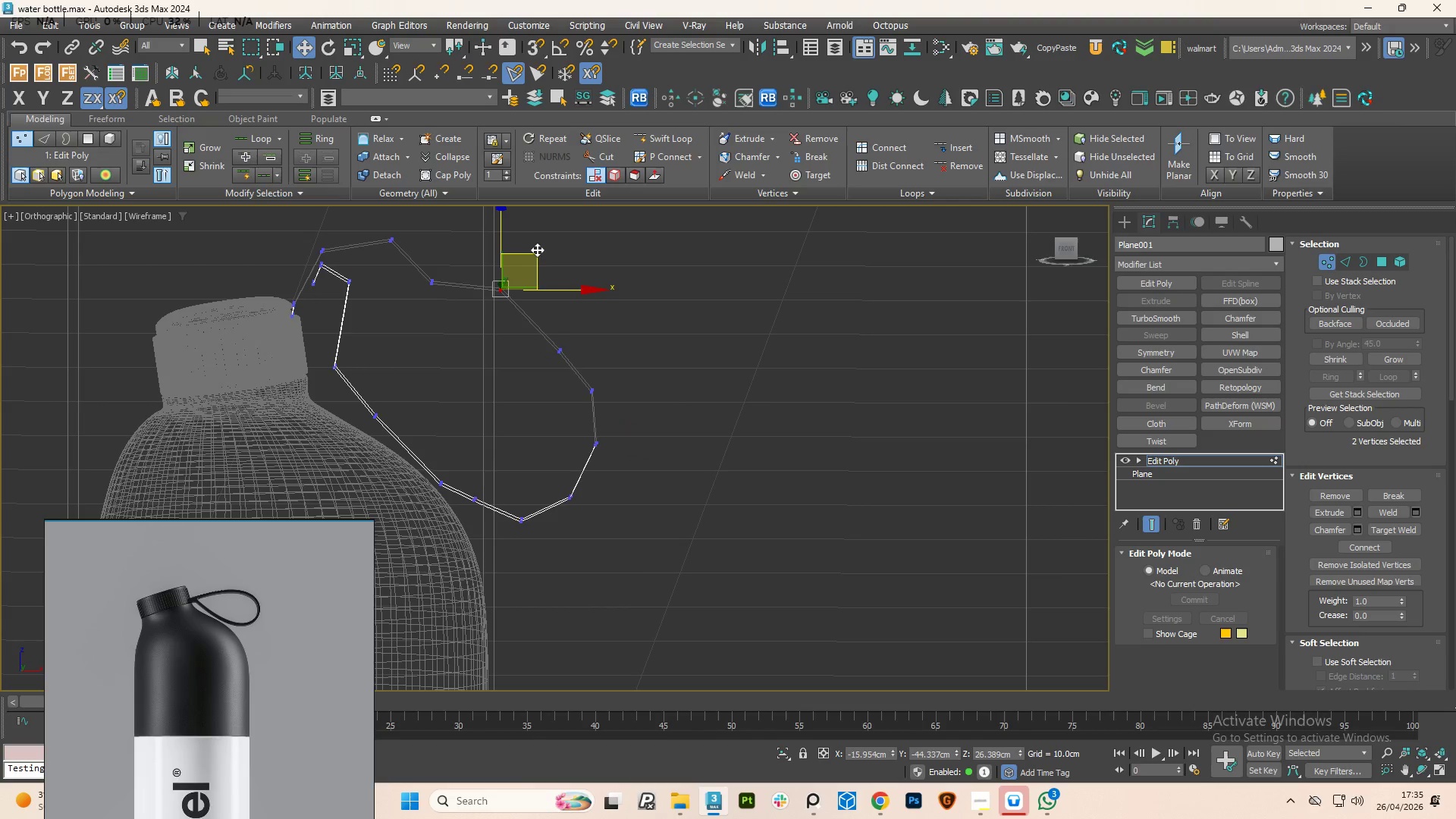 
left_click_drag(start_coordinate=[538, 252], to_coordinate=[523, 269])
 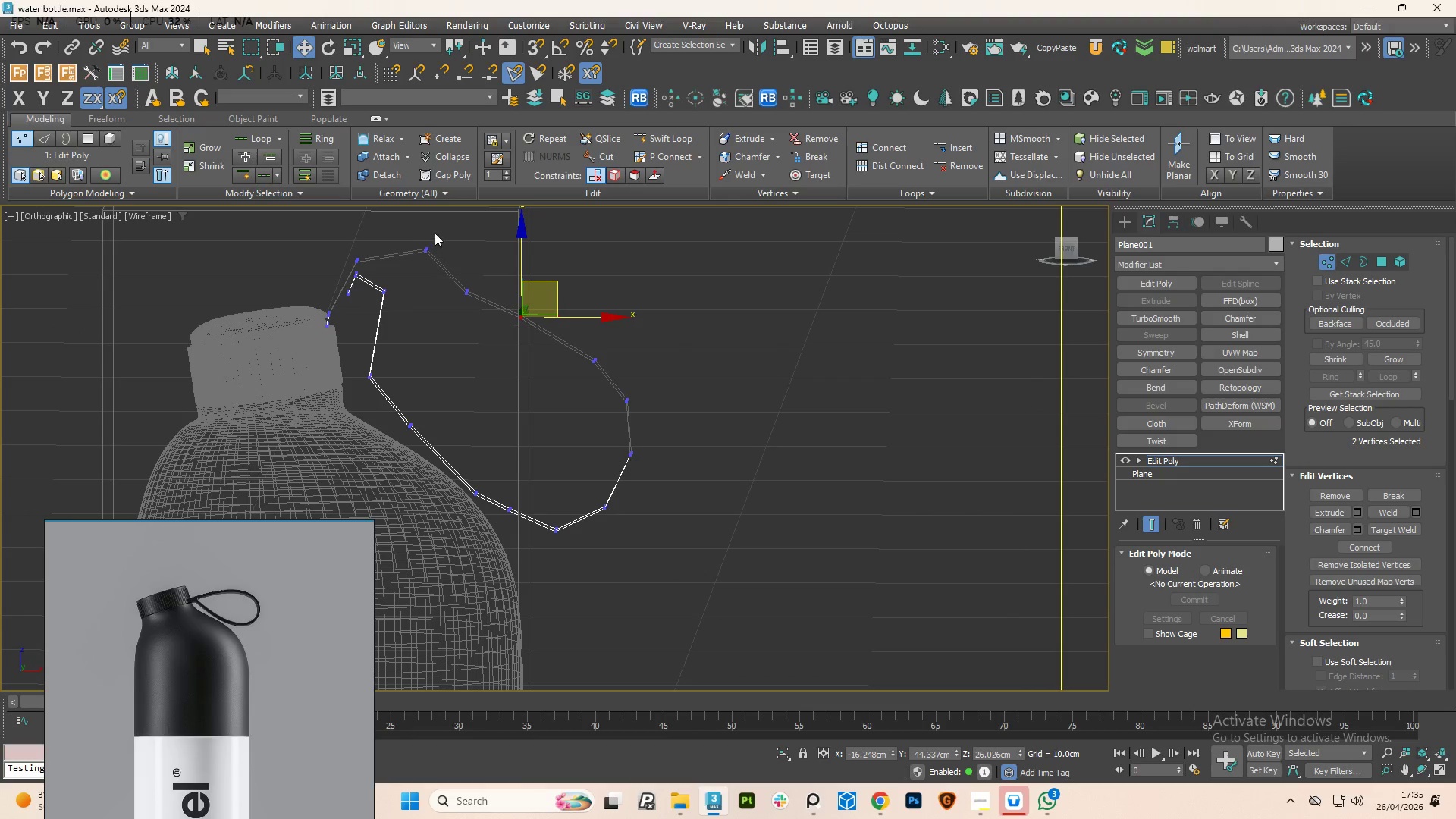 
left_click_drag(start_coordinate=[437, 232], to_coordinate=[406, 271])
 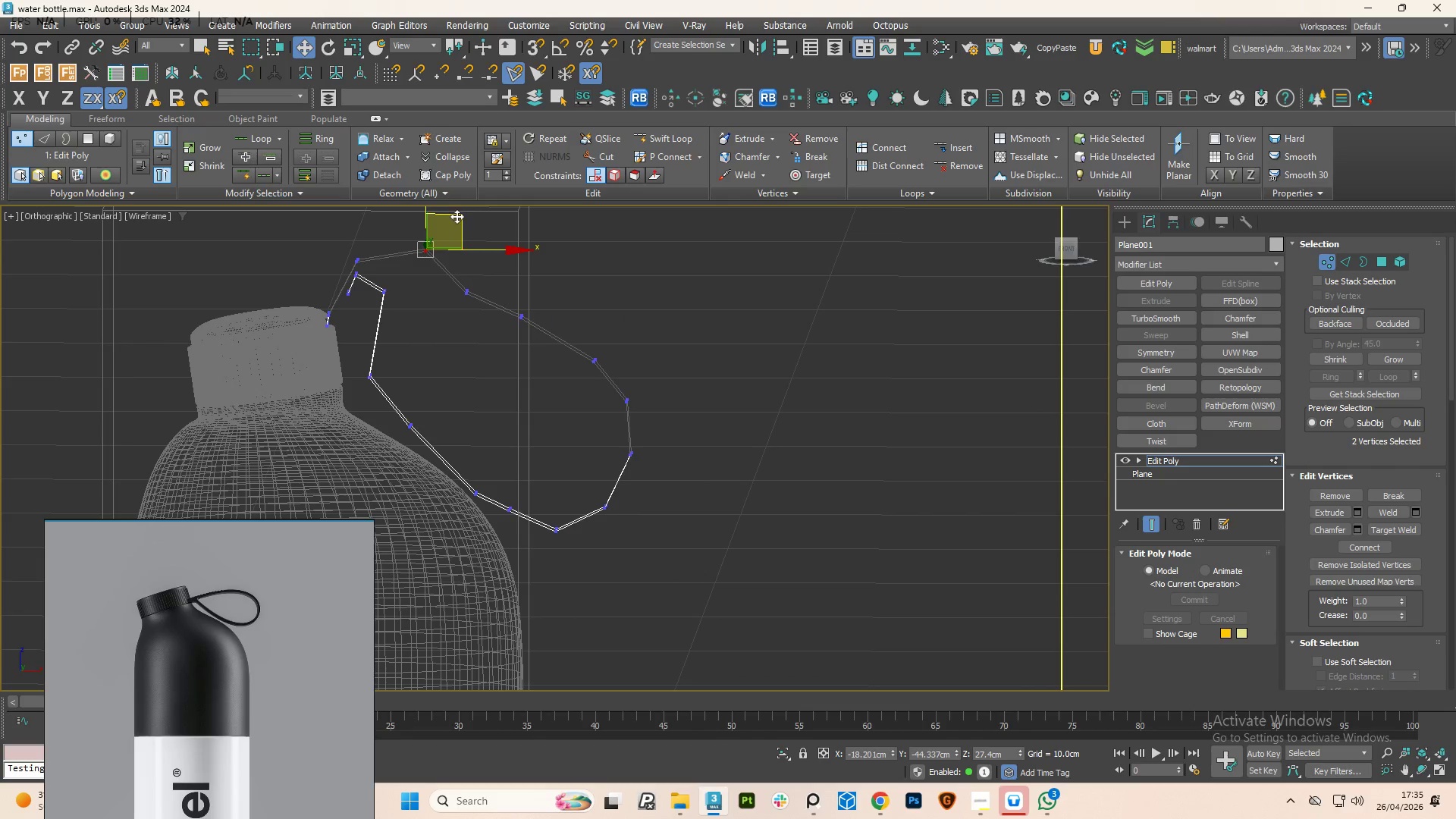 
left_click_drag(start_coordinate=[458, 213], to_coordinate=[437, 218])
 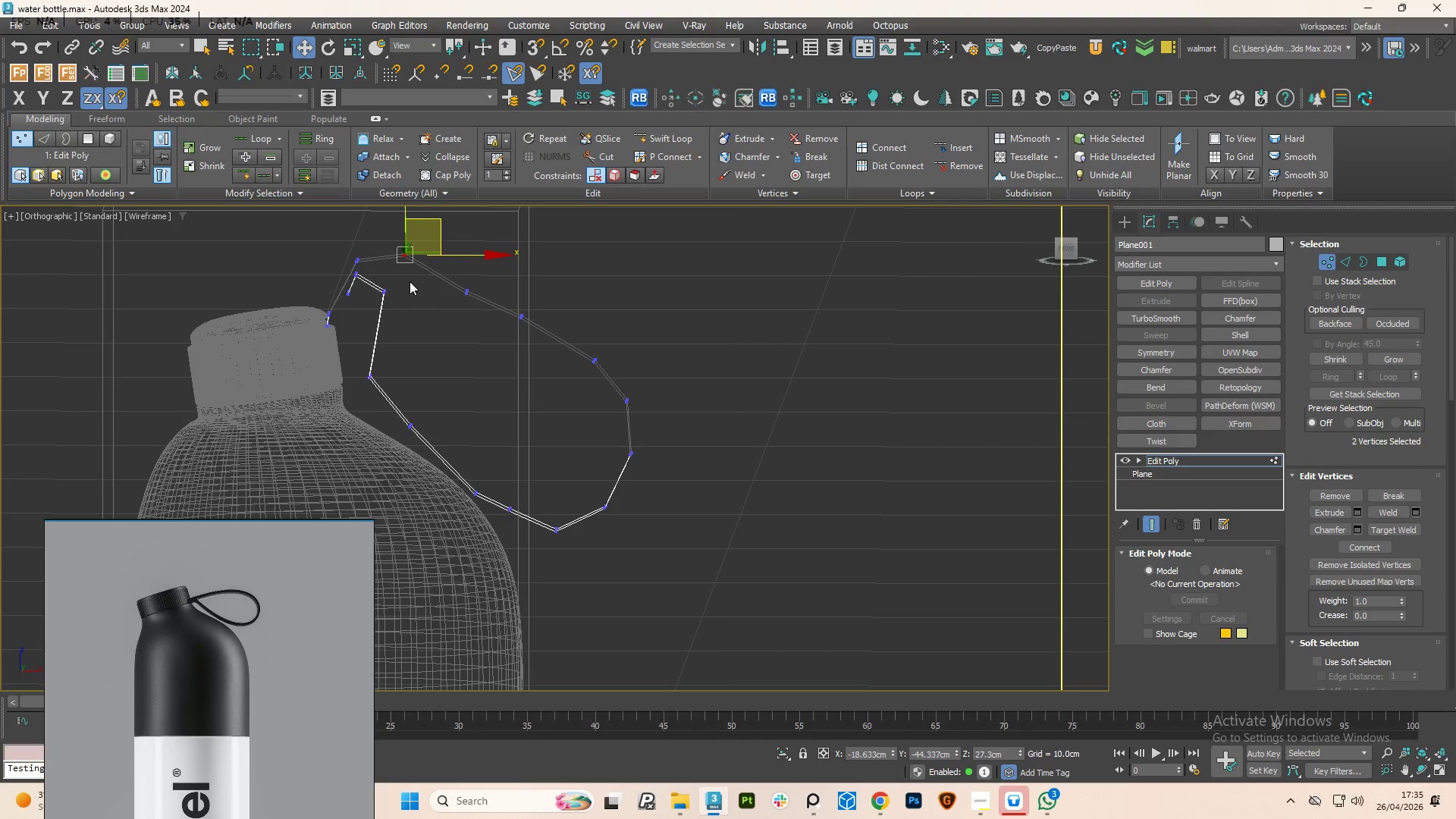 
left_click_drag(start_coordinate=[413, 275], to_coordinate=[374, 302])
 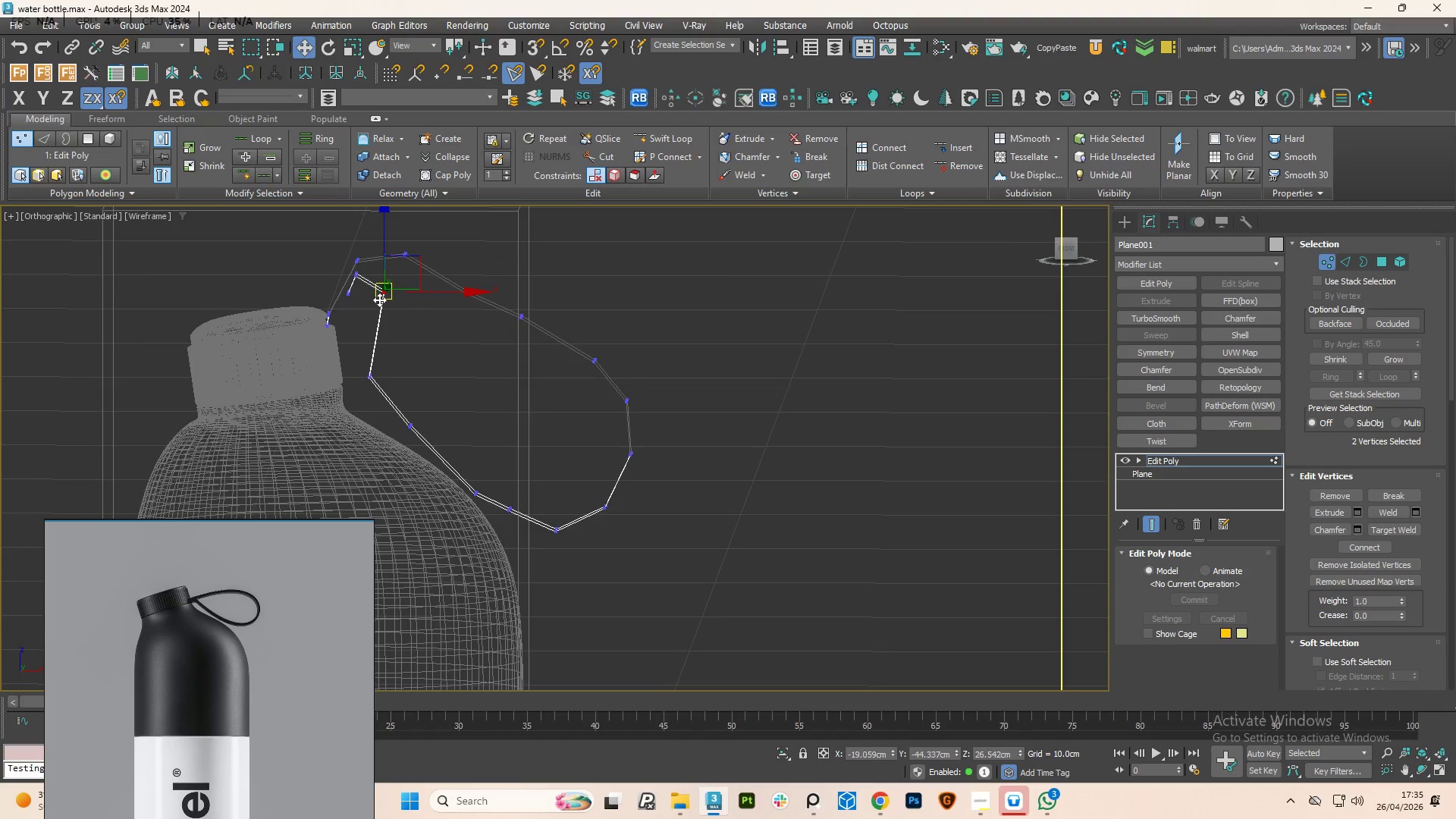 
scroll: coordinate [385, 287], scroll_direction: up, amount: 2.0
 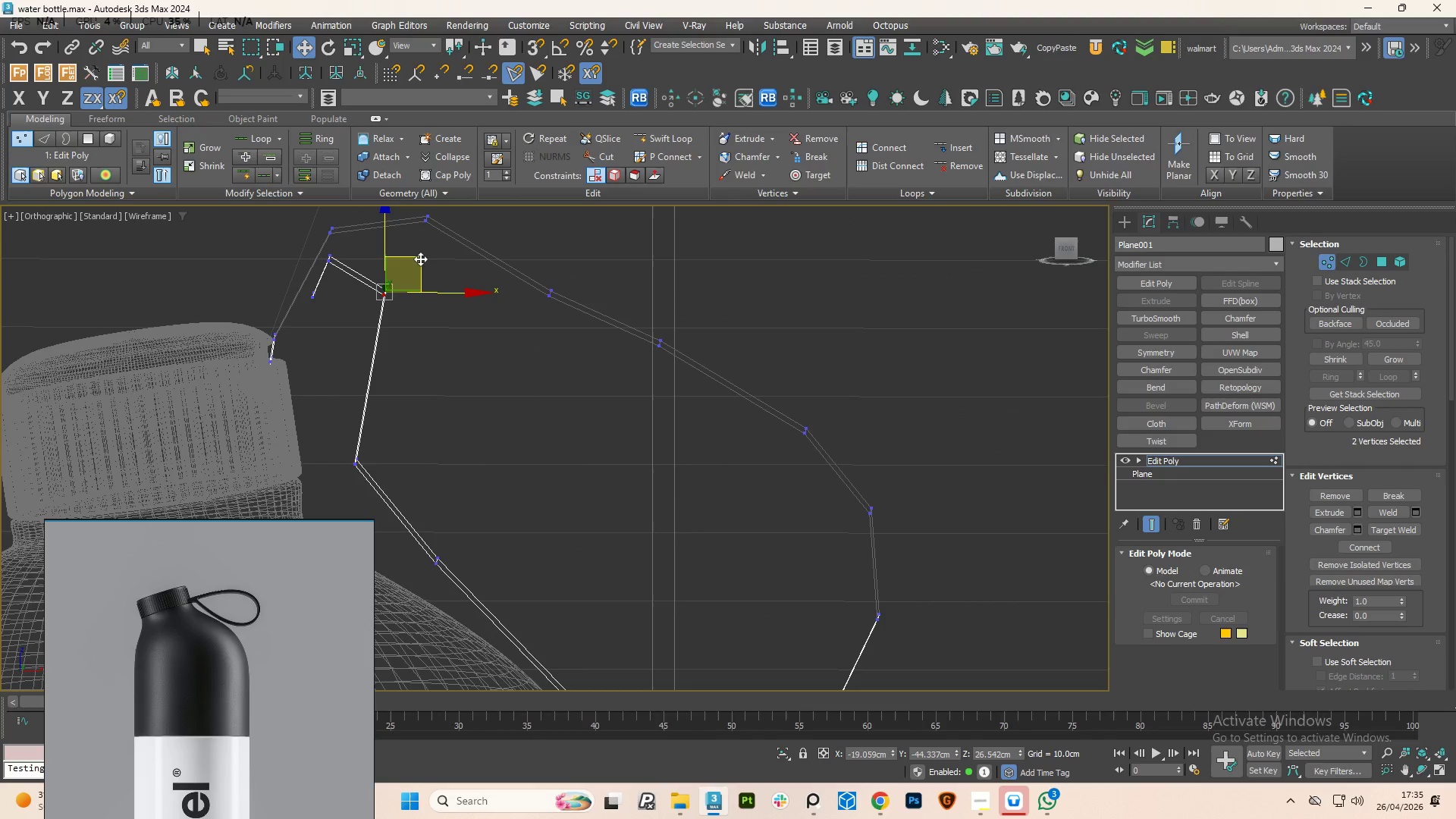 
left_click_drag(start_coordinate=[420, 259], to_coordinate=[424, 246])
 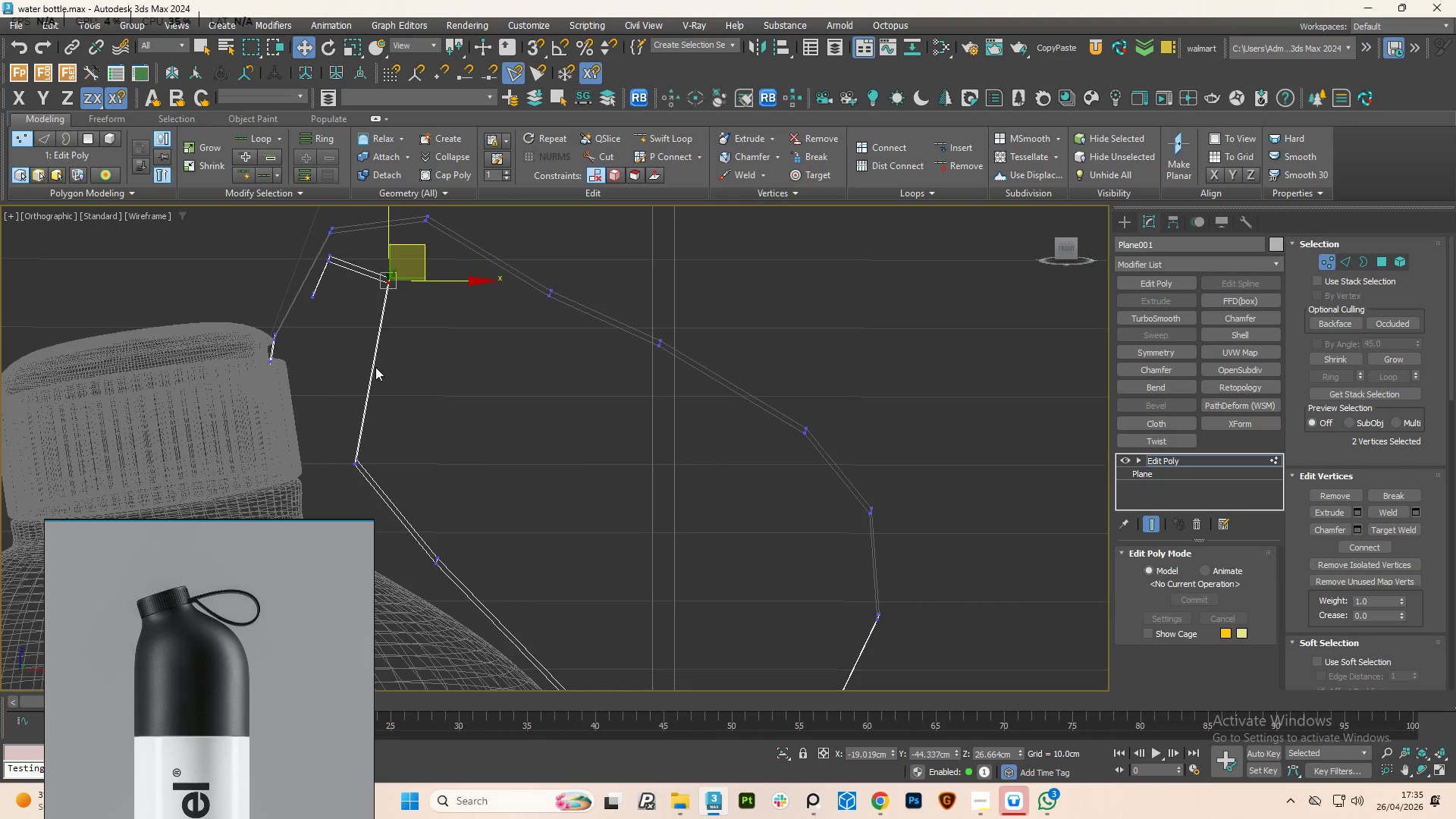 
hold_key(key=AltLeft, duration=0.62)
 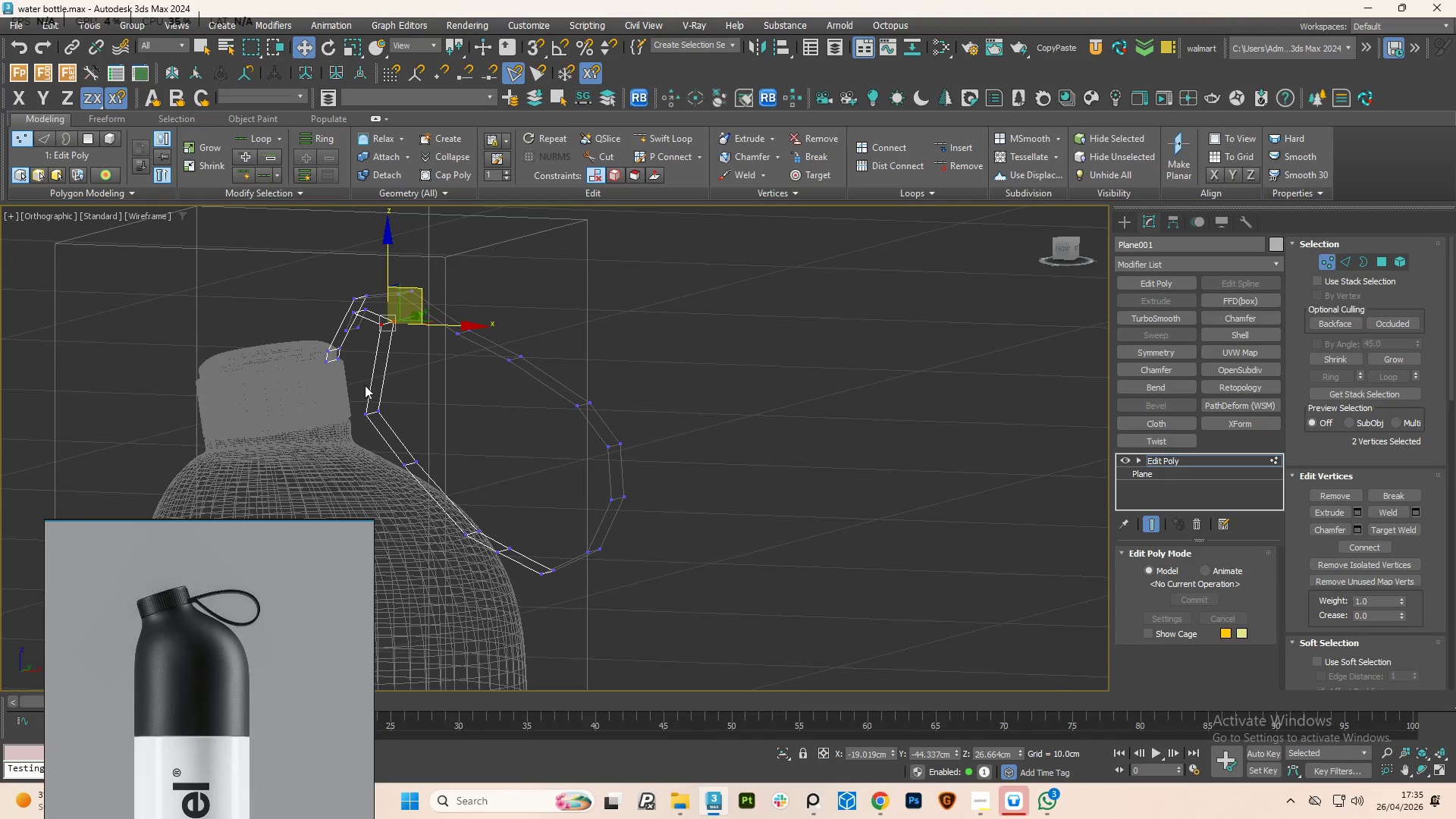 
scroll: coordinate [375, 374], scroll_direction: down, amount: 2.0
 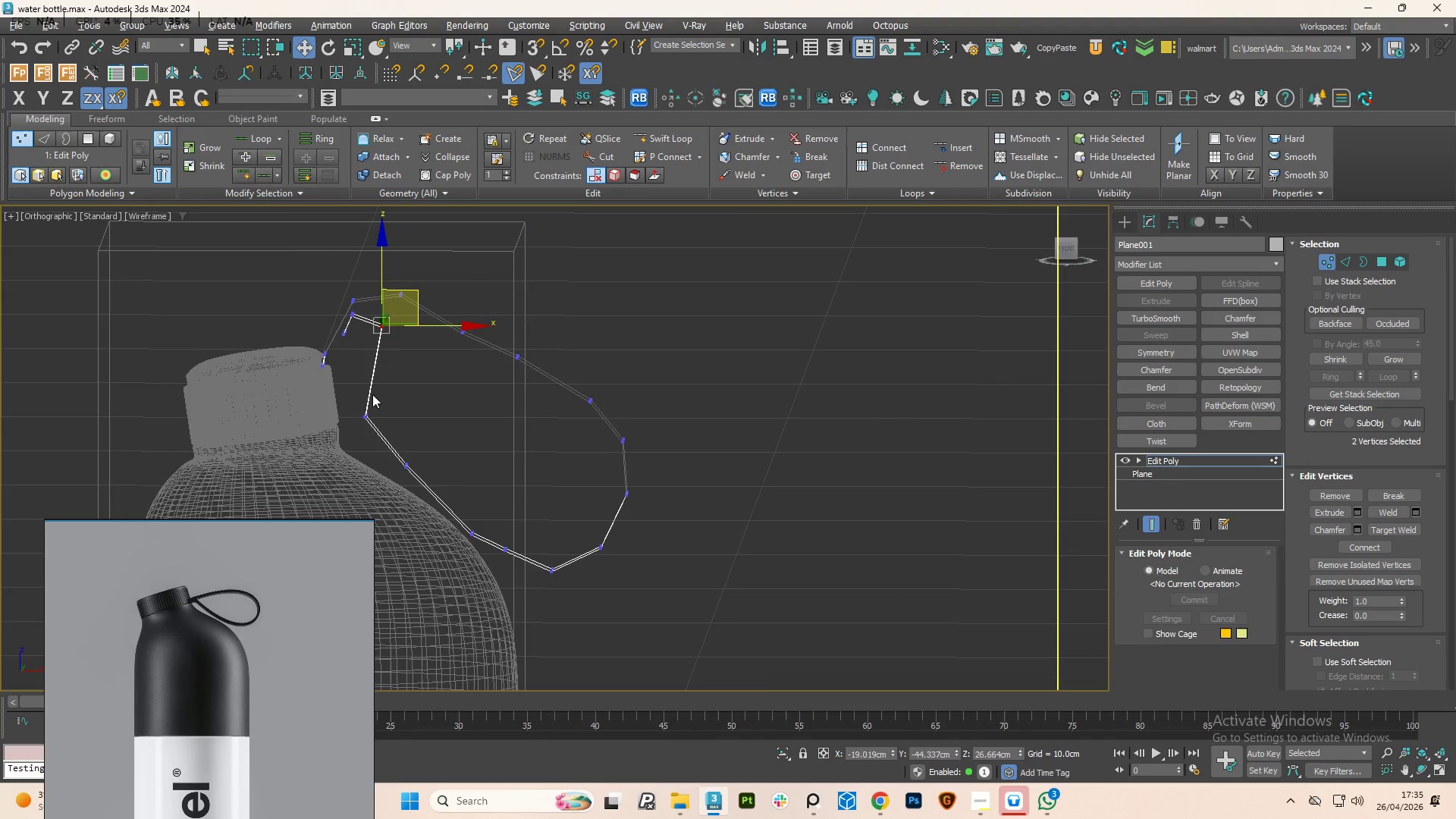 
key(Alt+1)
 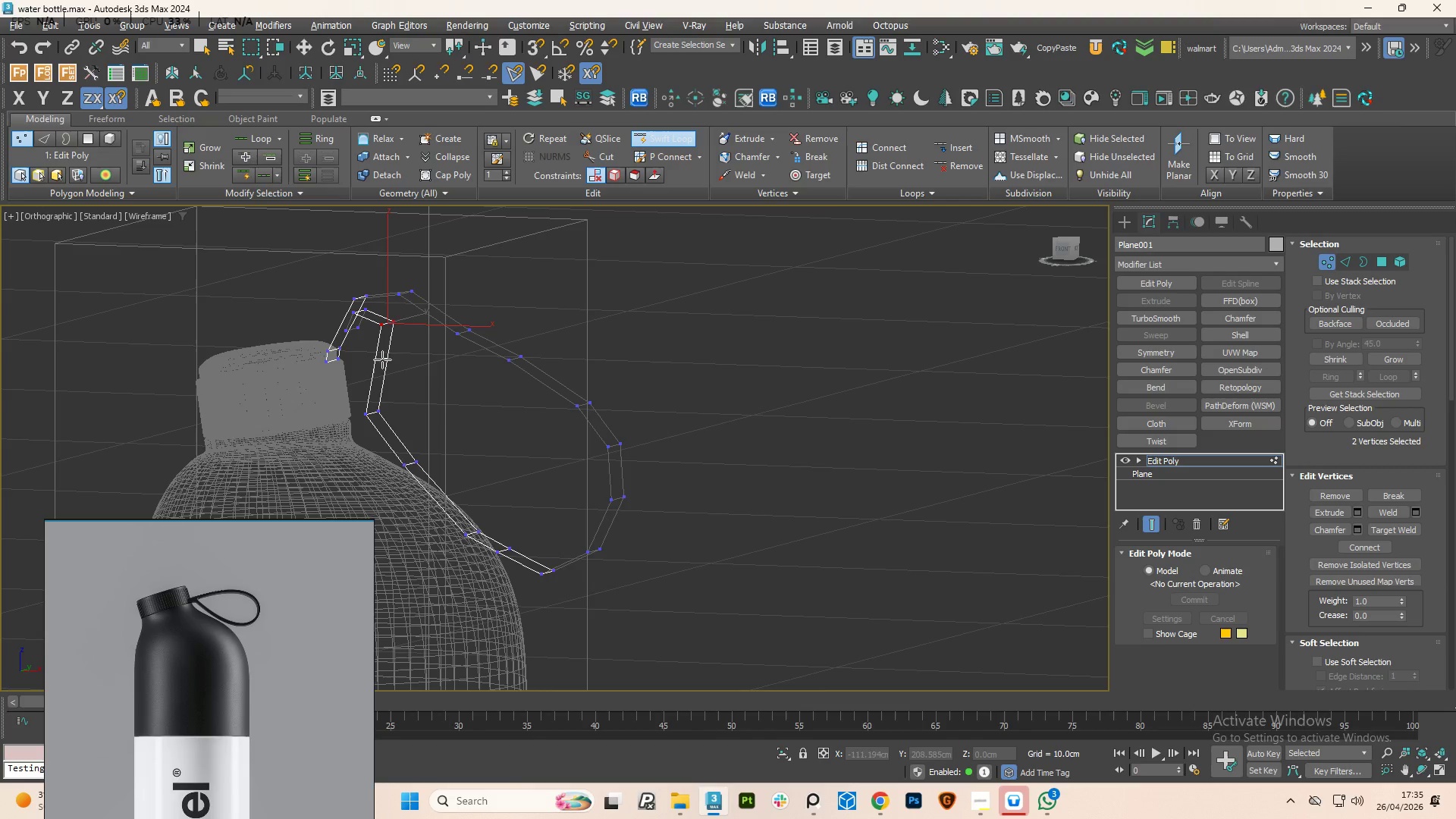 
left_click([382, 362])
 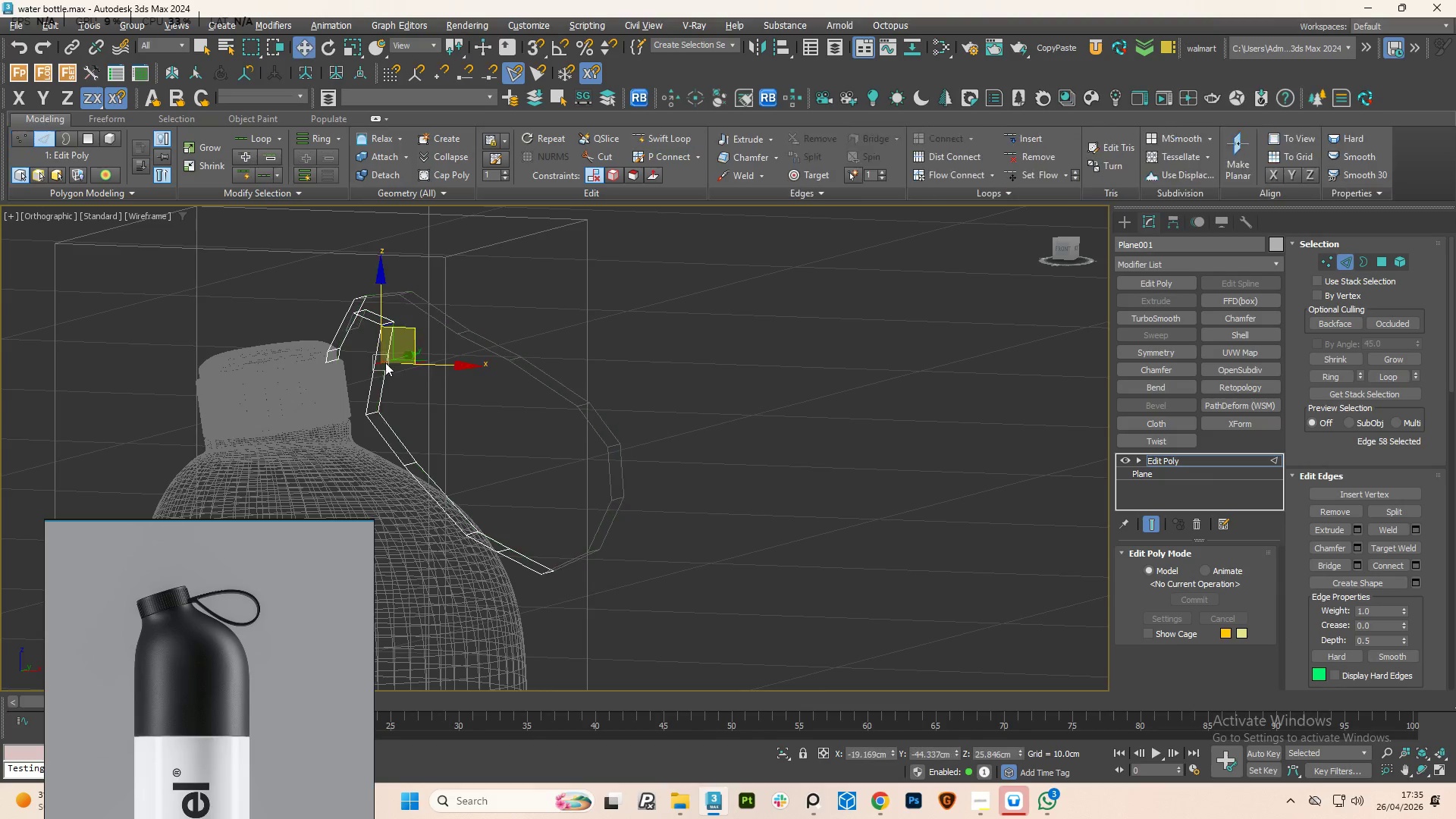 
hold_key(key=AltLeft, duration=1.14)
 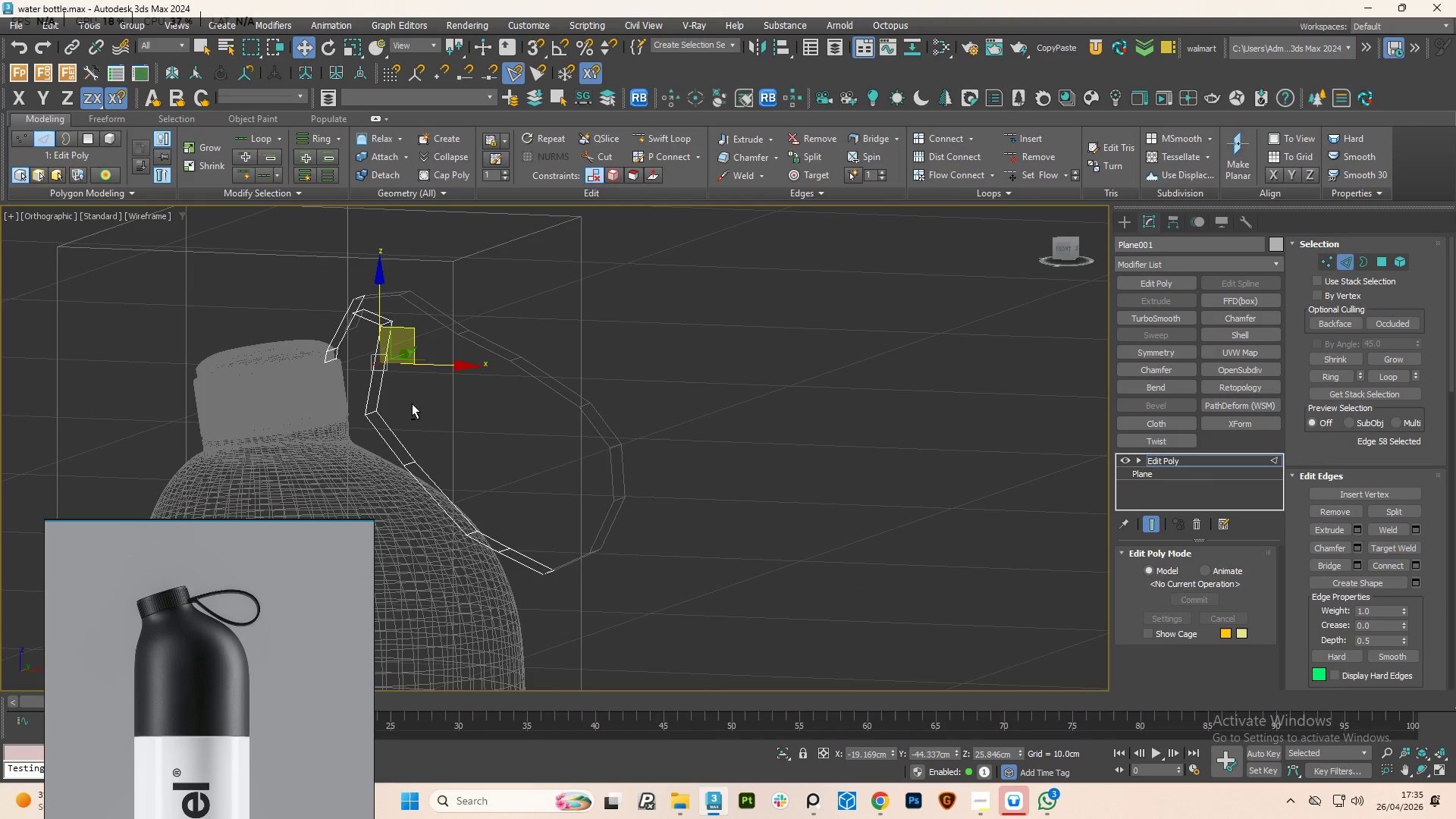 
key(Control+Z)
 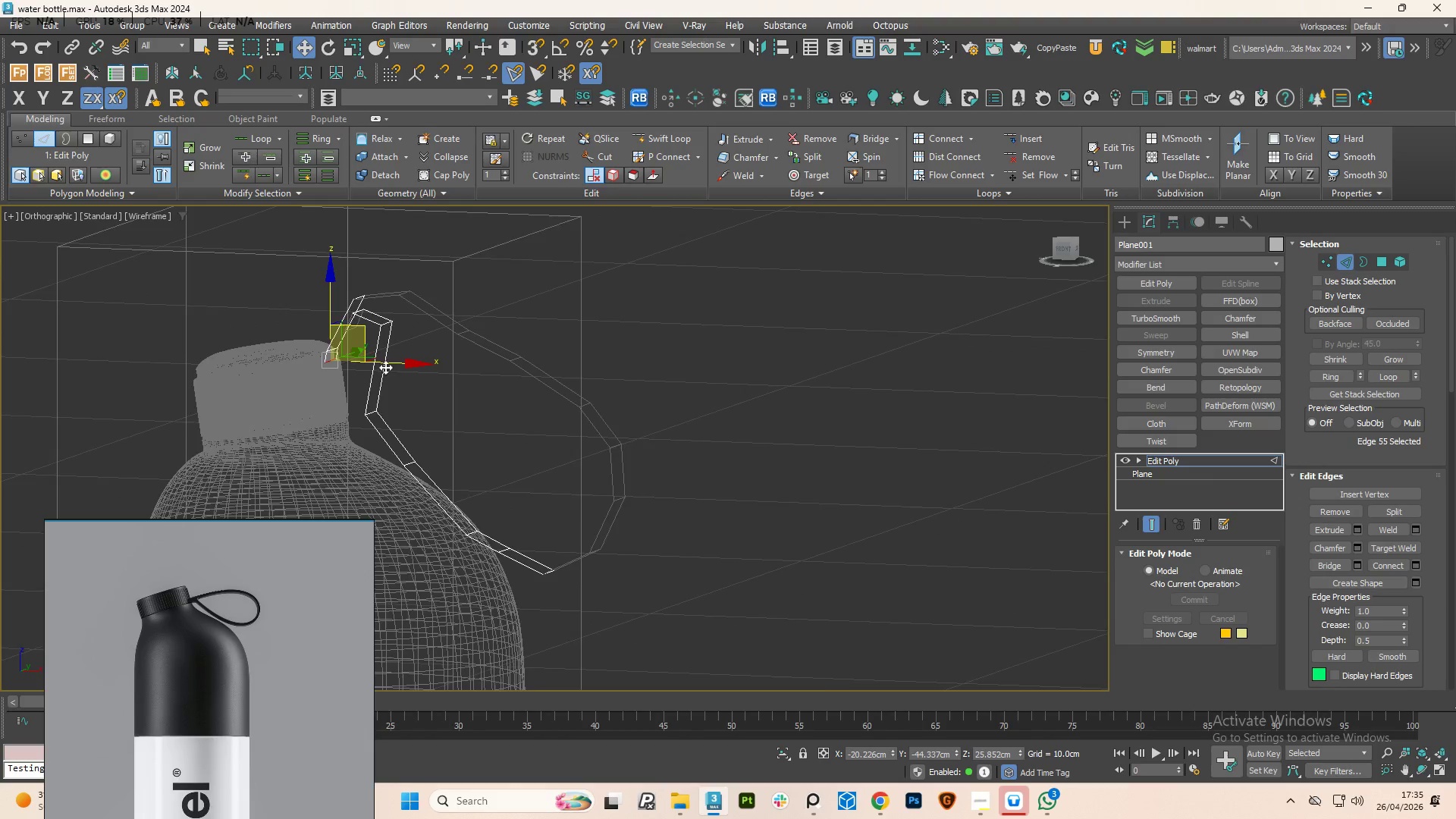 
scroll: coordinate [383, 364], scroll_direction: up, amount: 3.0
 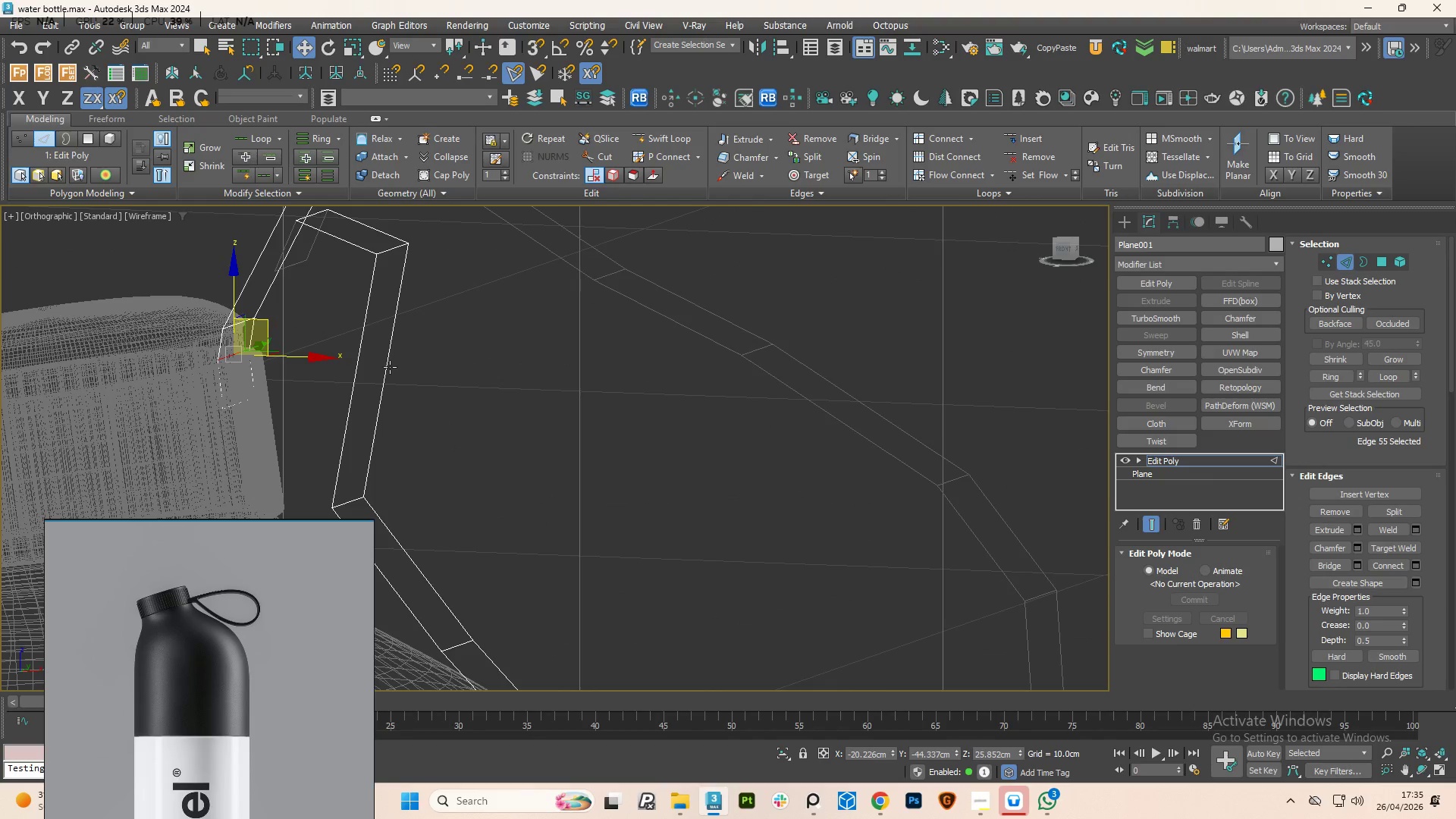 
key(Alt+1)
 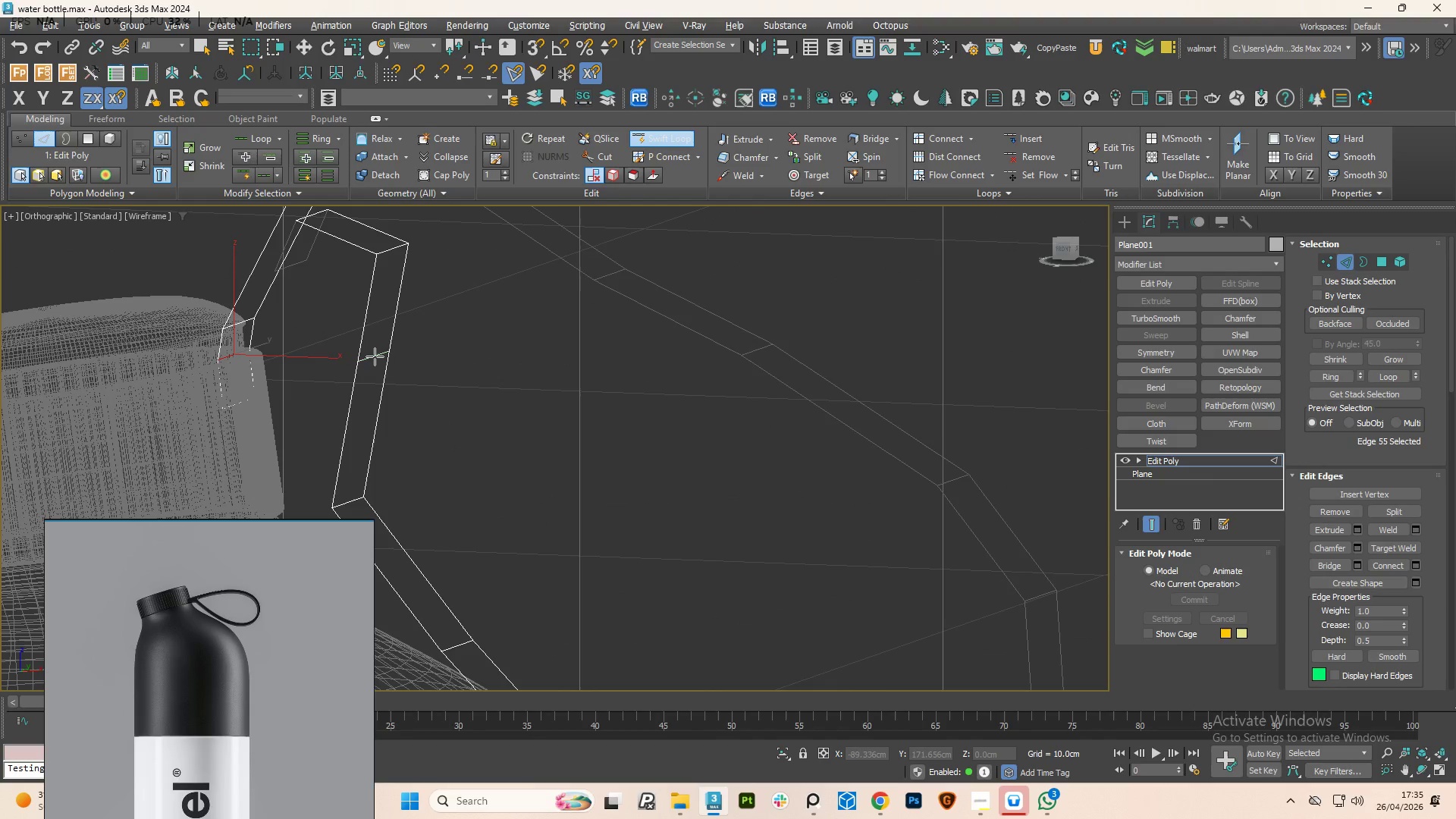 
left_click([375, 356])
 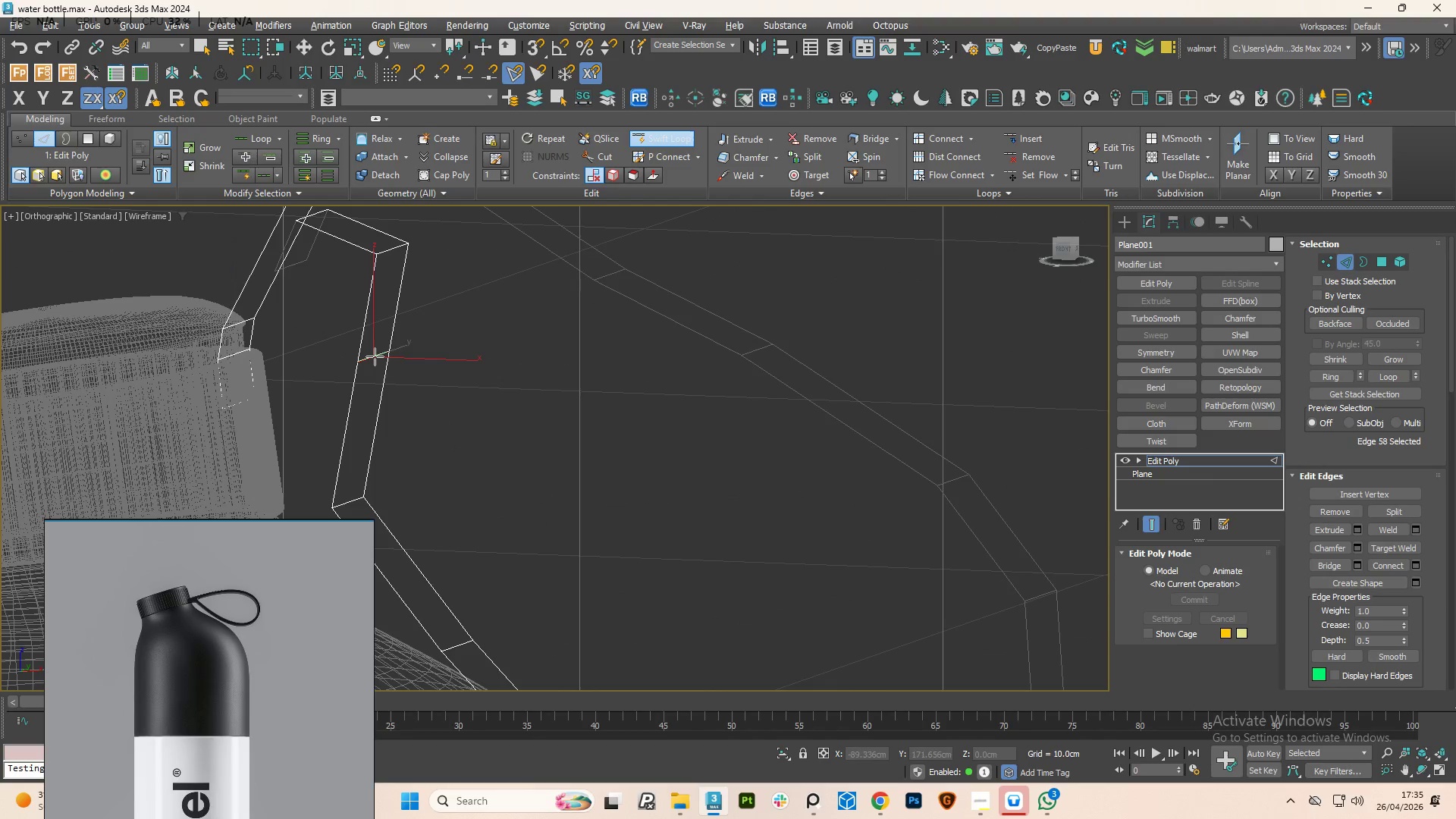 
right_click([375, 356])
 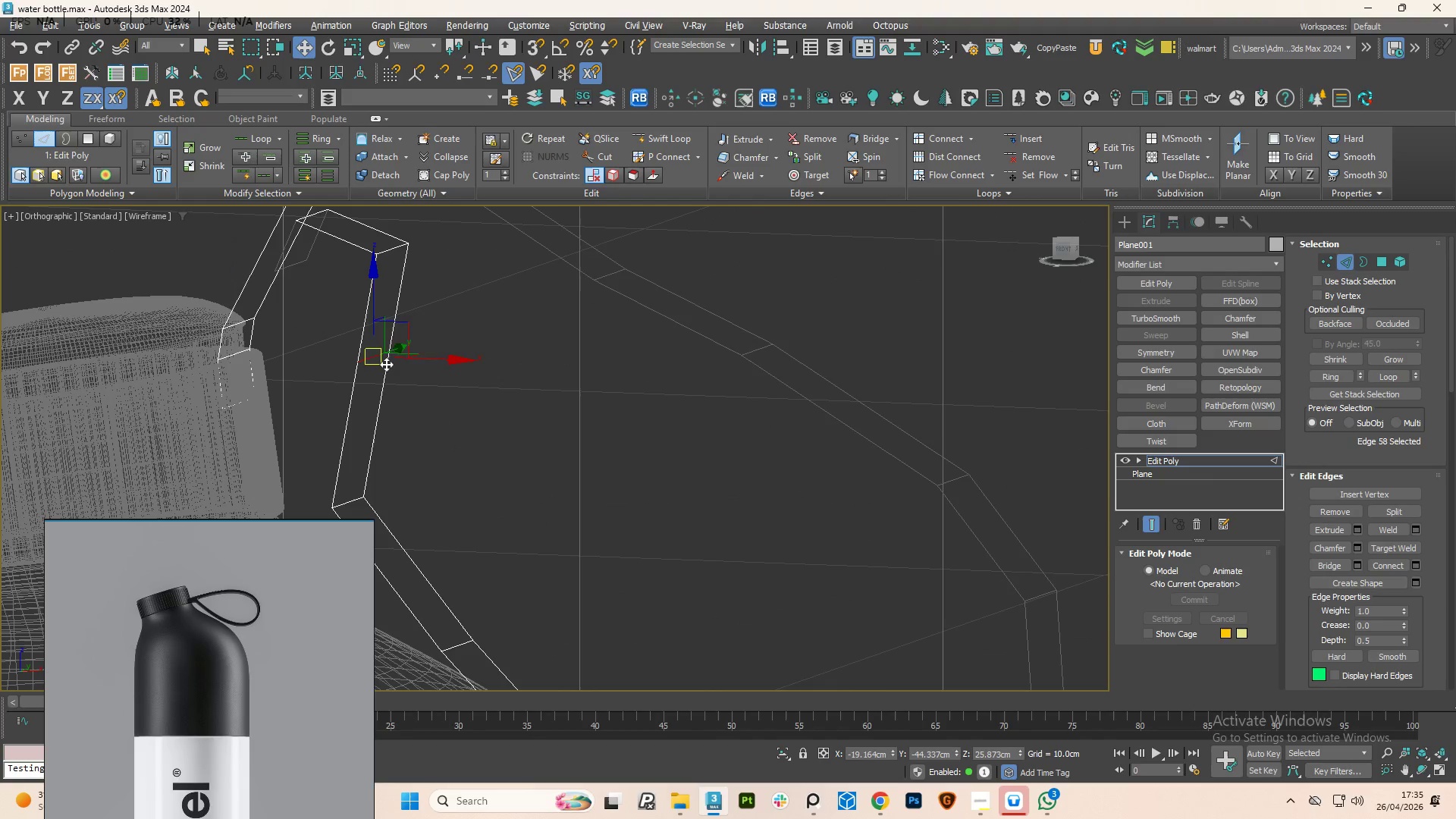 
hold_key(key=AltLeft, duration=0.75)
 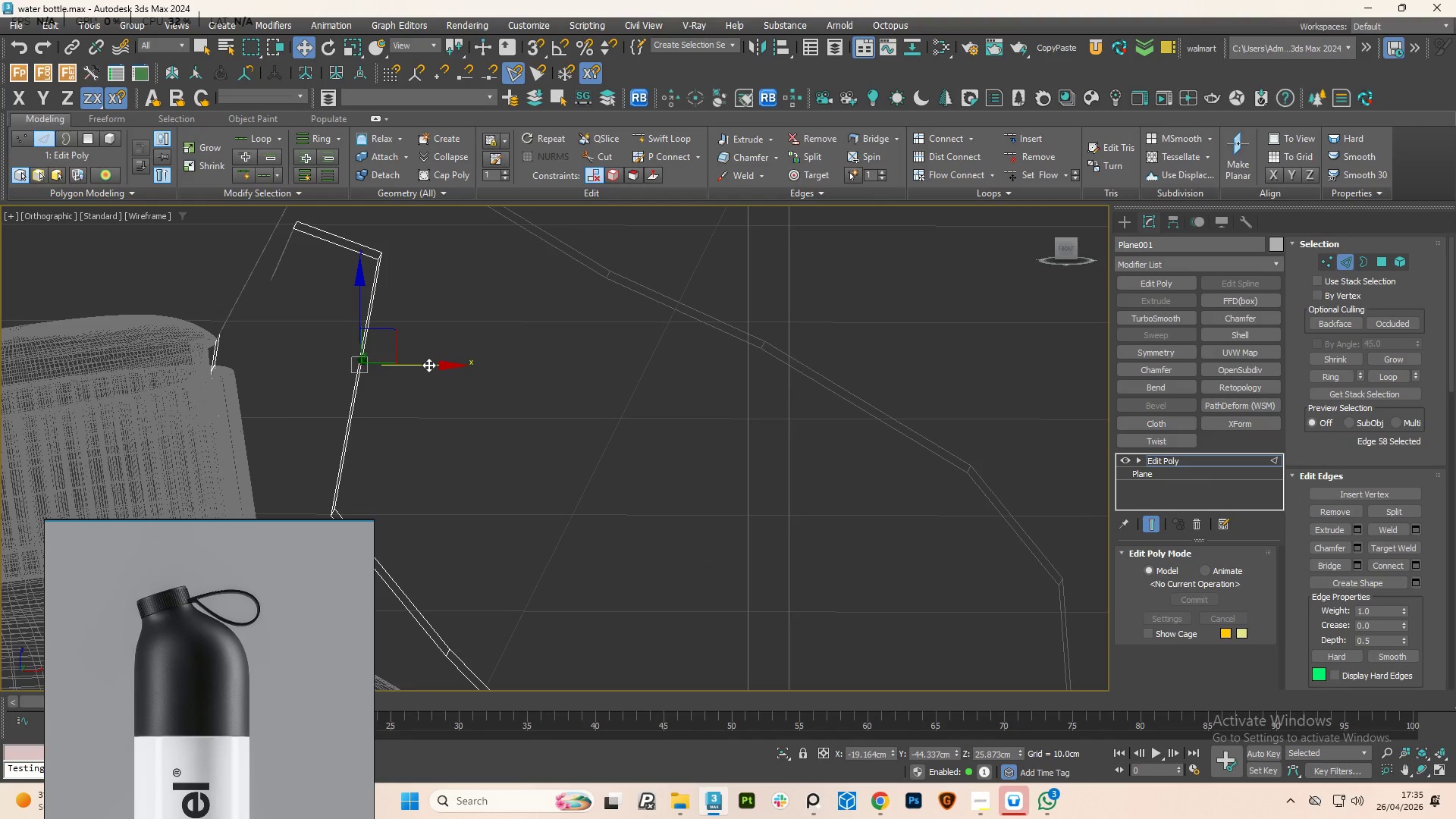 
left_click_drag(start_coordinate=[428, 365], to_coordinate=[371, 366])
 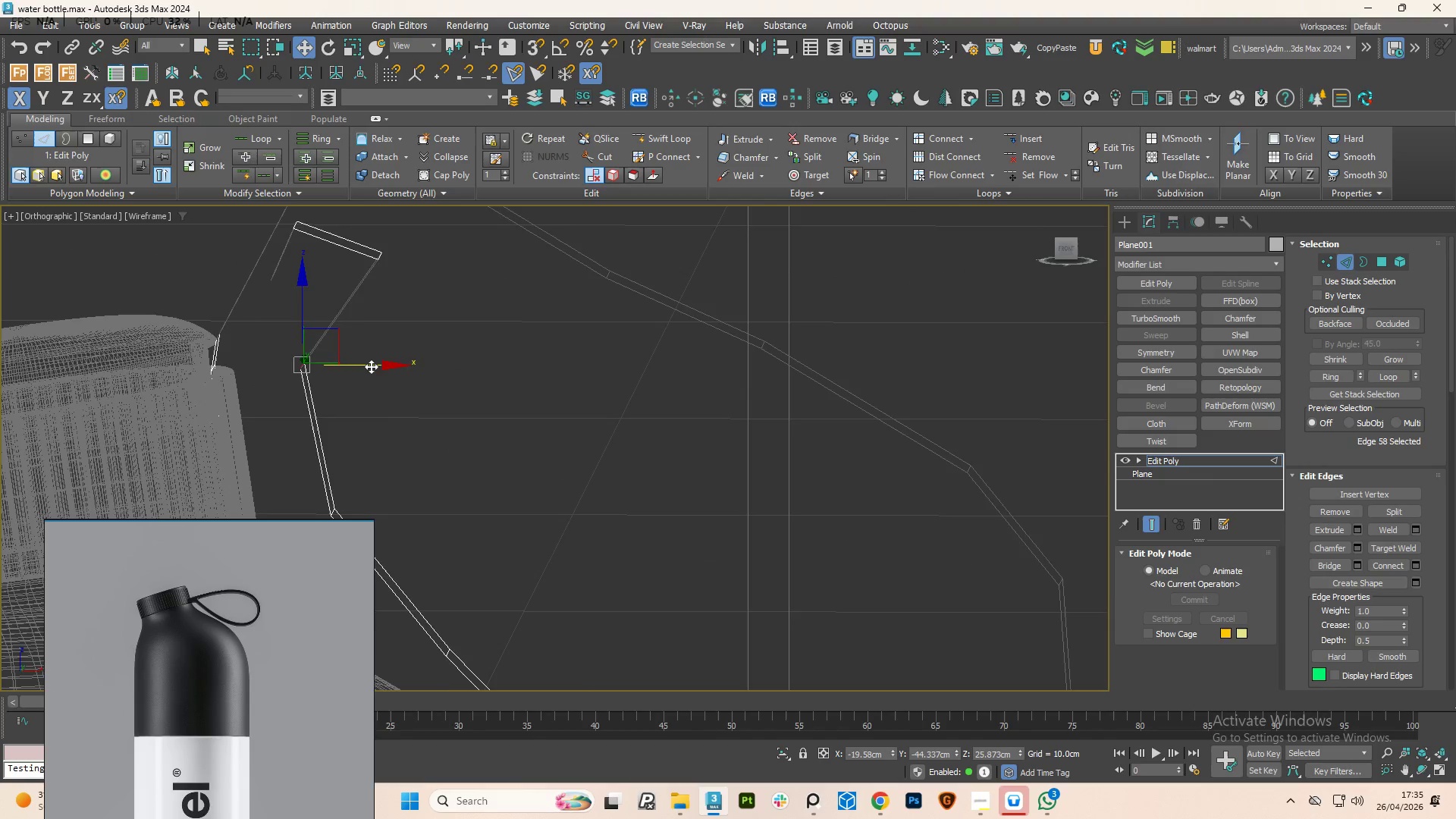 
hold_key(key=AltLeft, duration=2.7)
 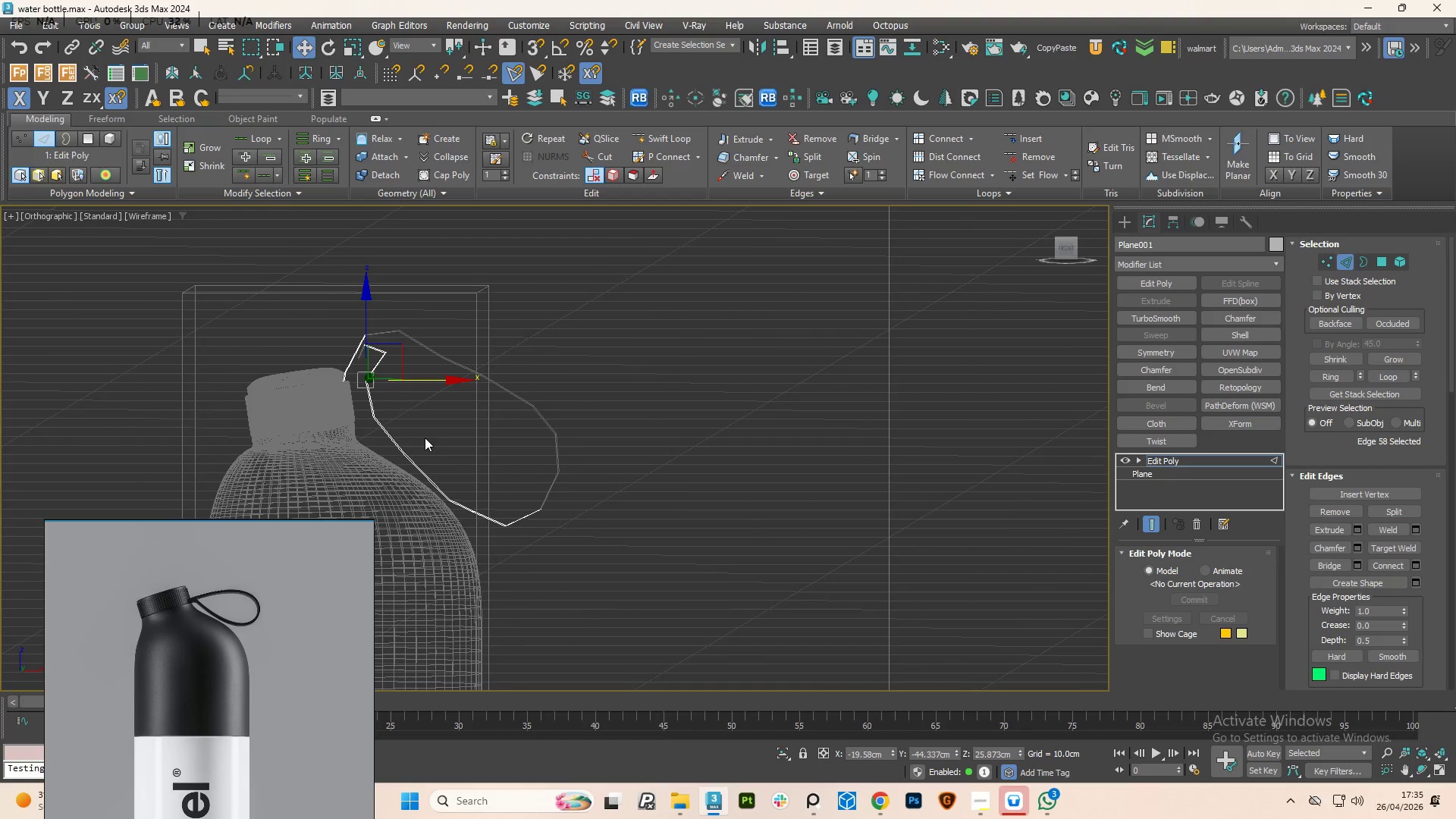 
scroll: coordinate [400, 397], scroll_direction: down, amount: 4.0
 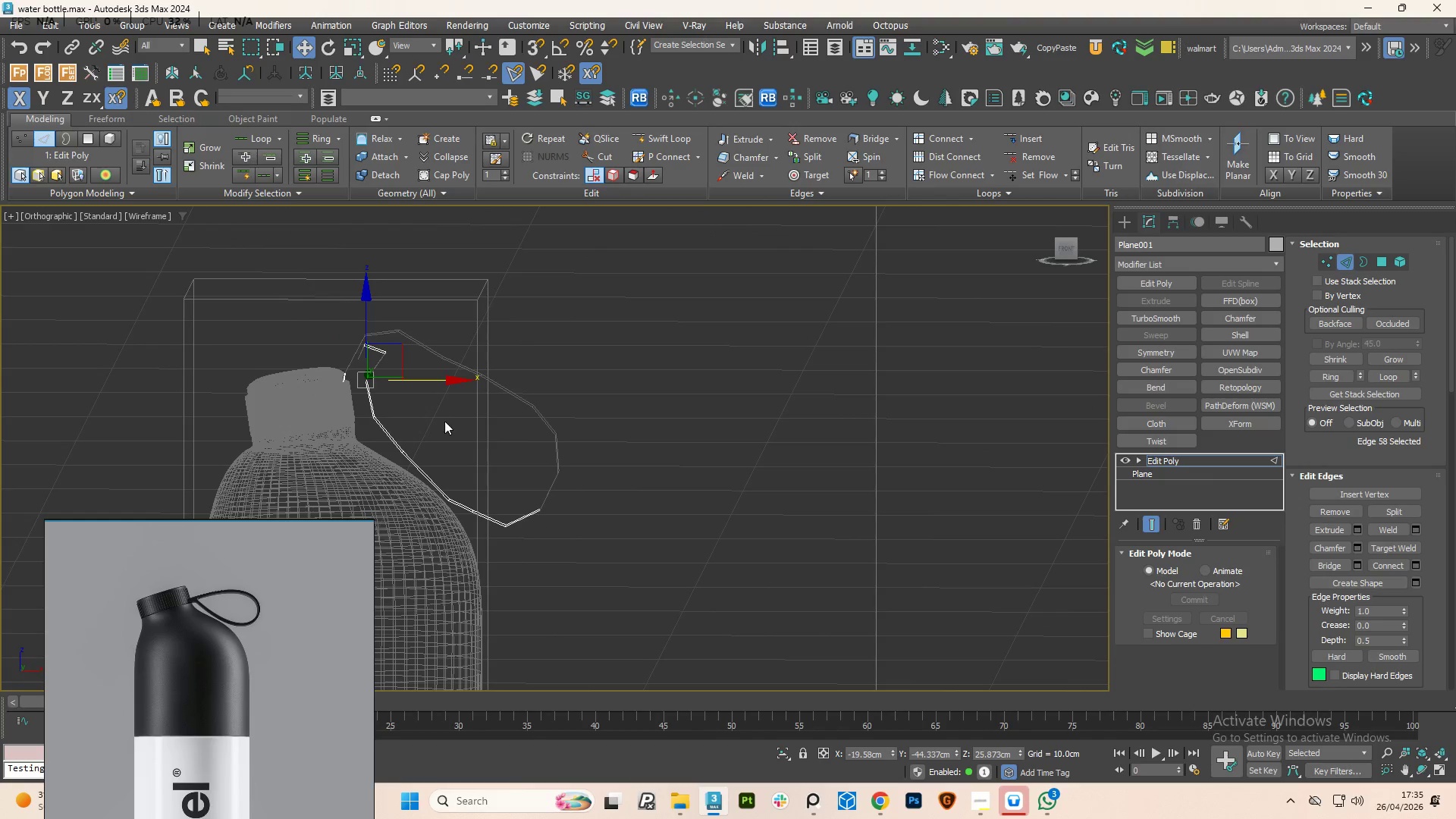 
scroll: coordinate [420, 443], scroll_direction: up, amount: 2.0
 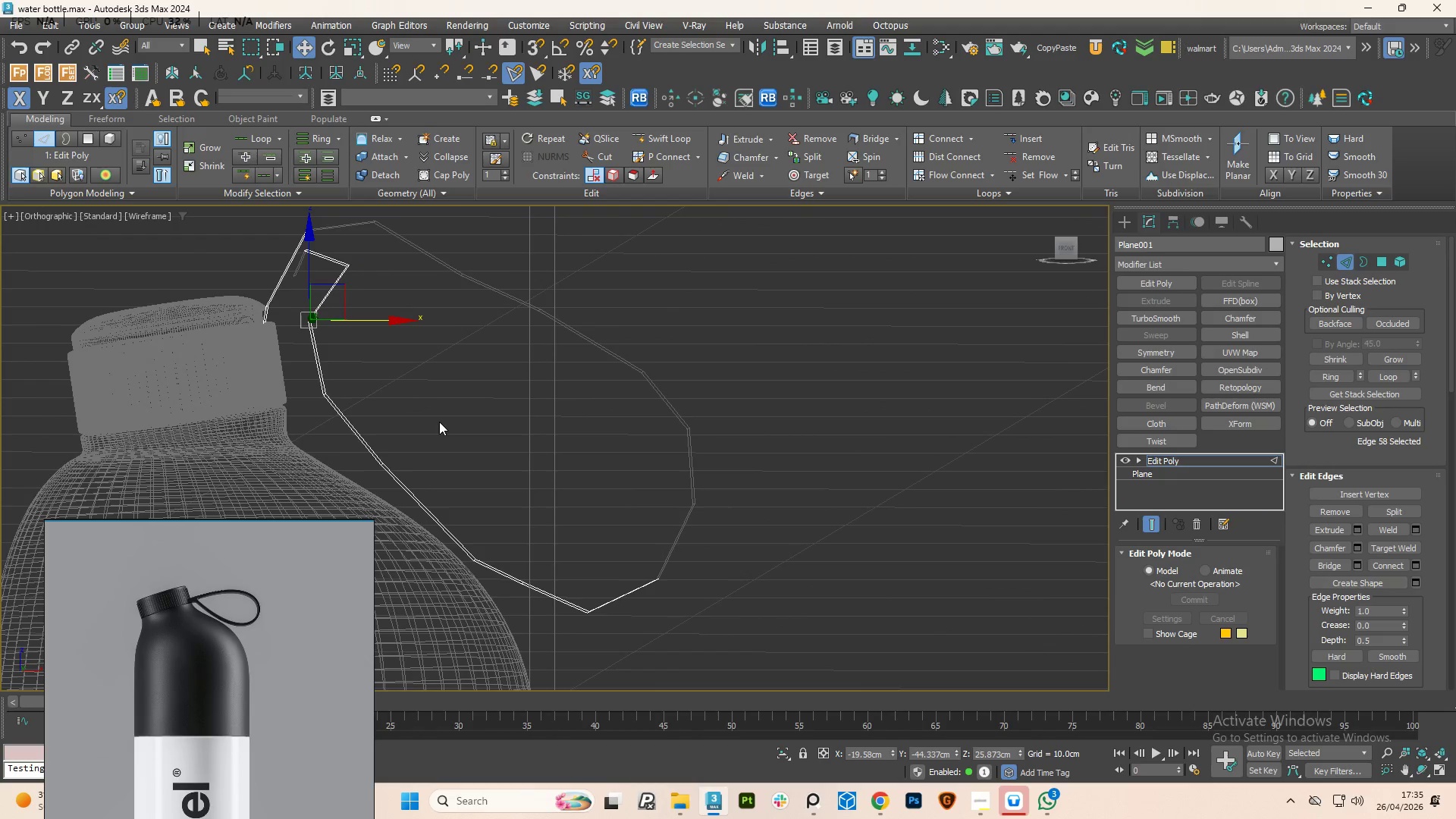 
key(1)
 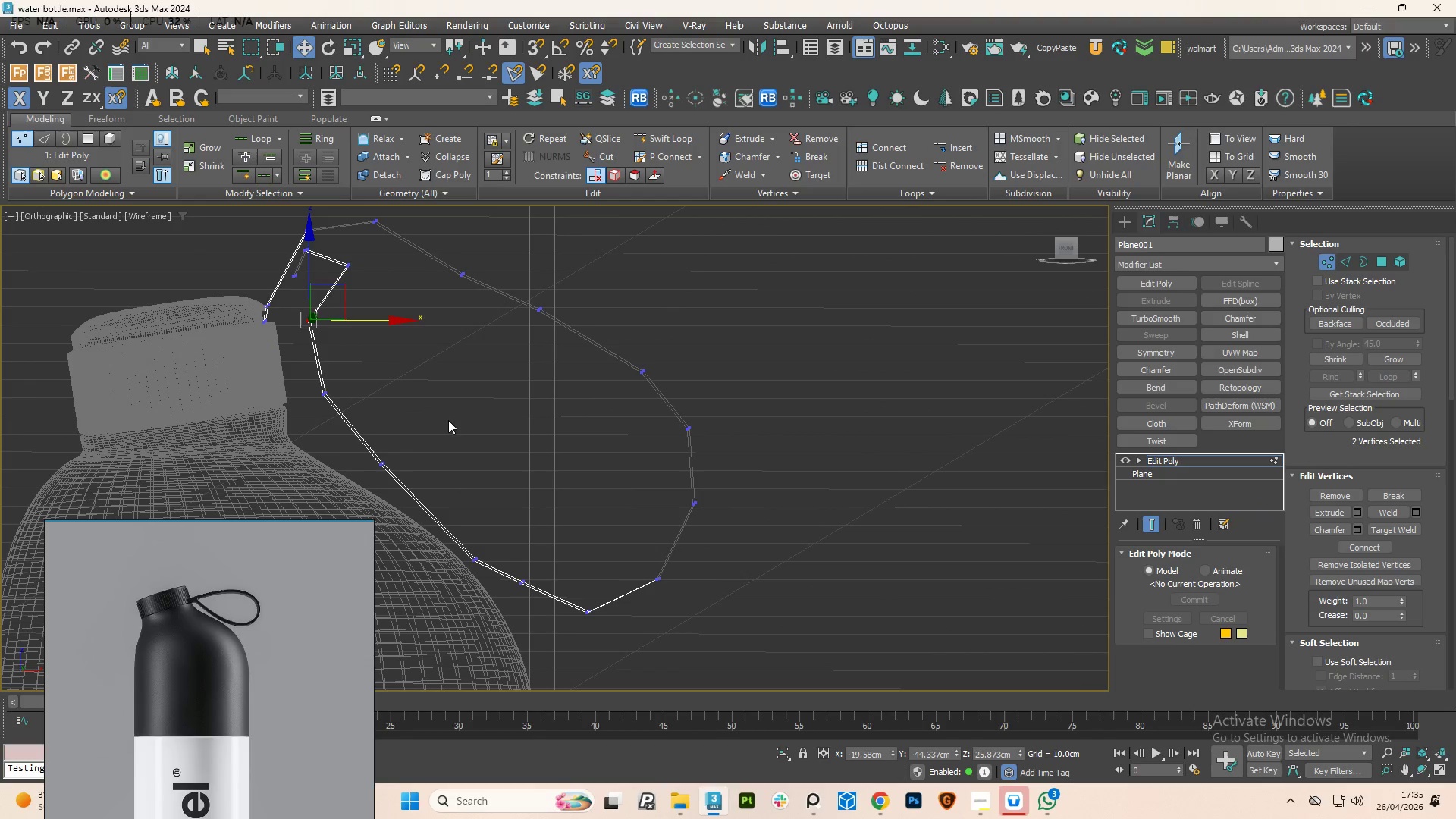 
left_click_drag(start_coordinate=[445, 423], to_coordinate=[352, 487])
 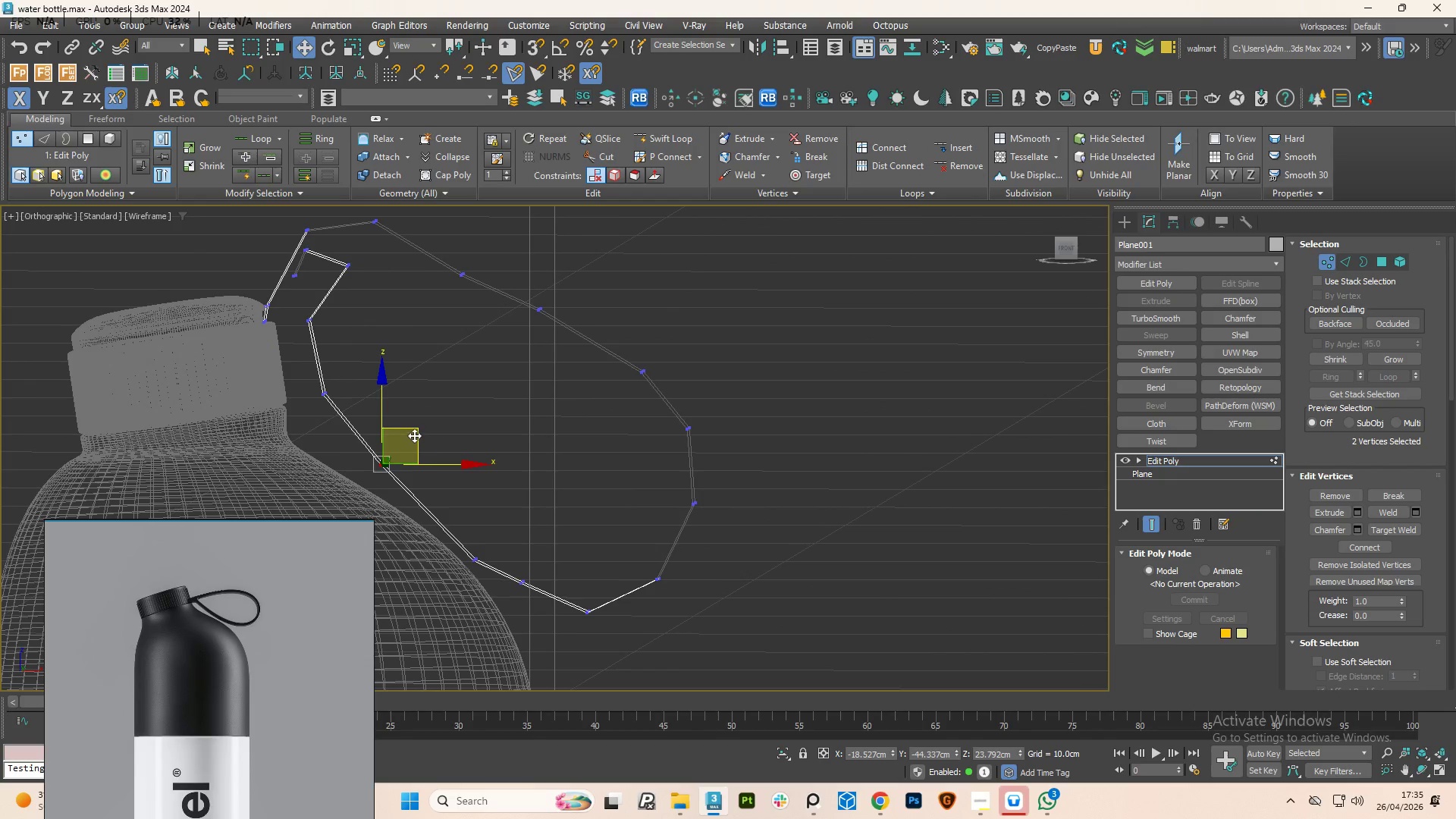 
left_click_drag(start_coordinate=[414, 434], to_coordinate=[437, 415])
 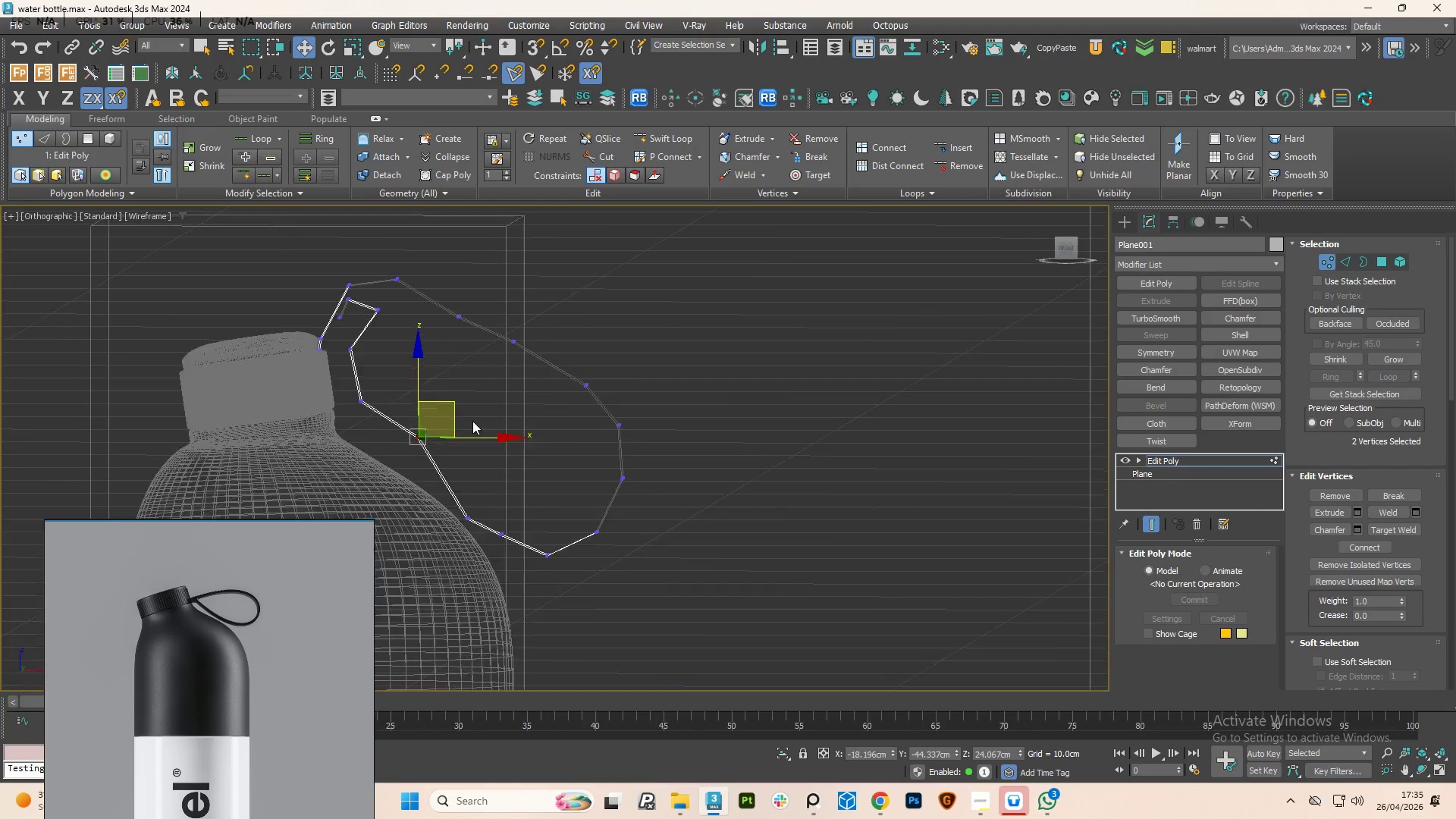 
hold_key(key=AltLeft, duration=1.11)
 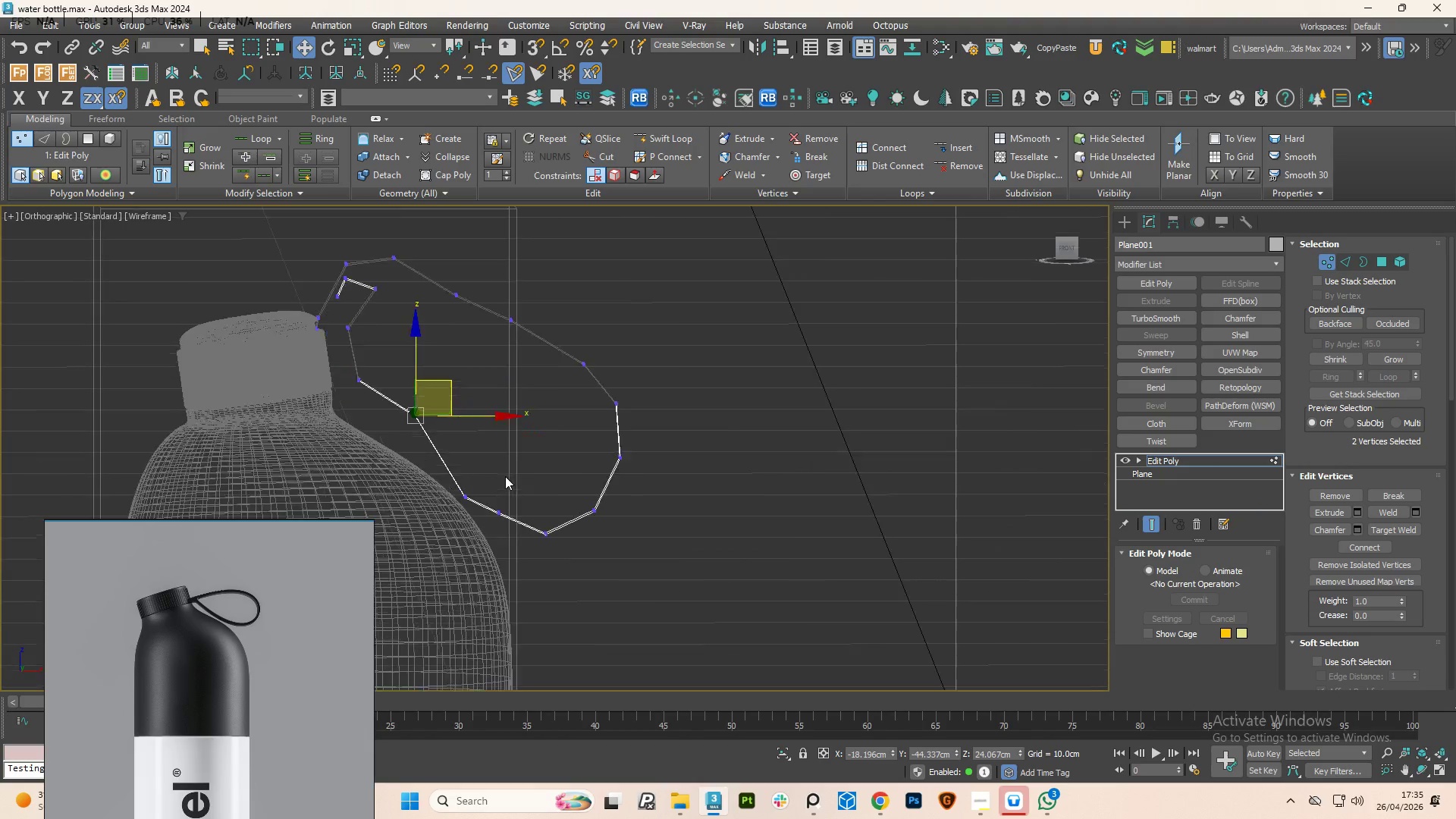 
scroll: coordinate [499, 425], scroll_direction: down, amount: 2.0
 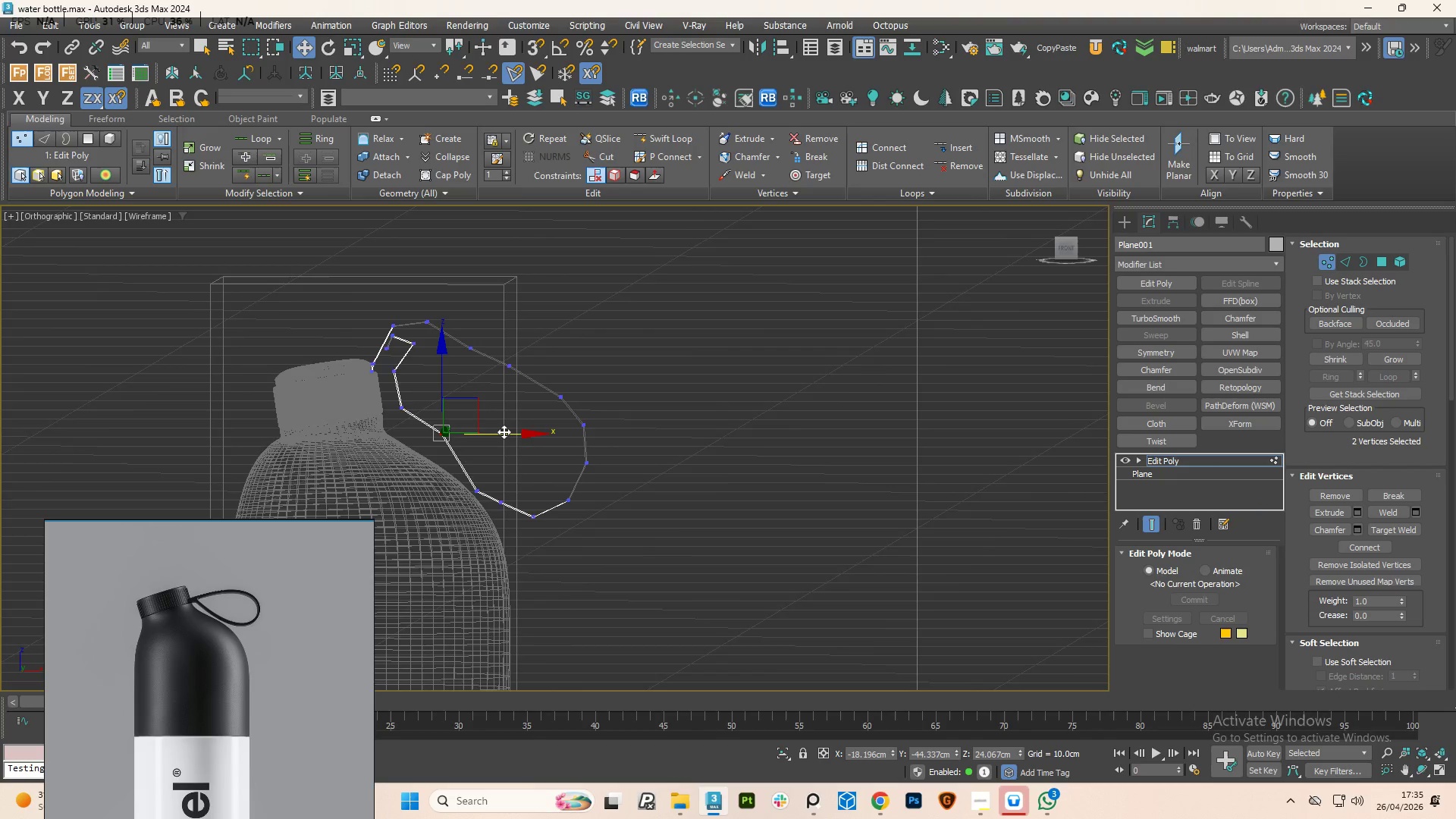 
scroll: coordinate [504, 477], scroll_direction: up, amount: 3.0
 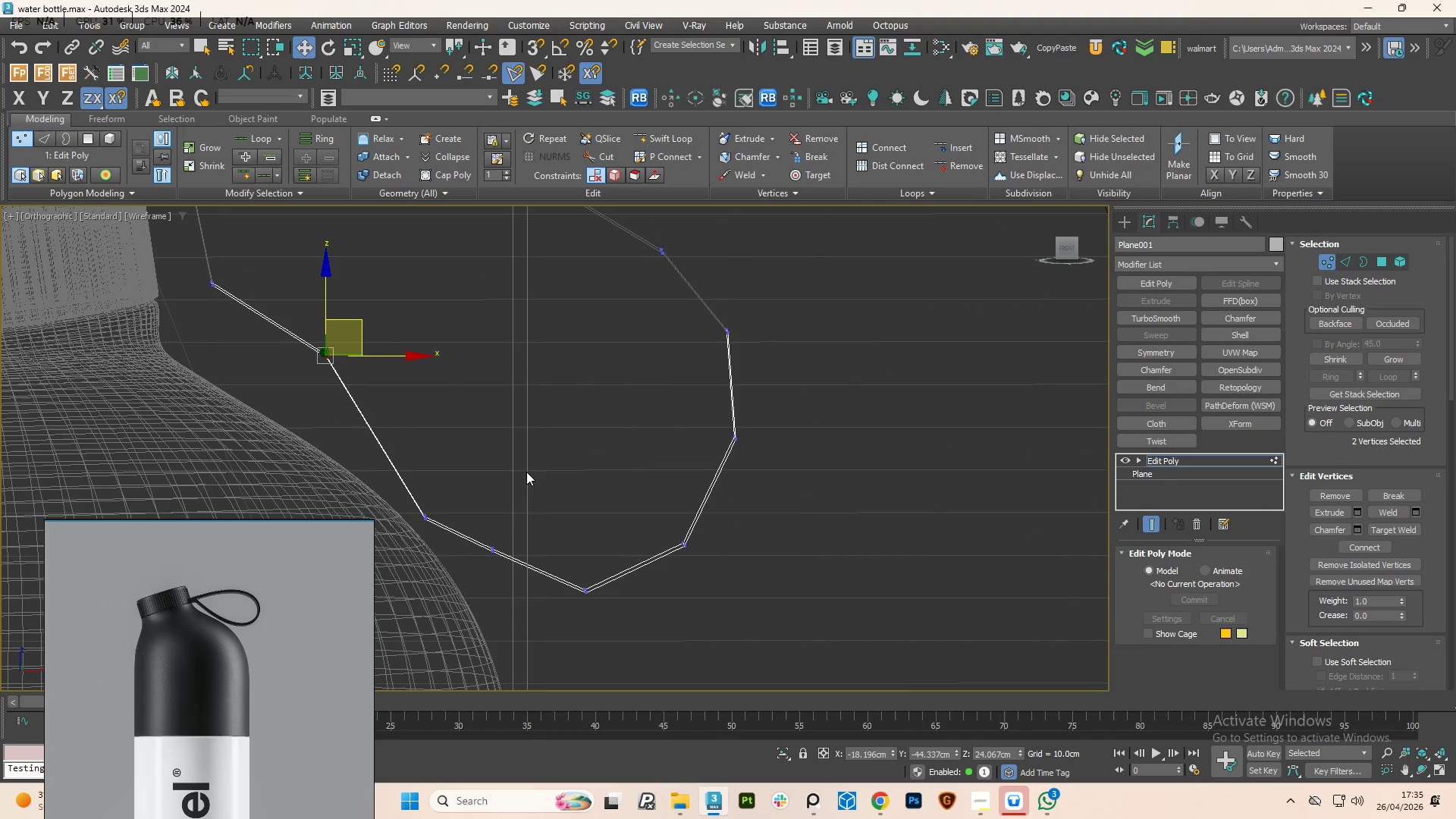 
left_click_drag(start_coordinate=[536, 472], to_coordinate=[488, 577])
 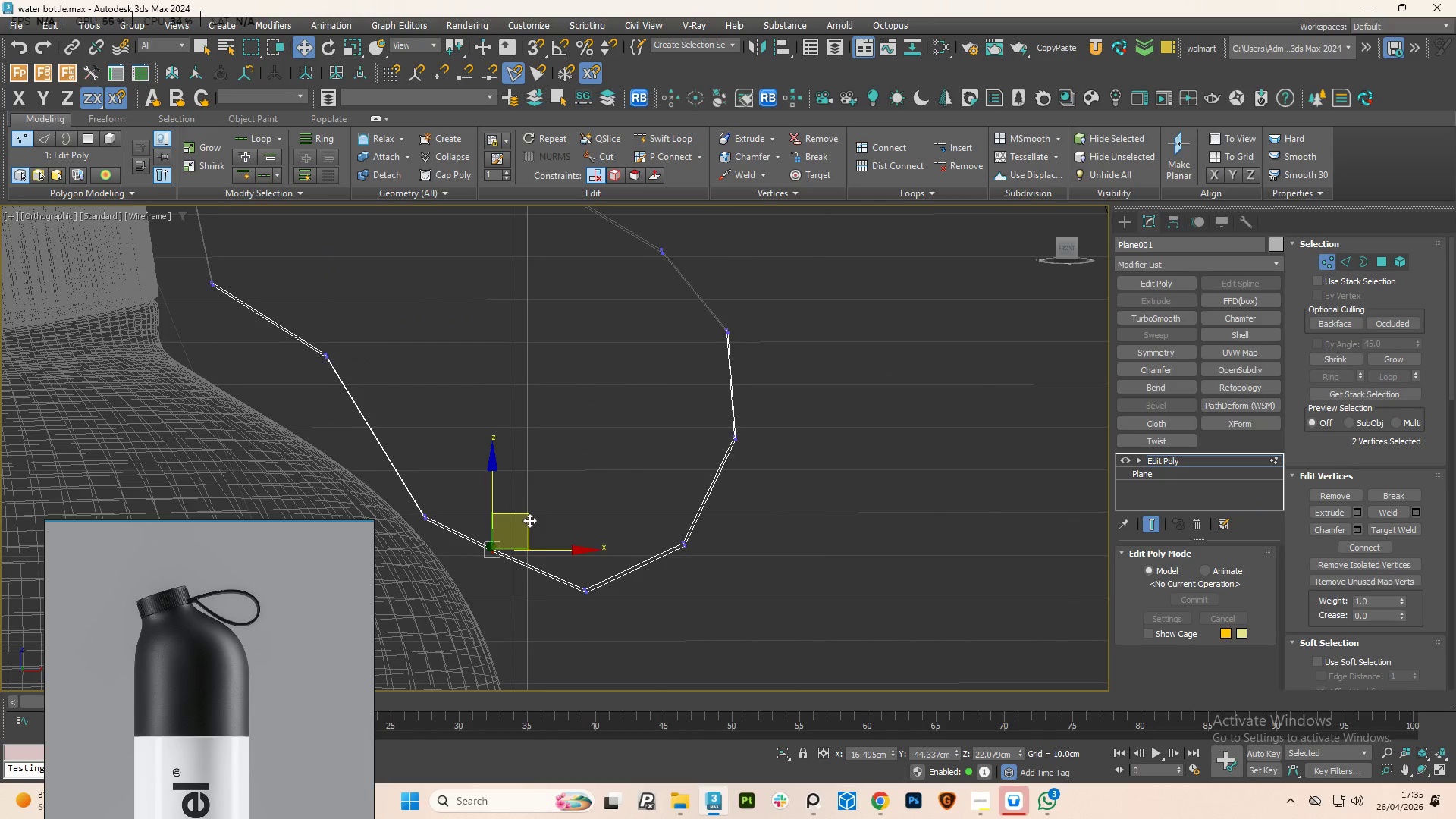 
left_click_drag(start_coordinate=[529, 520], to_coordinate=[524, 532])
 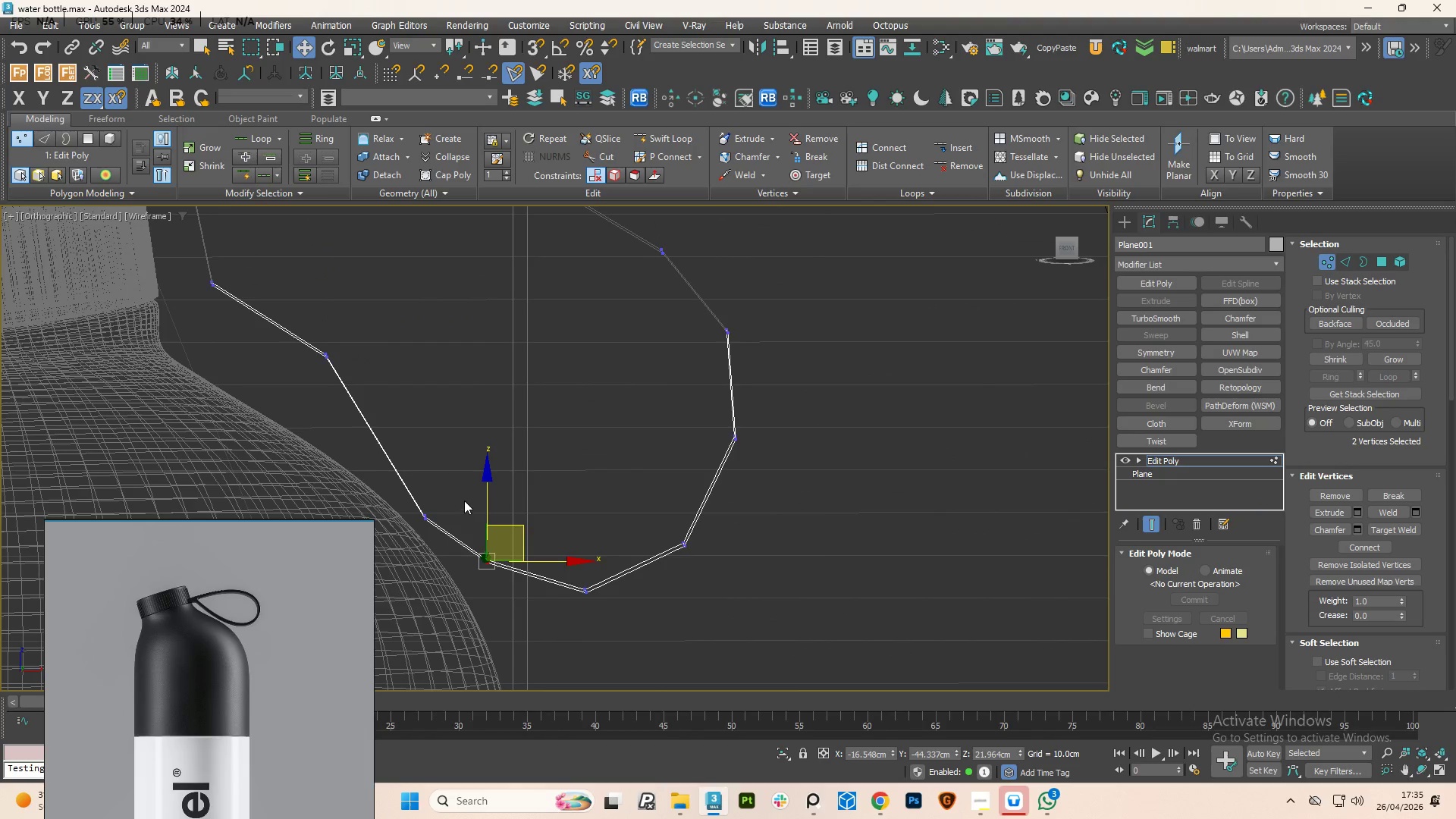 
left_click_drag(start_coordinate=[464, 500], to_coordinate=[387, 545])
 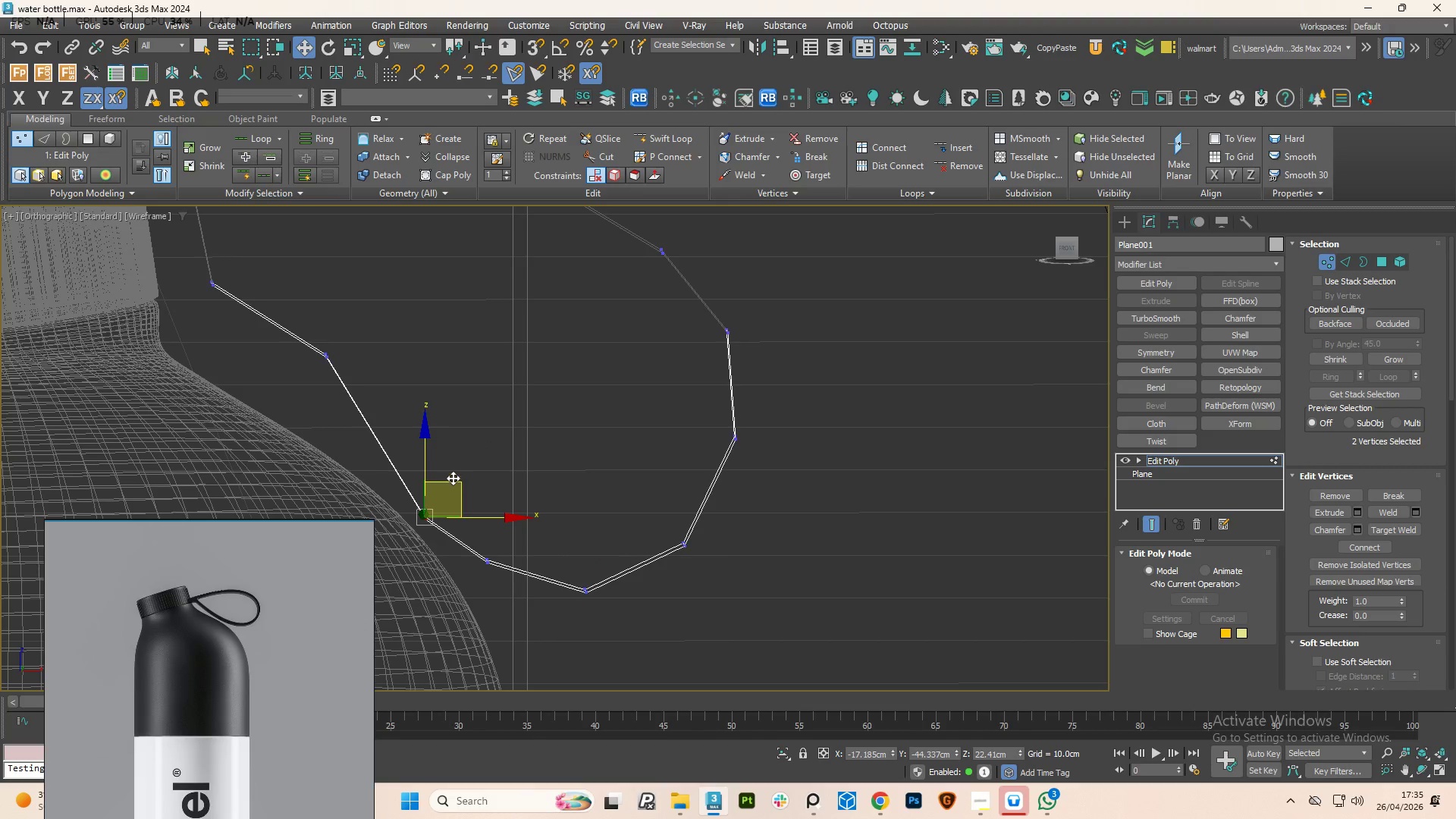 
left_click([452, 476])
 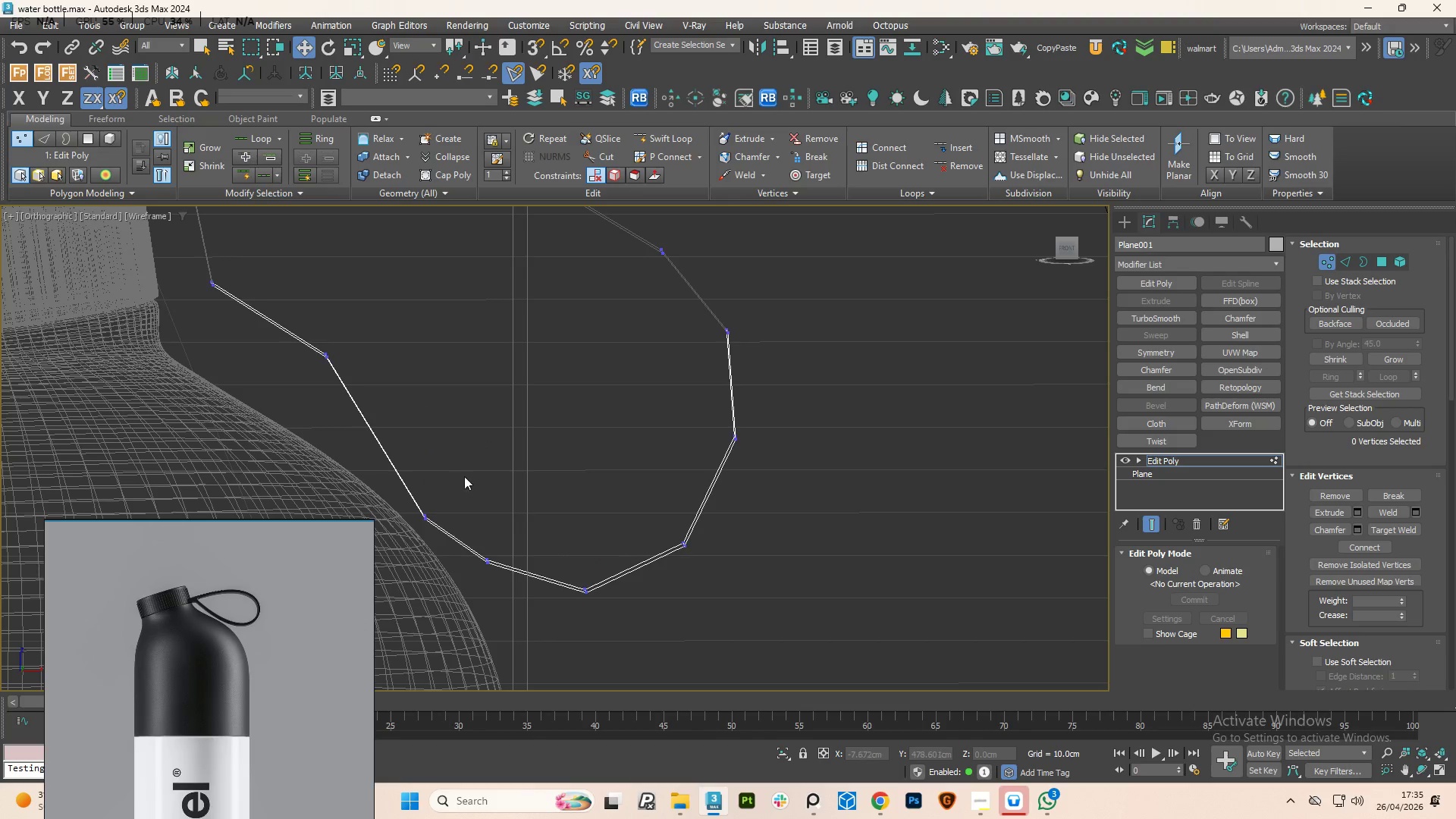 
left_click_drag(start_coordinate=[474, 471], to_coordinate=[387, 538])
 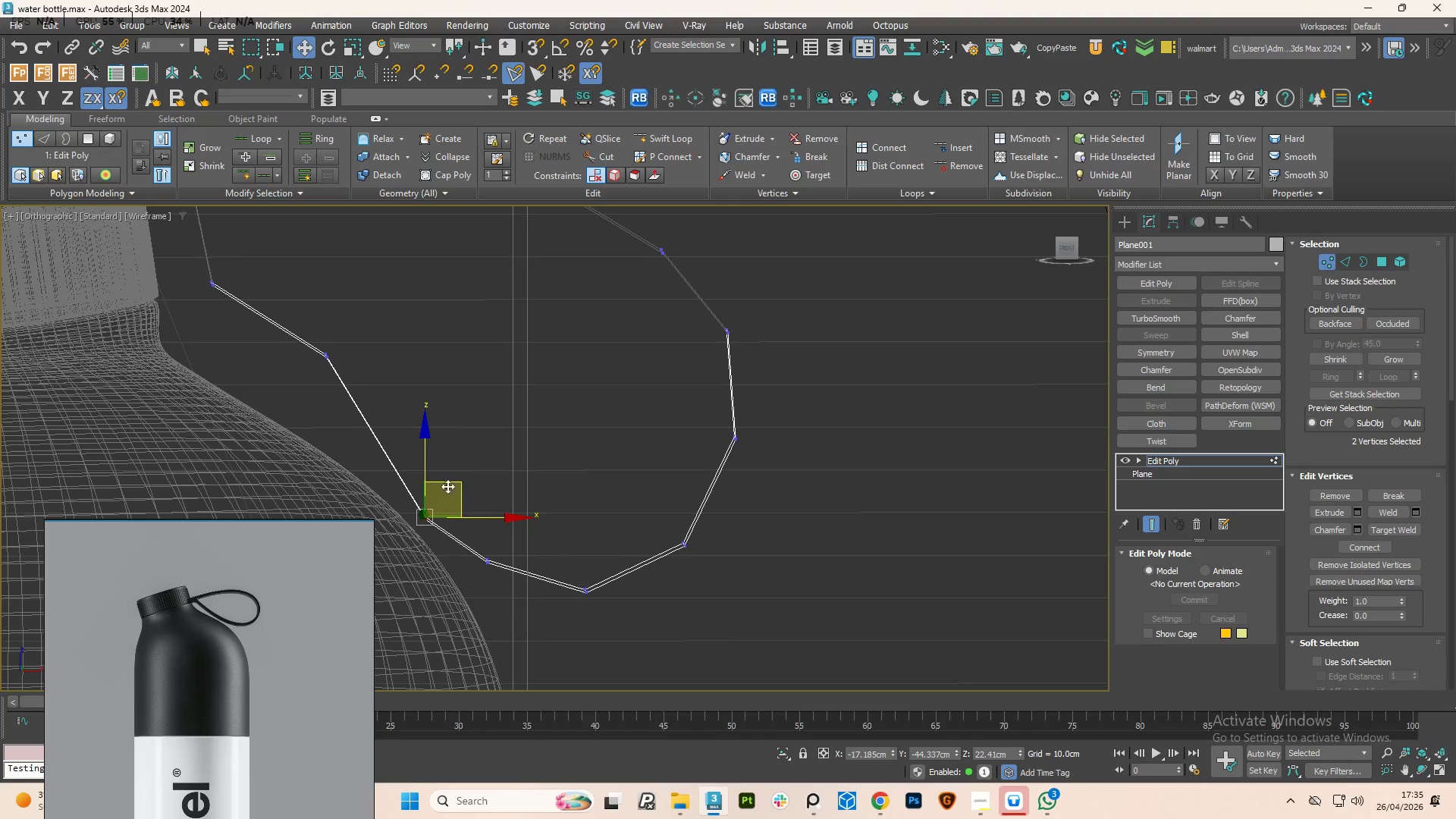 
left_click_drag(start_coordinate=[448, 482], to_coordinate=[419, 431])
 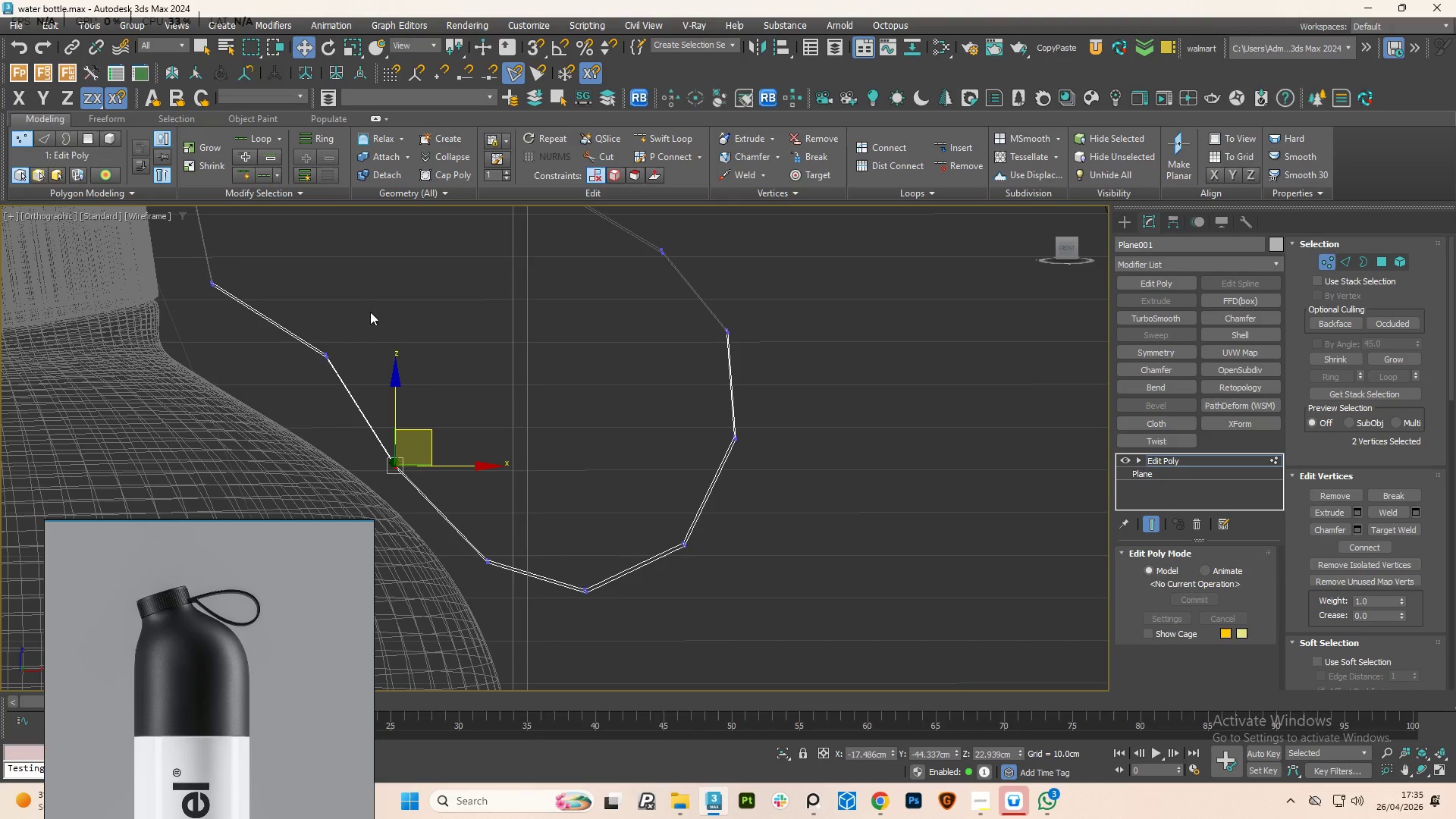 
left_click_drag(start_coordinate=[370, 312], to_coordinate=[272, 397])
 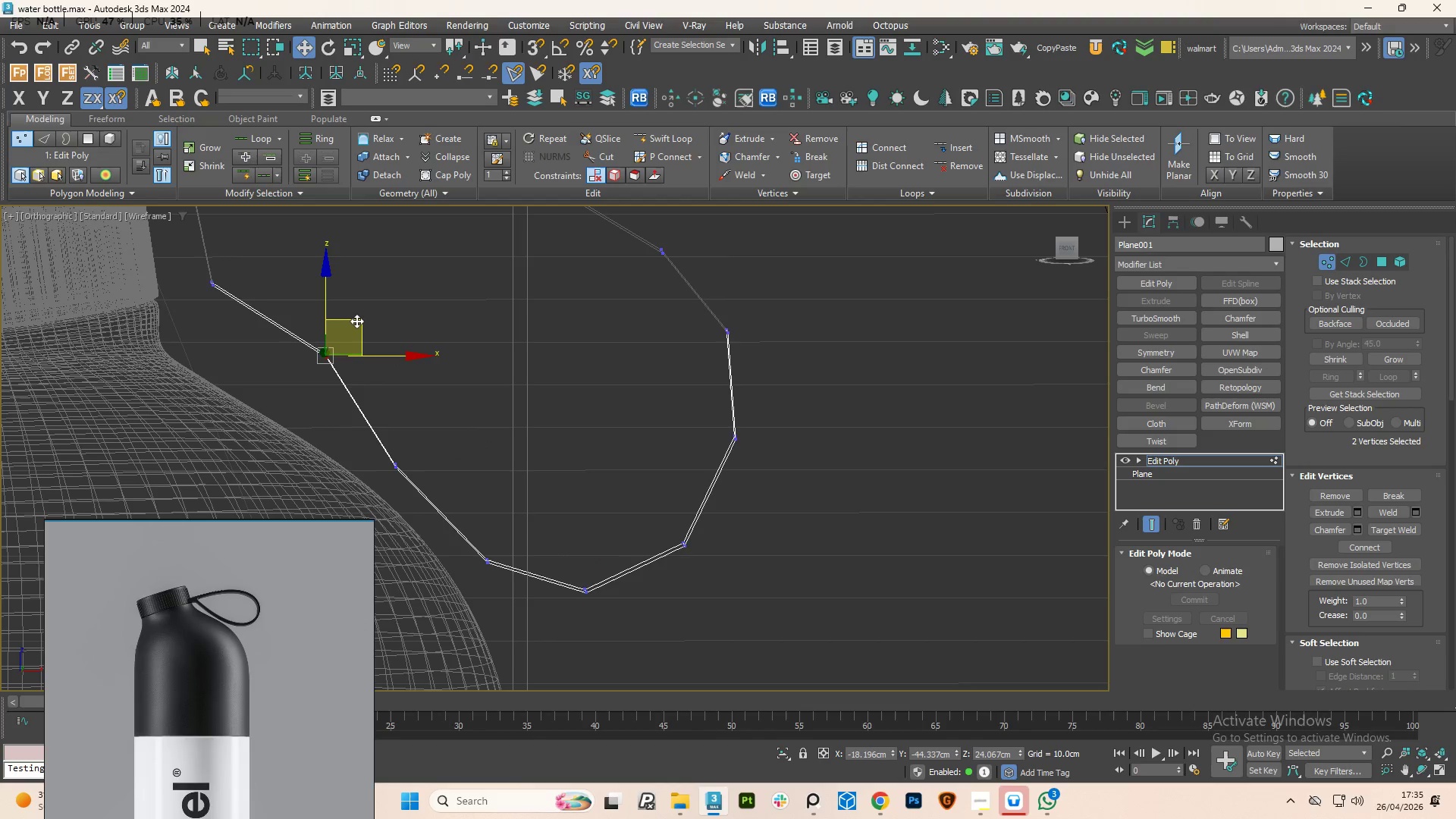 
left_click_drag(start_coordinate=[356, 321], to_coordinate=[382, 336])
 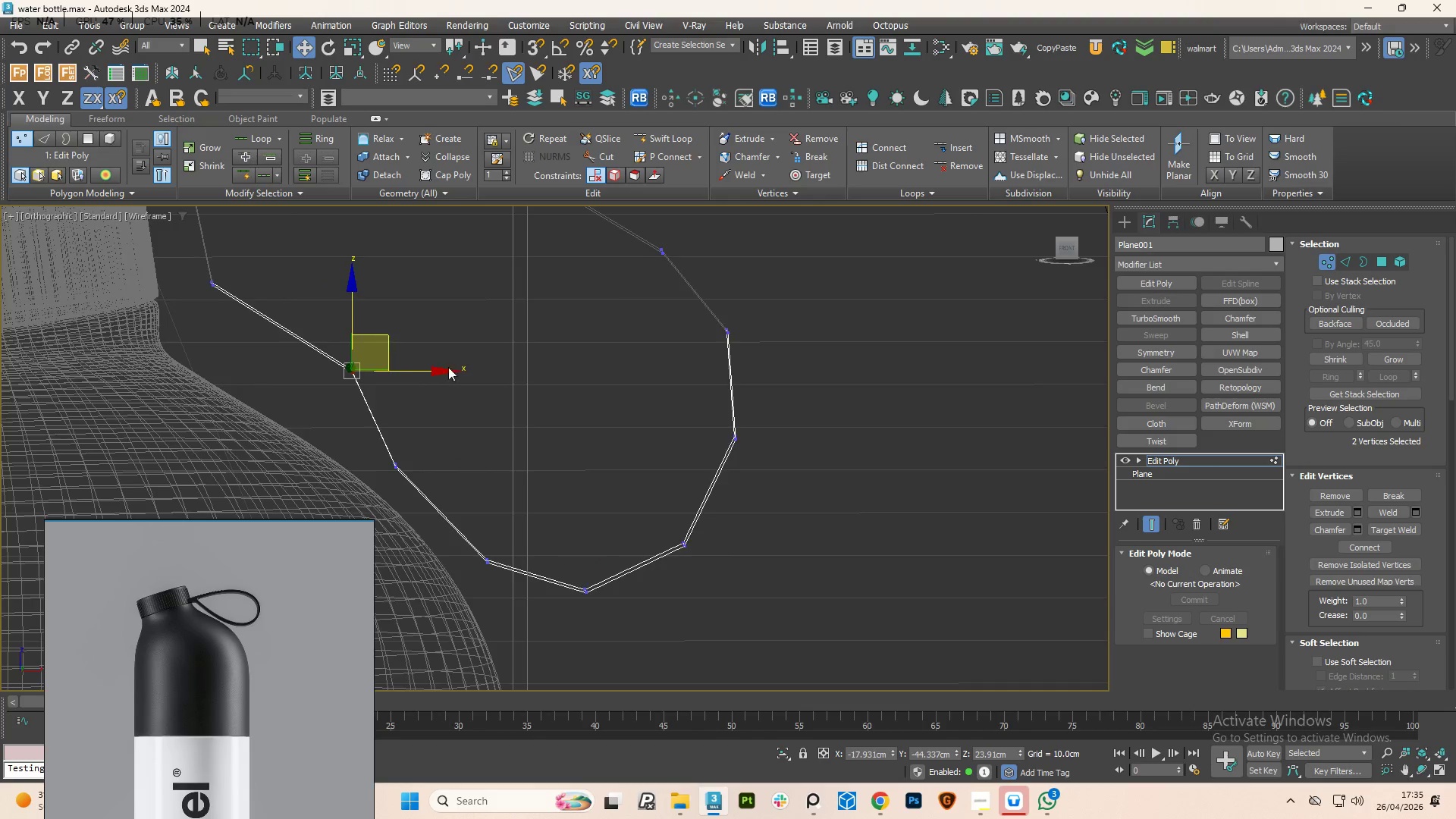 
hold_key(key=AltLeft, duration=1.22)
 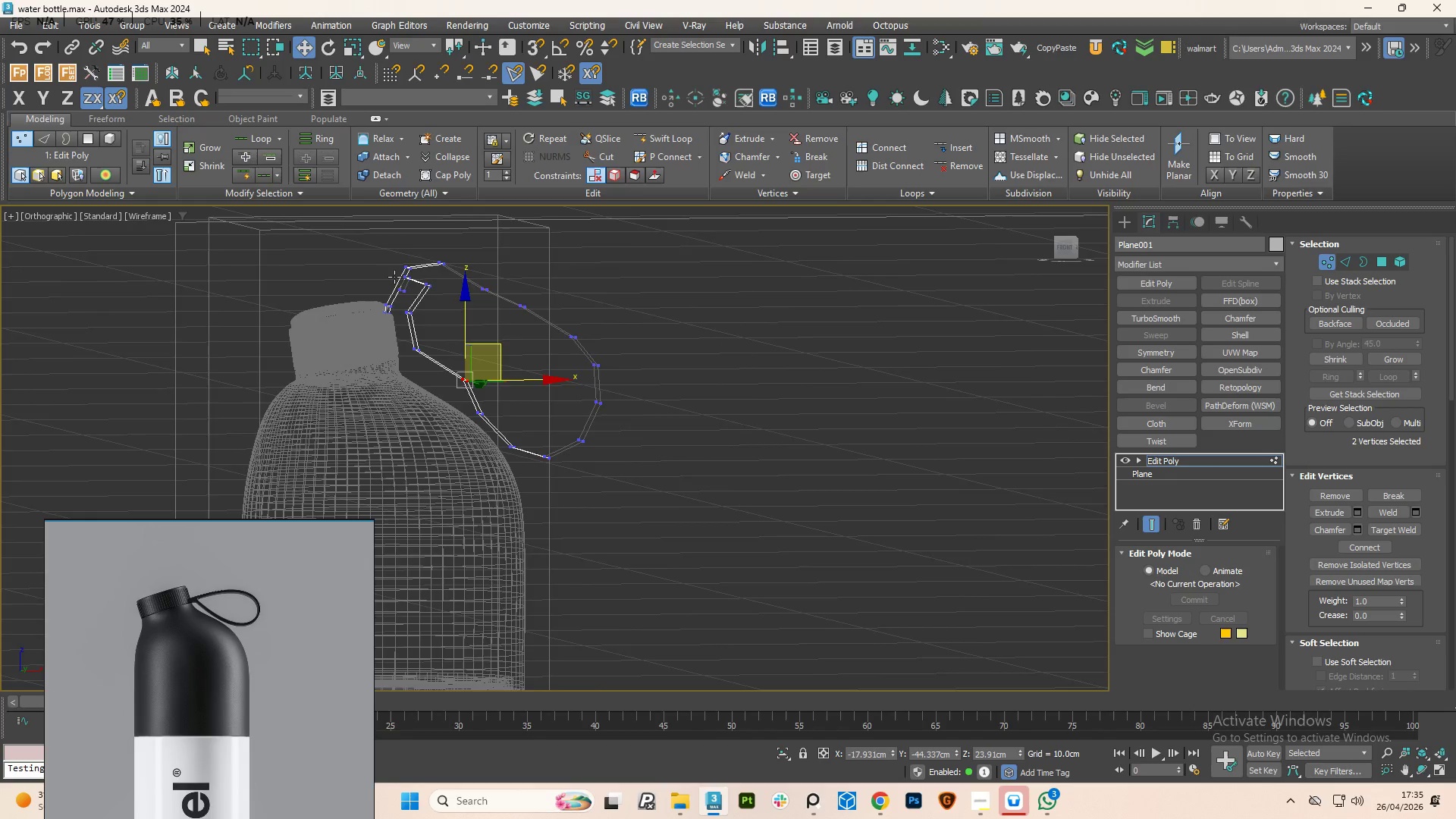 
scroll: coordinate [540, 390], scroll_direction: down, amount: 3.0
 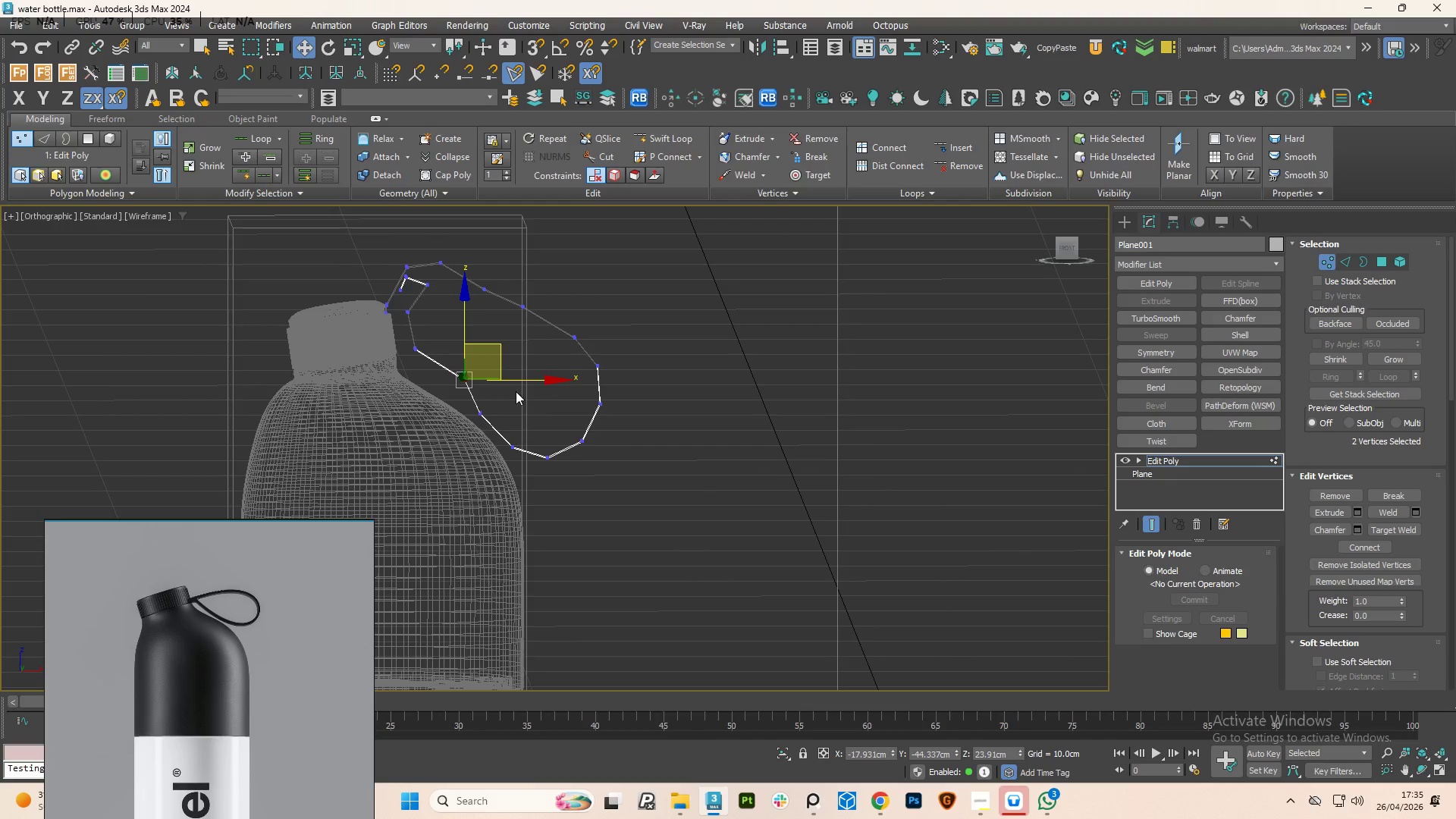 
hold_key(key=AltLeft, duration=1.03)
 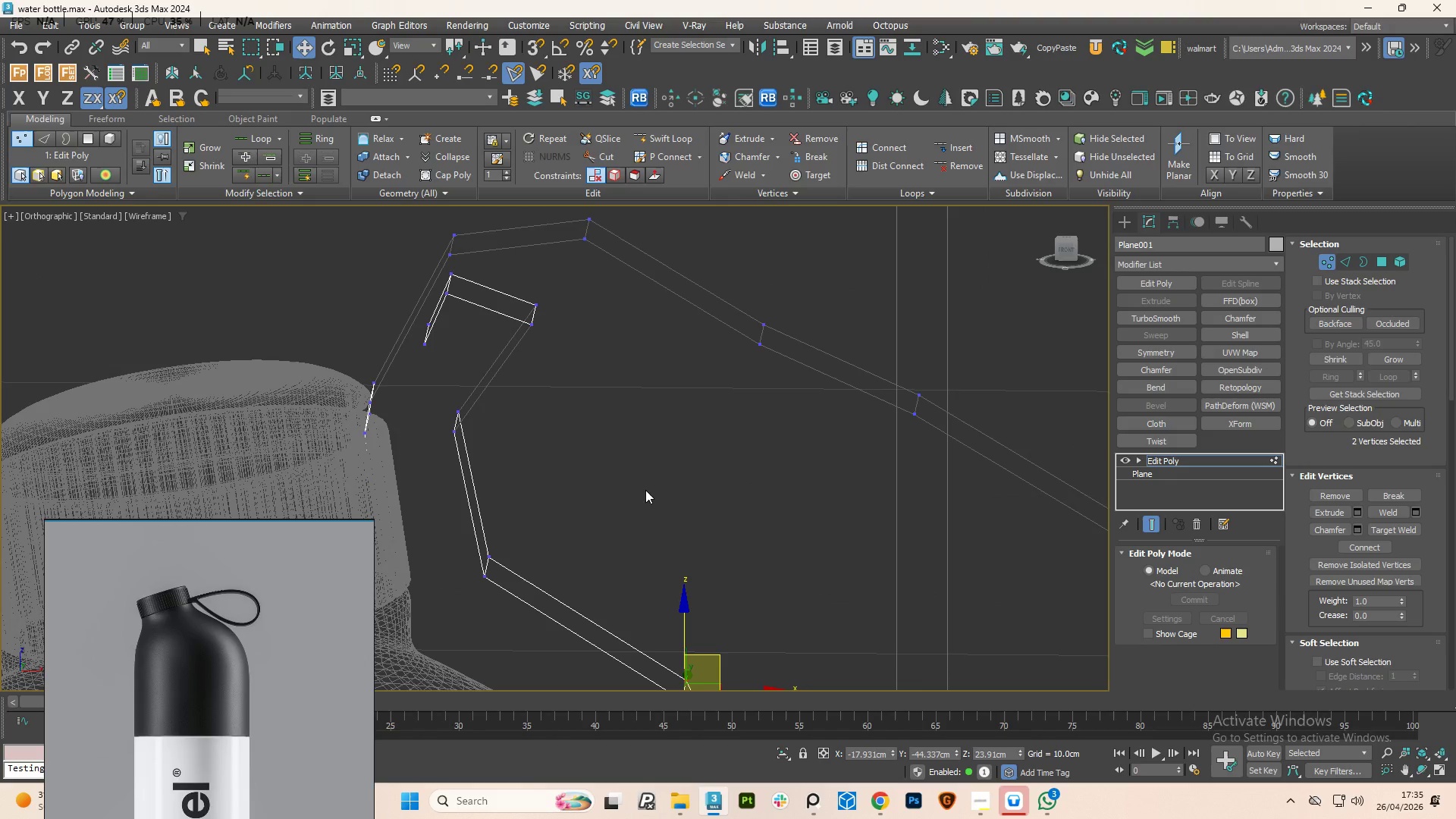 
scroll: coordinate [391, 276], scroll_direction: up, amount: 4.0
 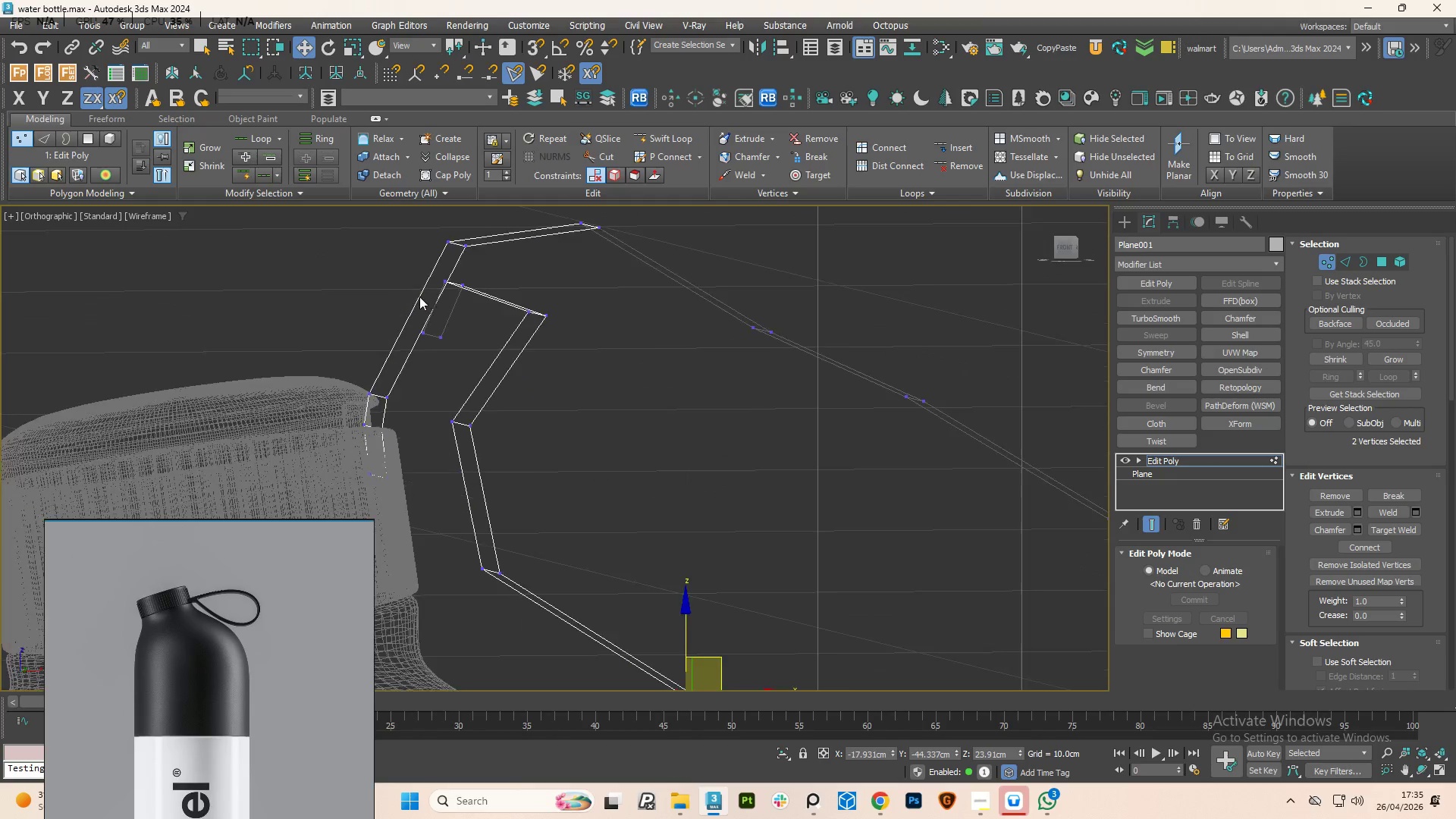 
key(1)
 